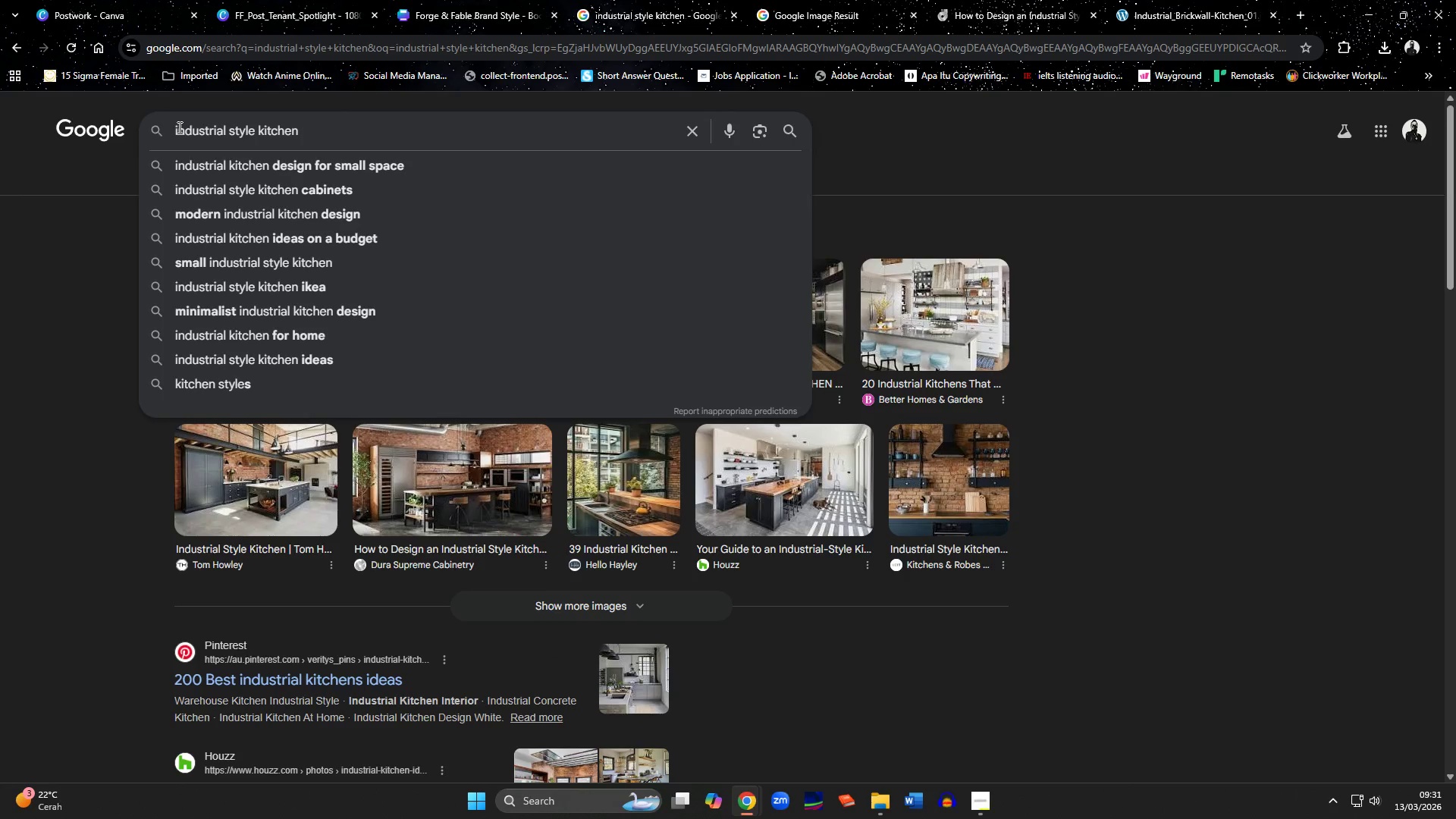 
key(ArrowLeft)
 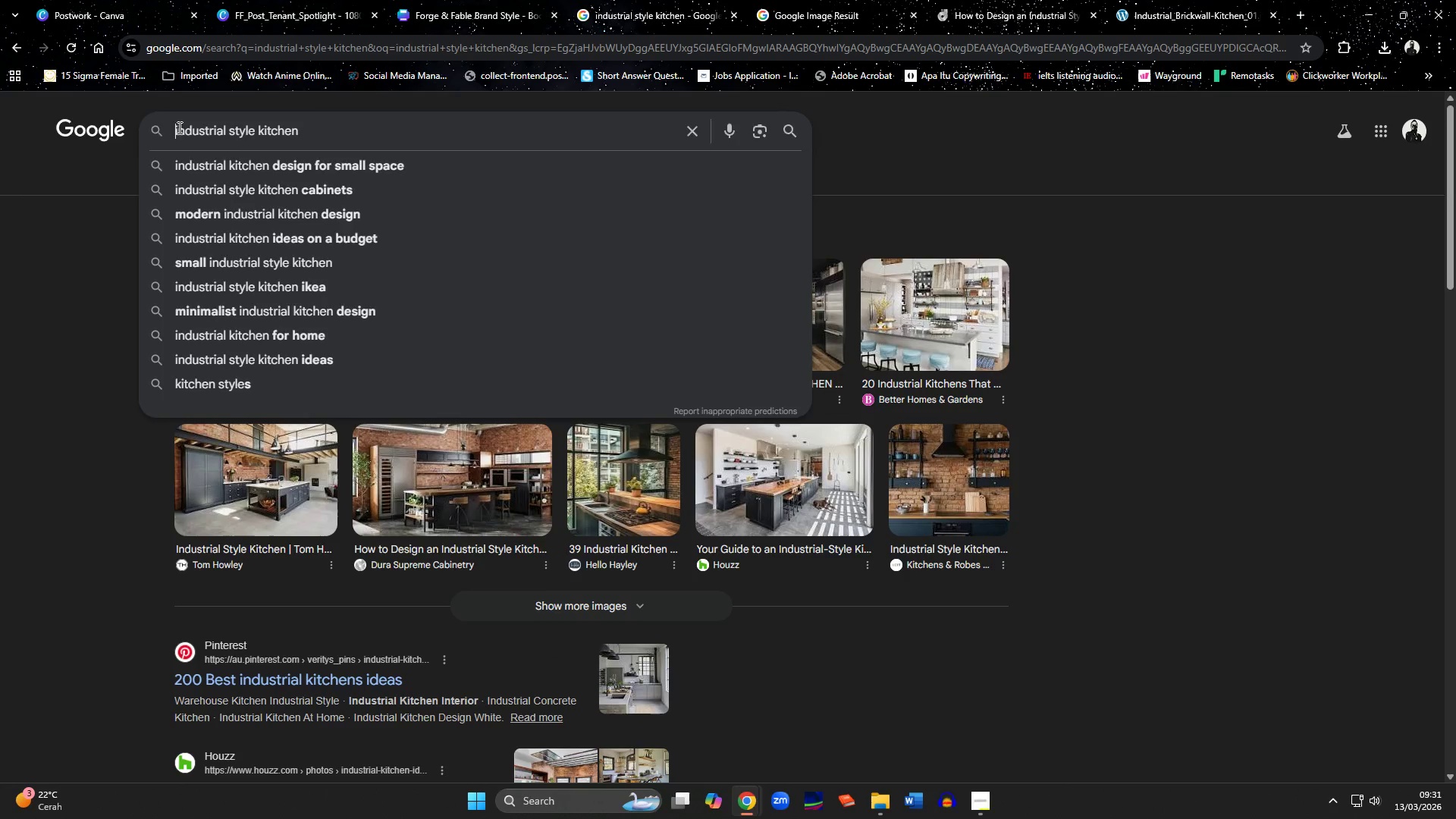 
type(what is )
 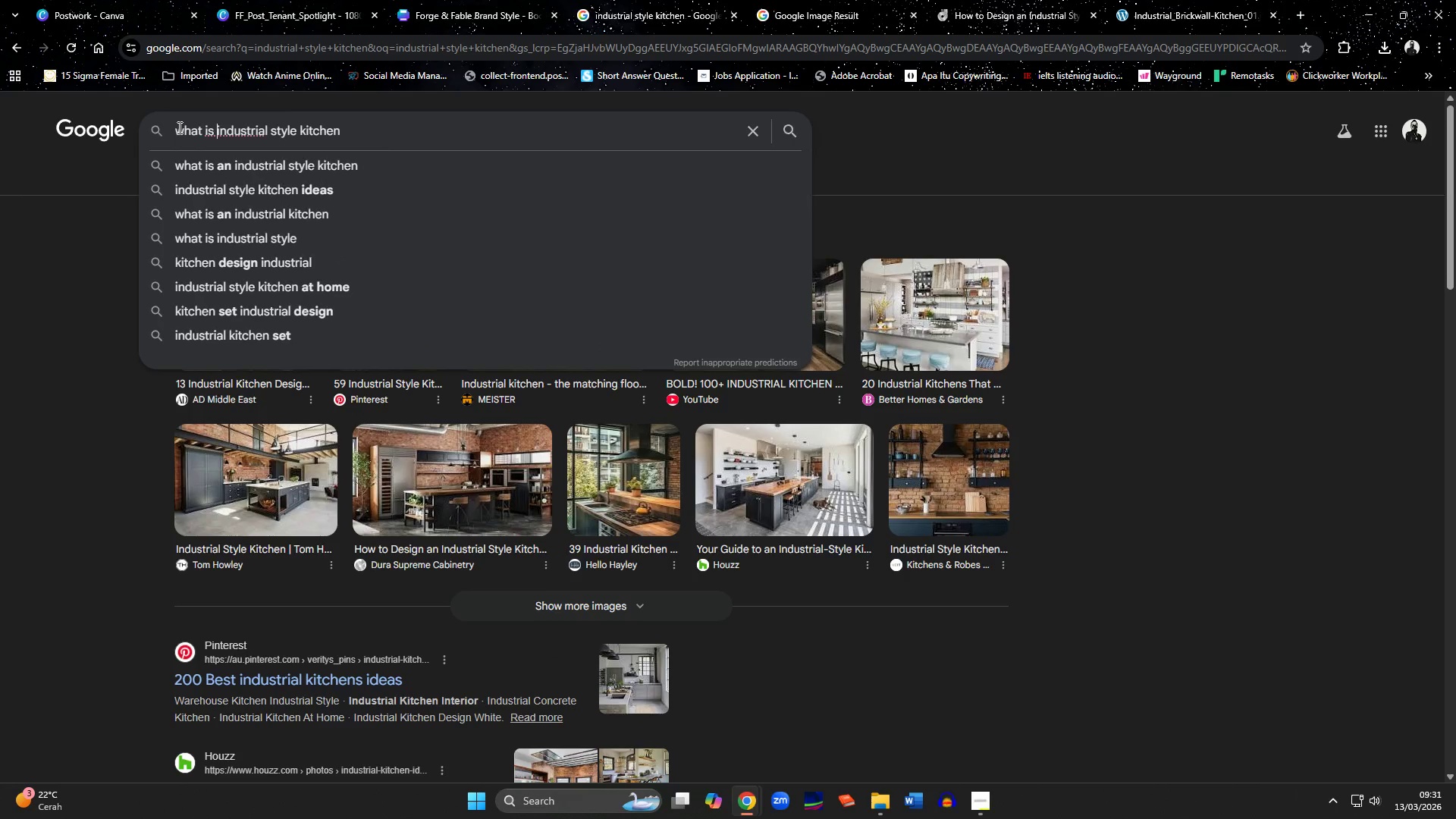 
key(Enter)
 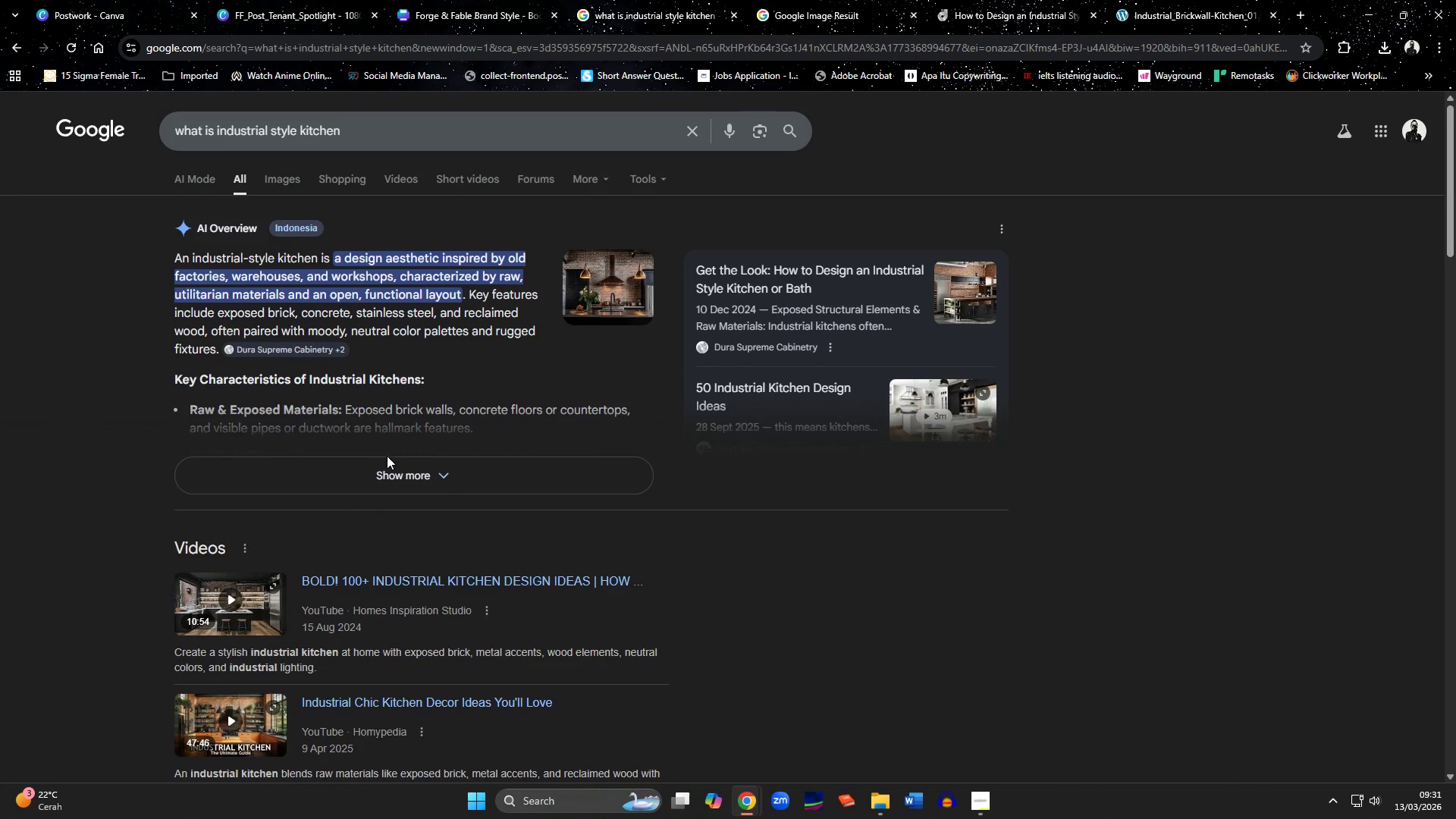 
left_click([396, 479])
 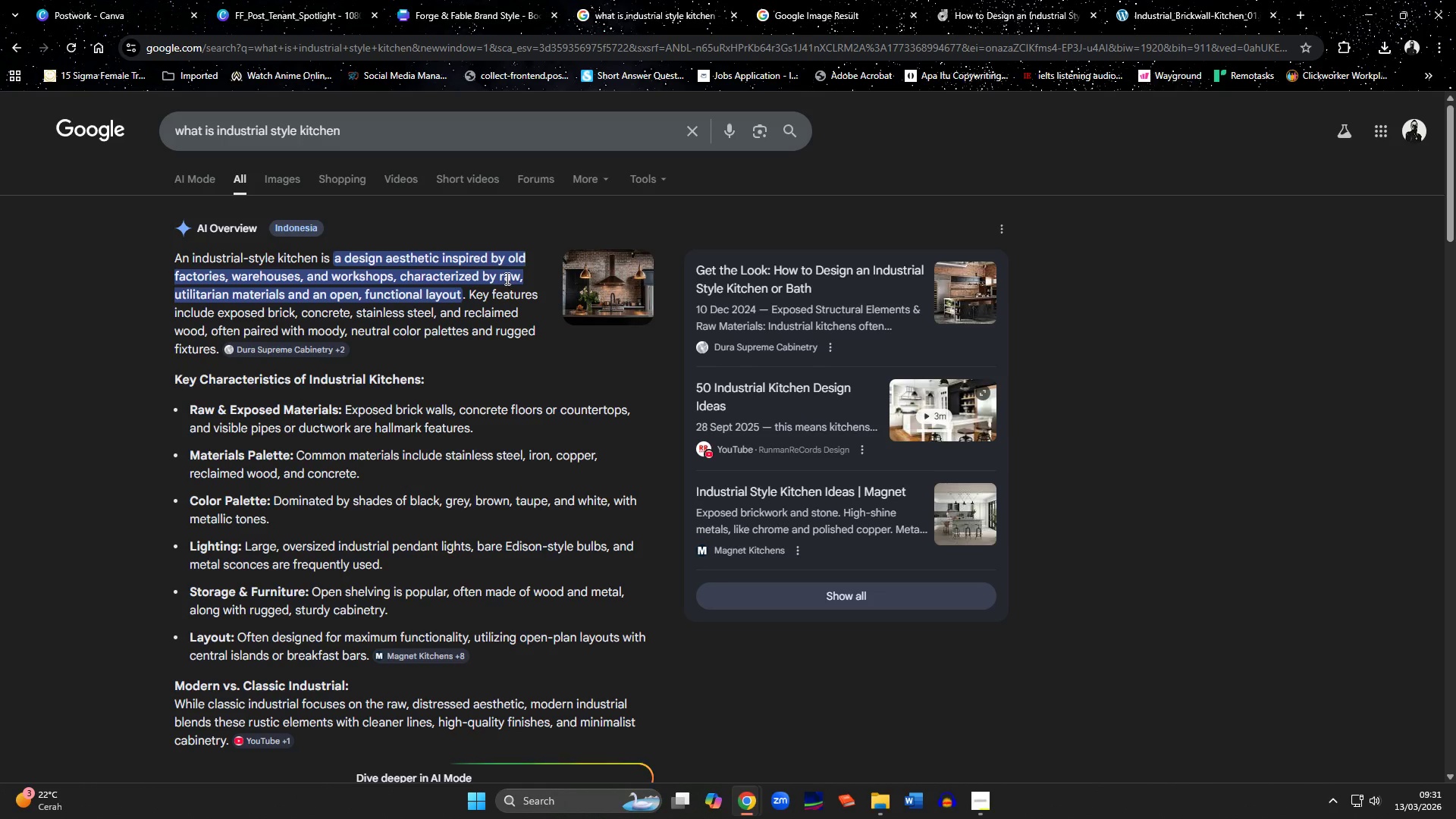 
left_click([452, 254])
 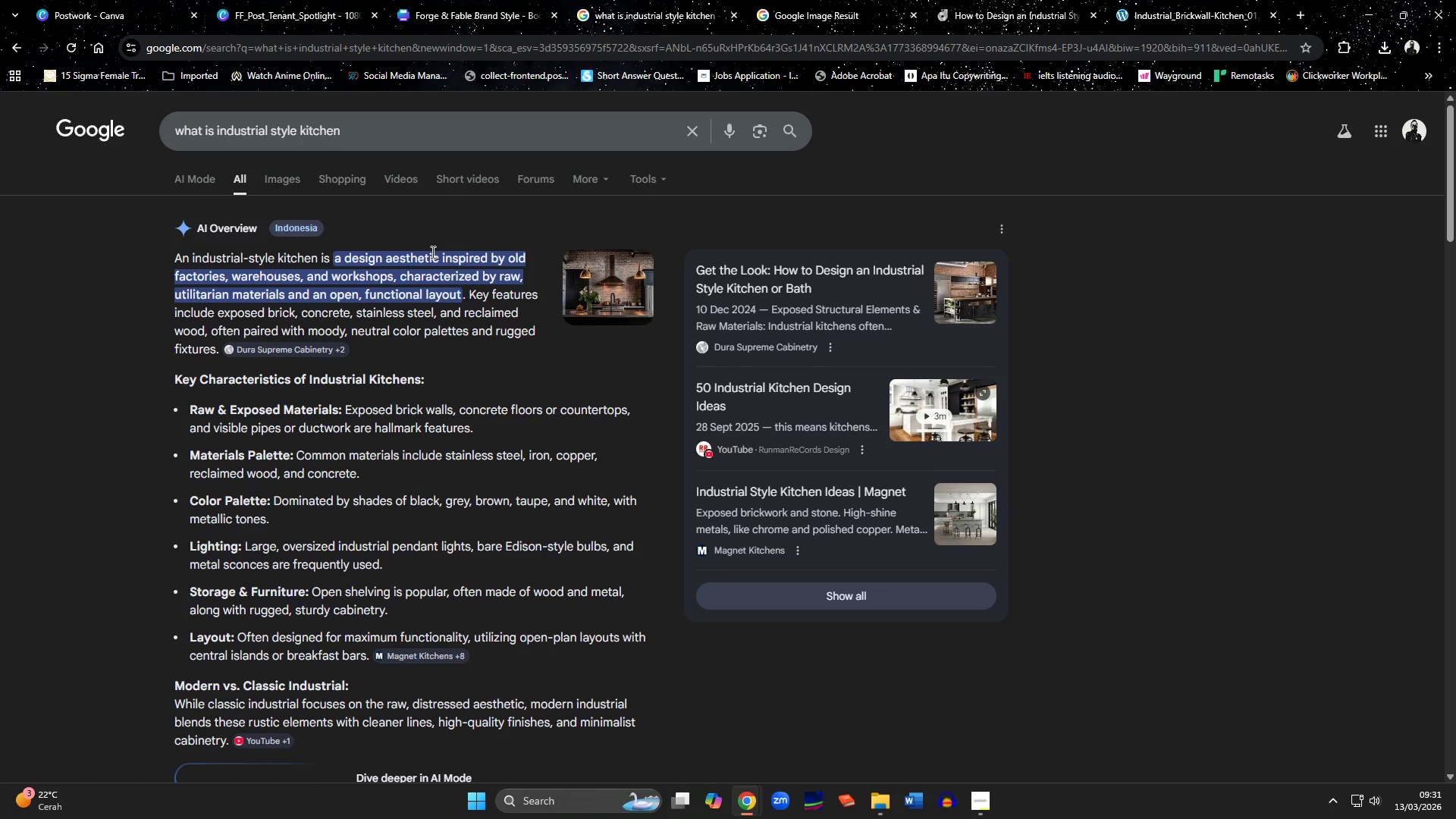 
left_click_drag(start_coordinate=[431, 252], to_coordinate=[470, 256])
 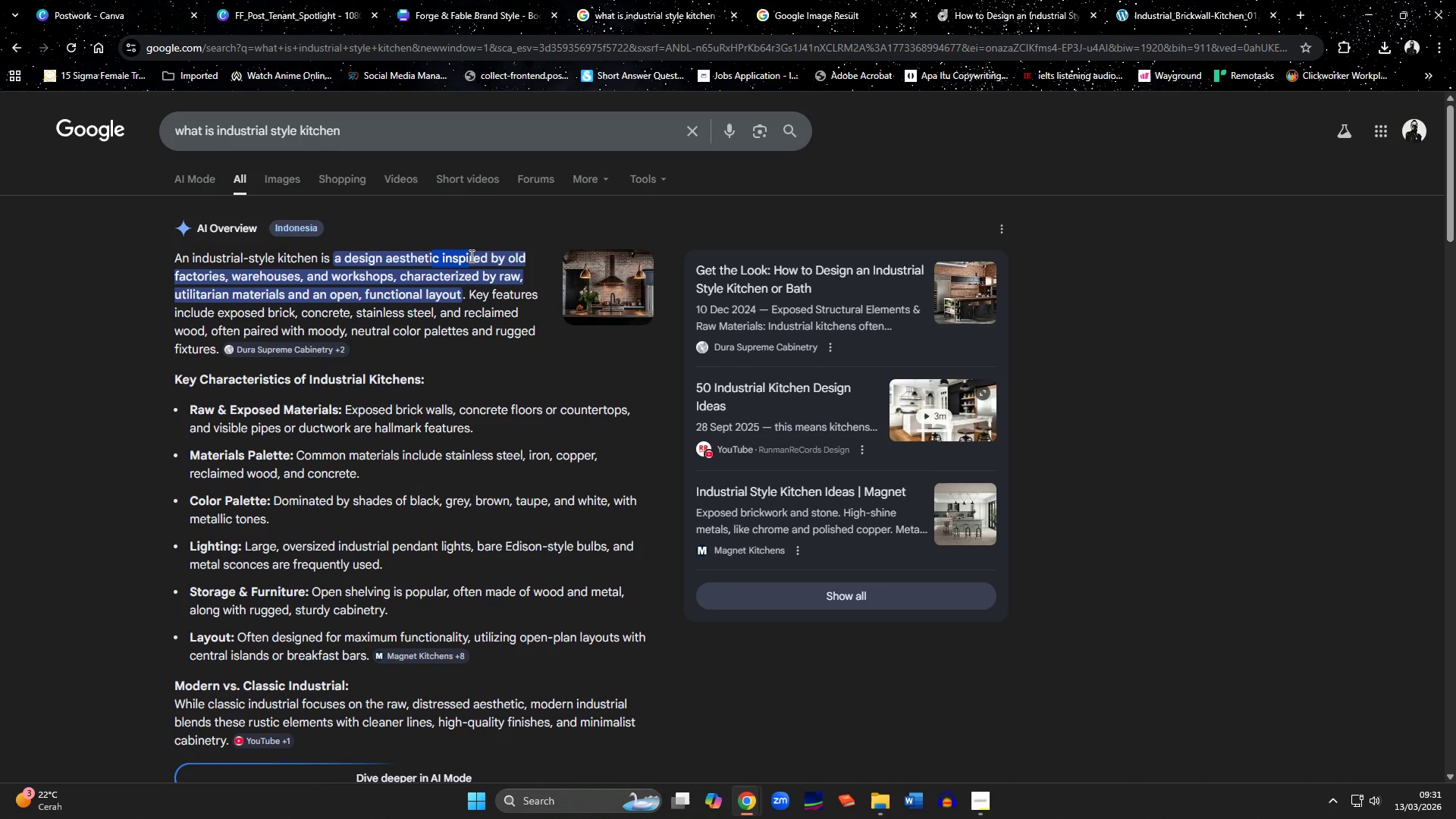 
left_click([467, 256])
 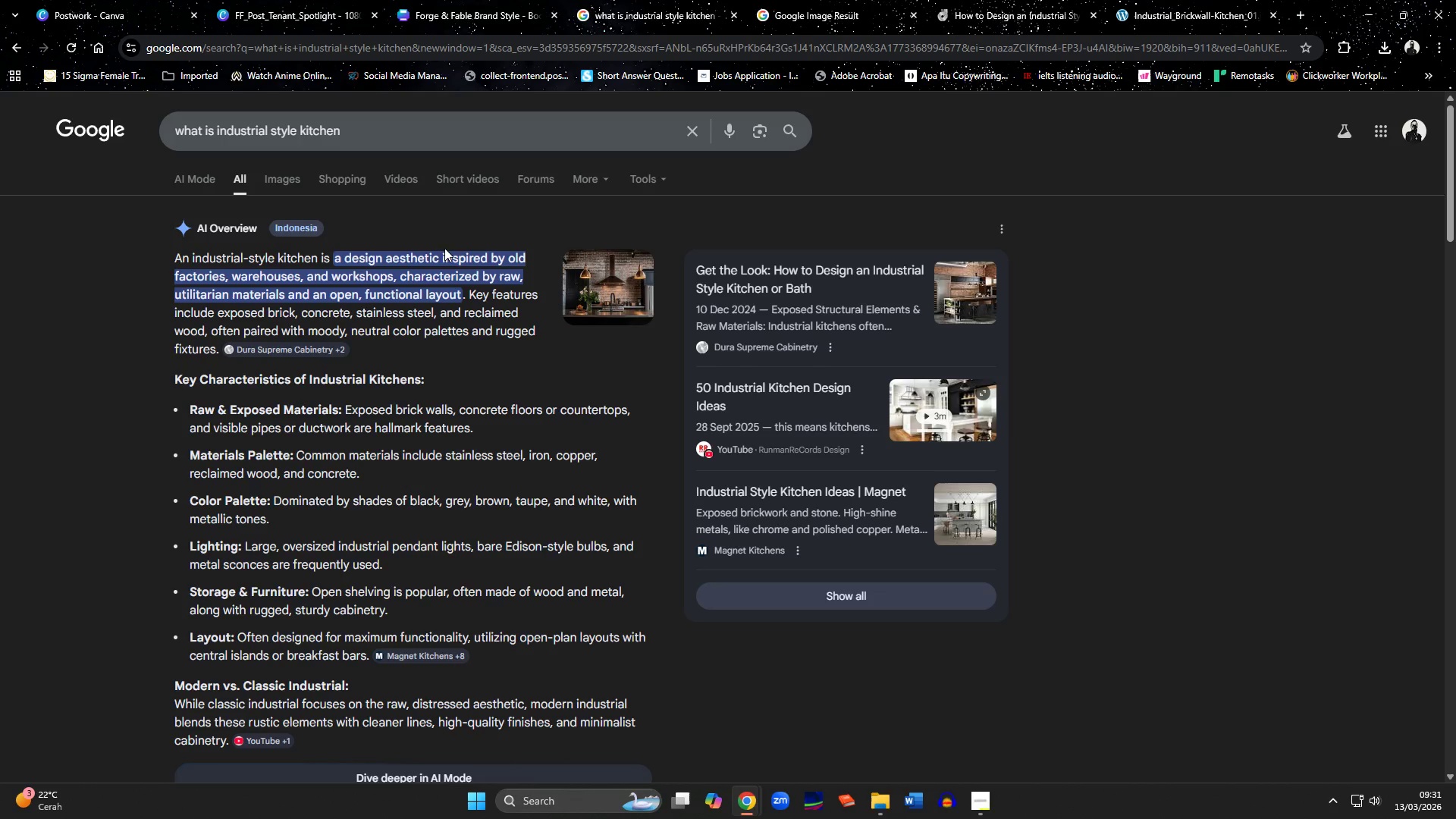 
left_click_drag(start_coordinate=[443, 253], to_coordinate=[463, 292])
 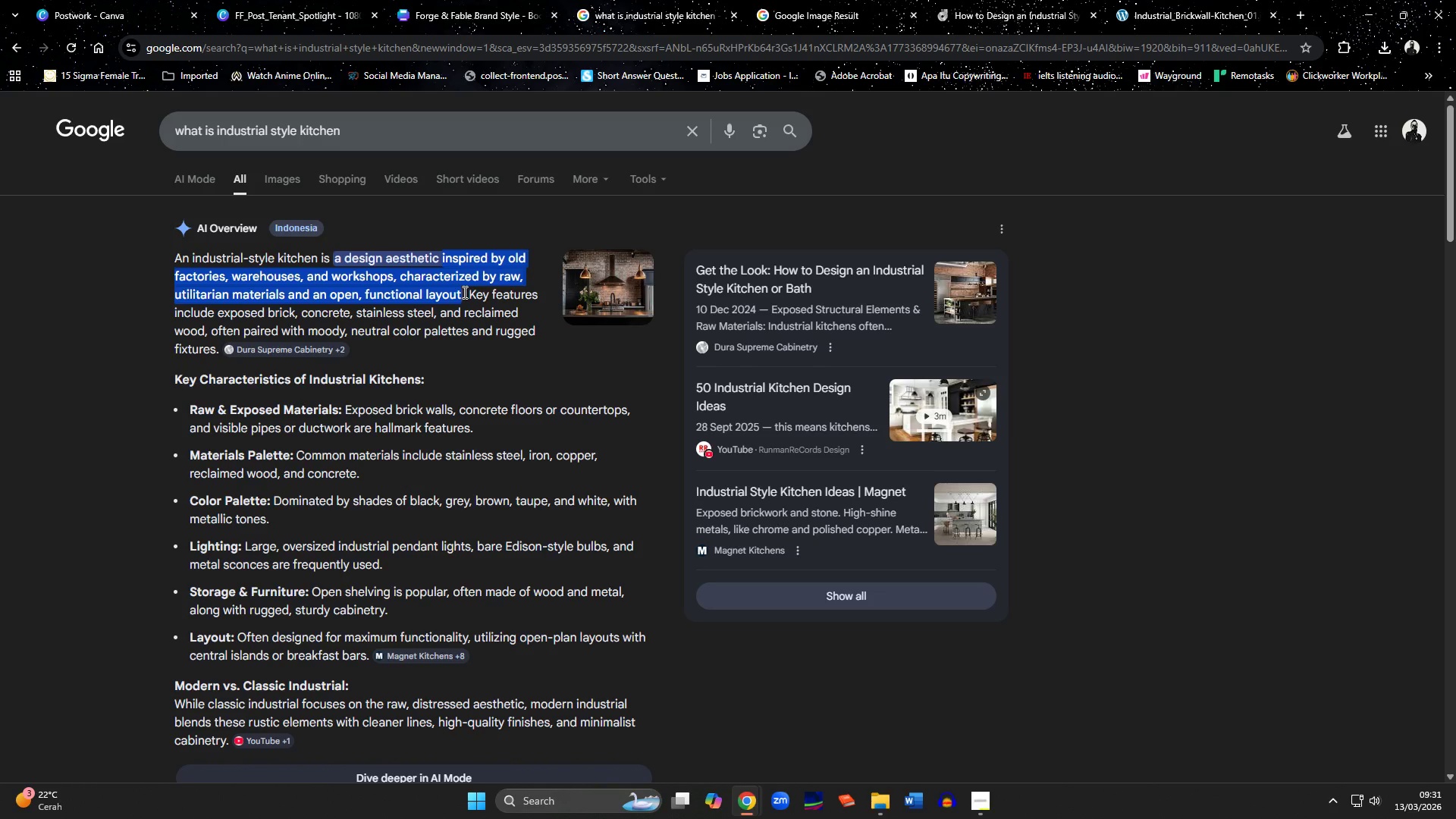 
key(Control+C)
 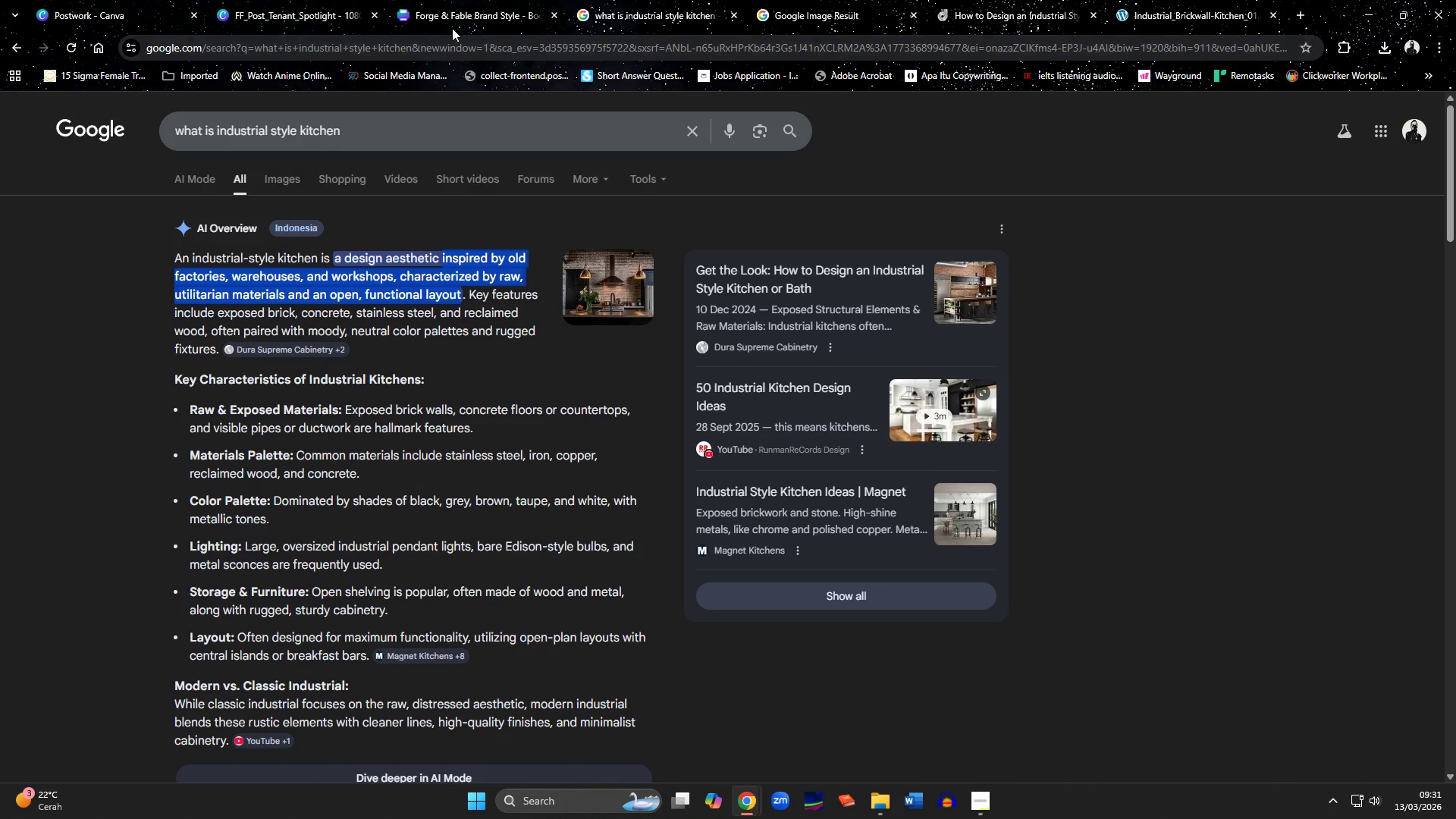 
left_click([448, 22])
 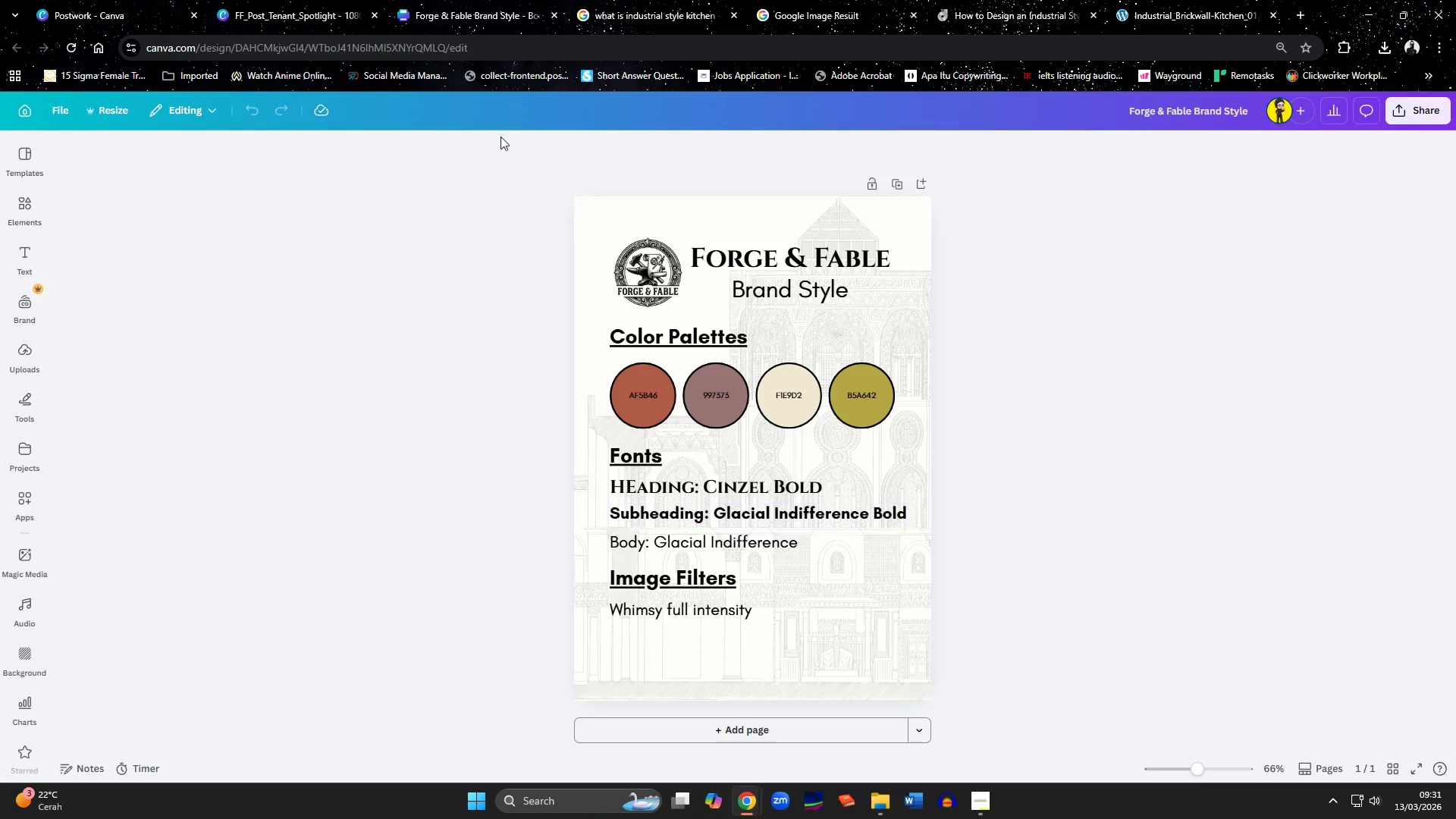 
left_click([331, 8])
 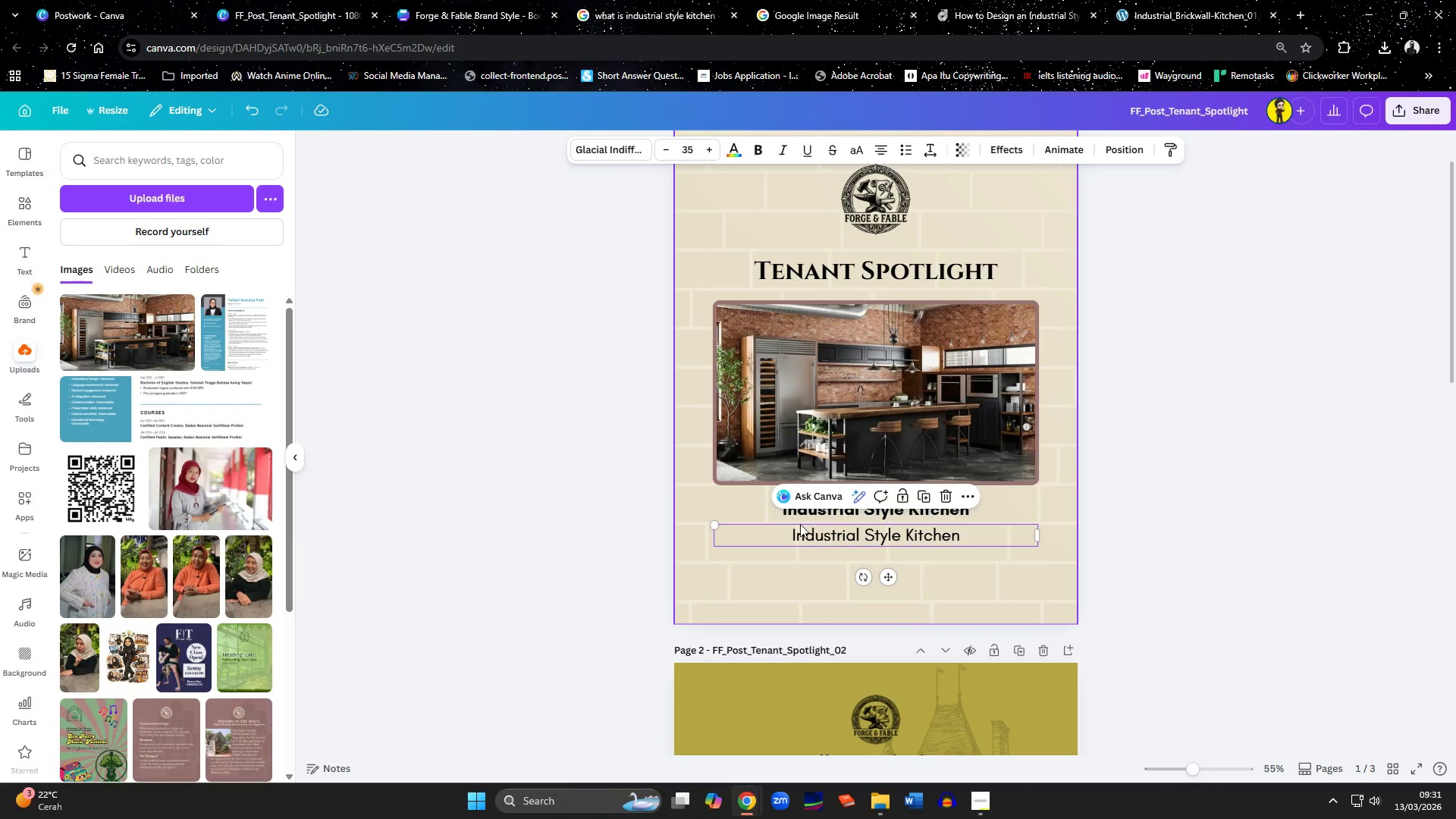 
left_click([820, 544])
 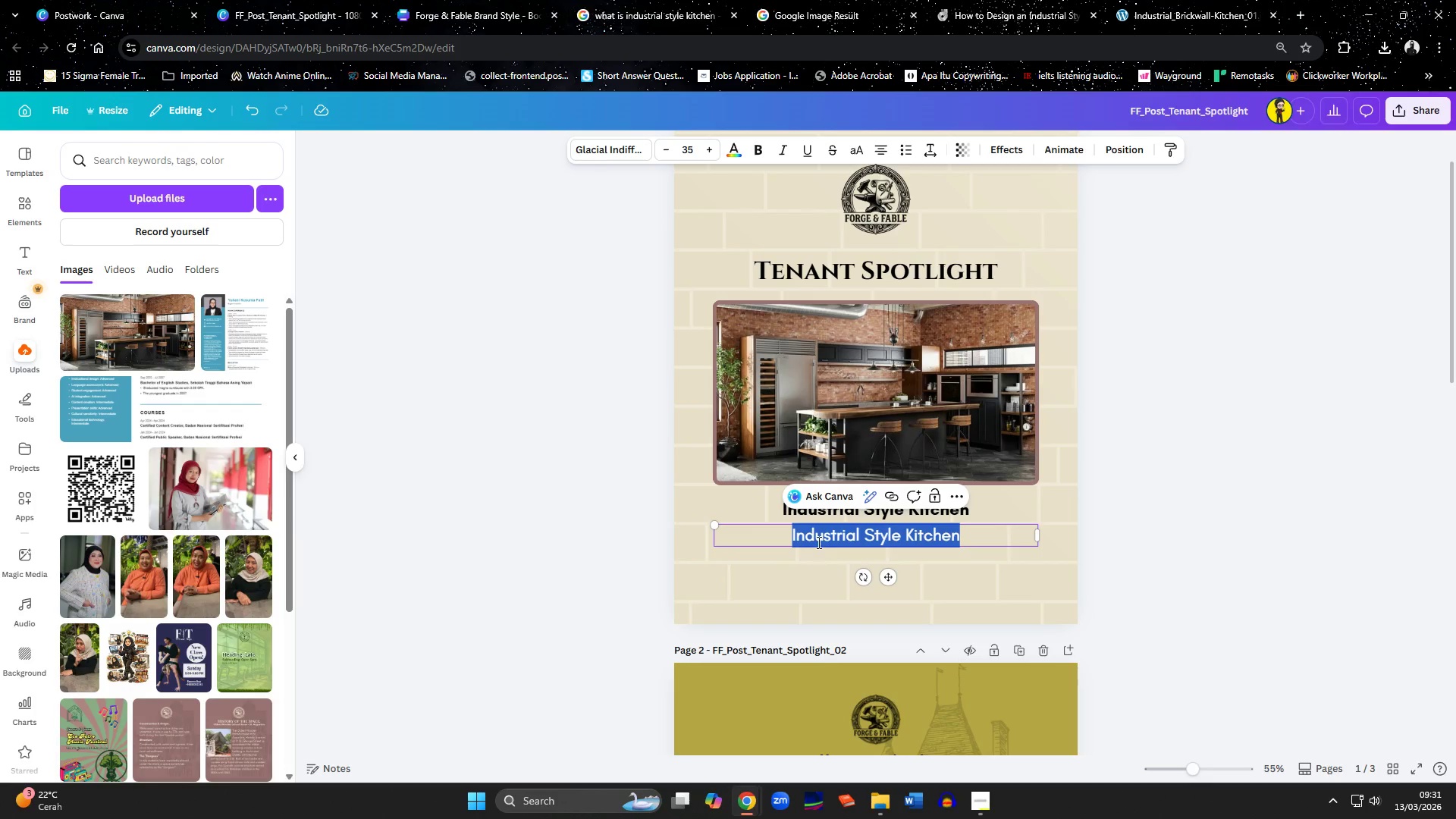 
key(Control+ControlLeft)
 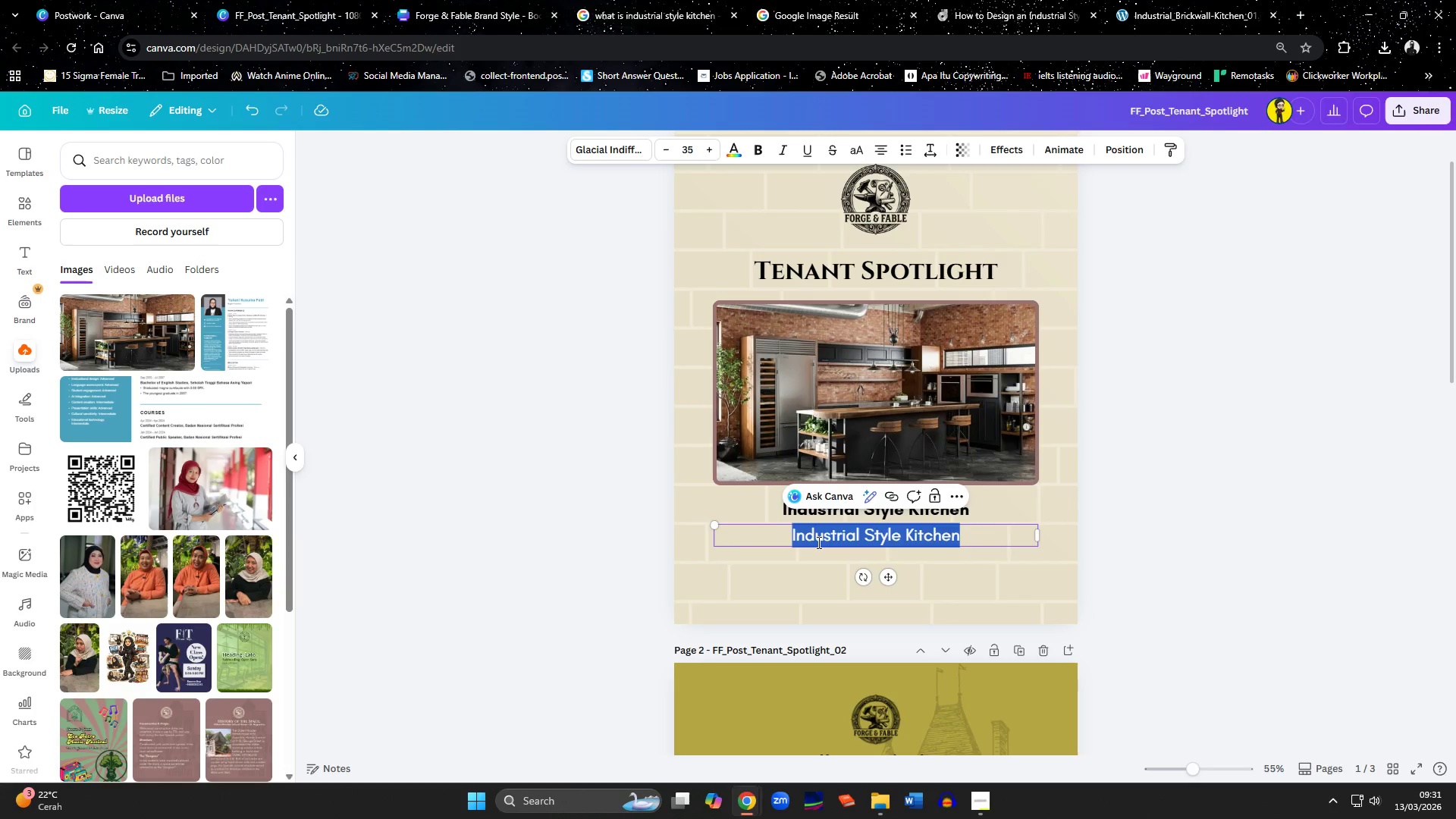 
key(Control+V)
 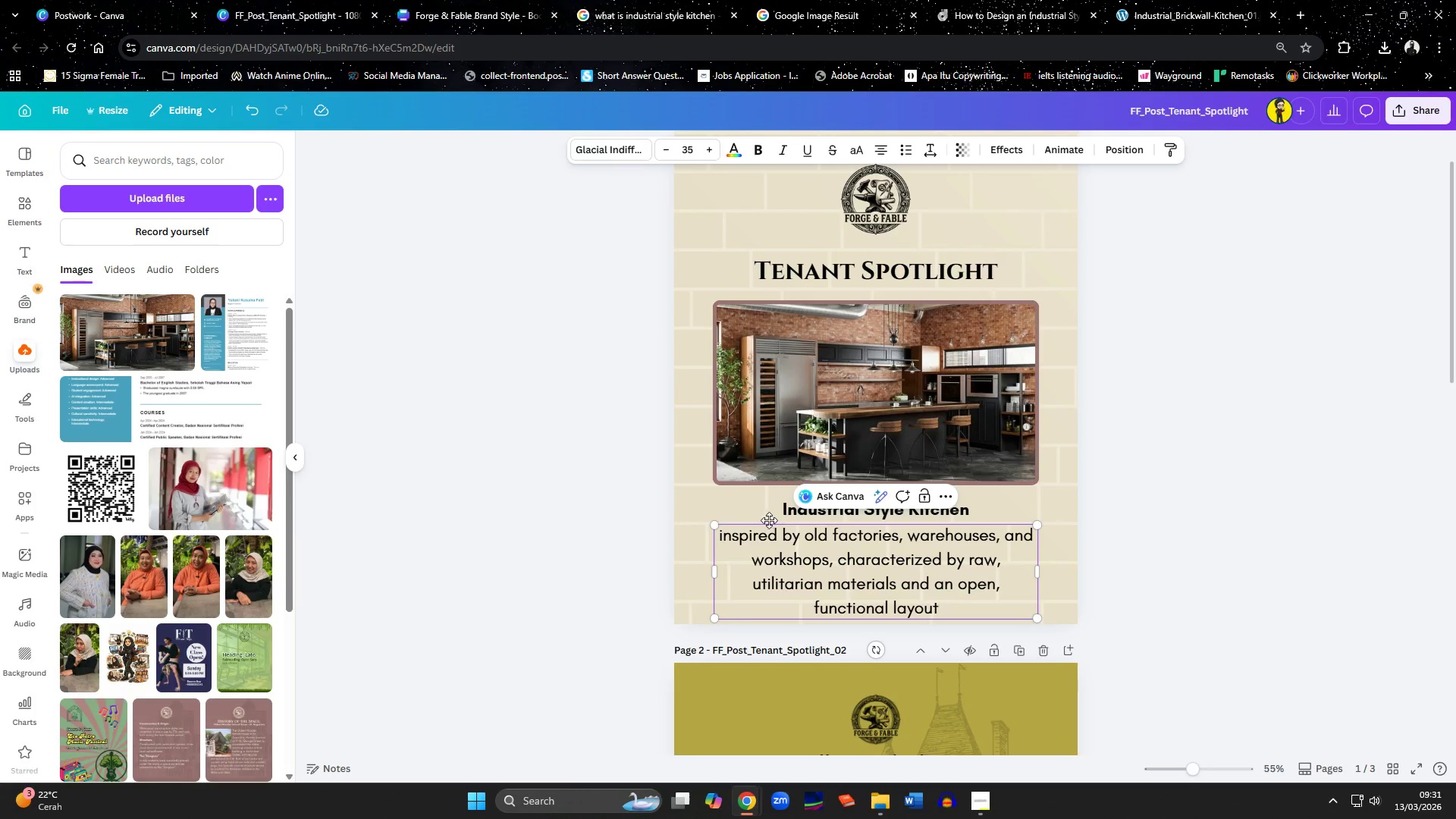 
left_click([748, 542])
 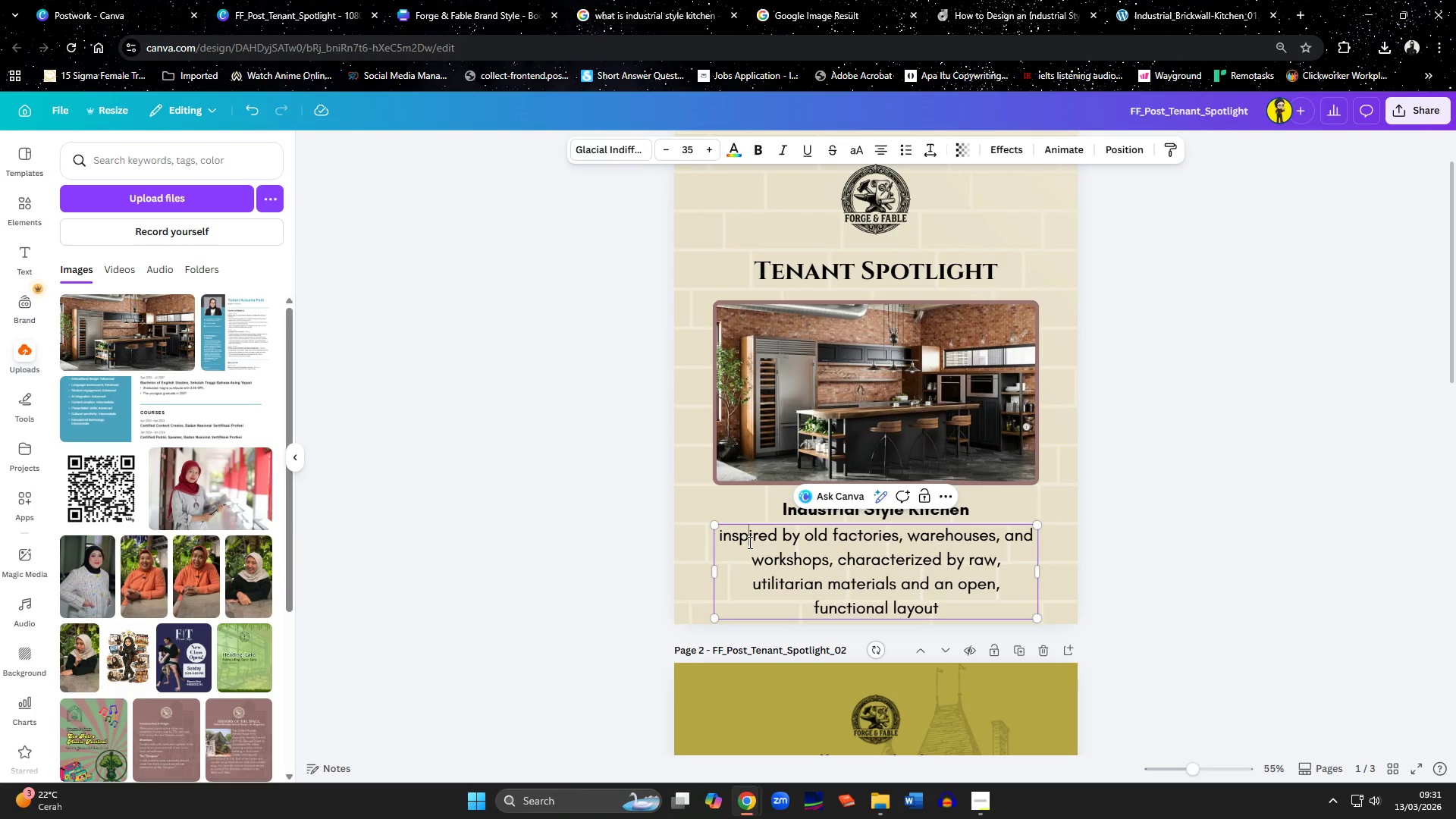 
key(ArrowLeft)
 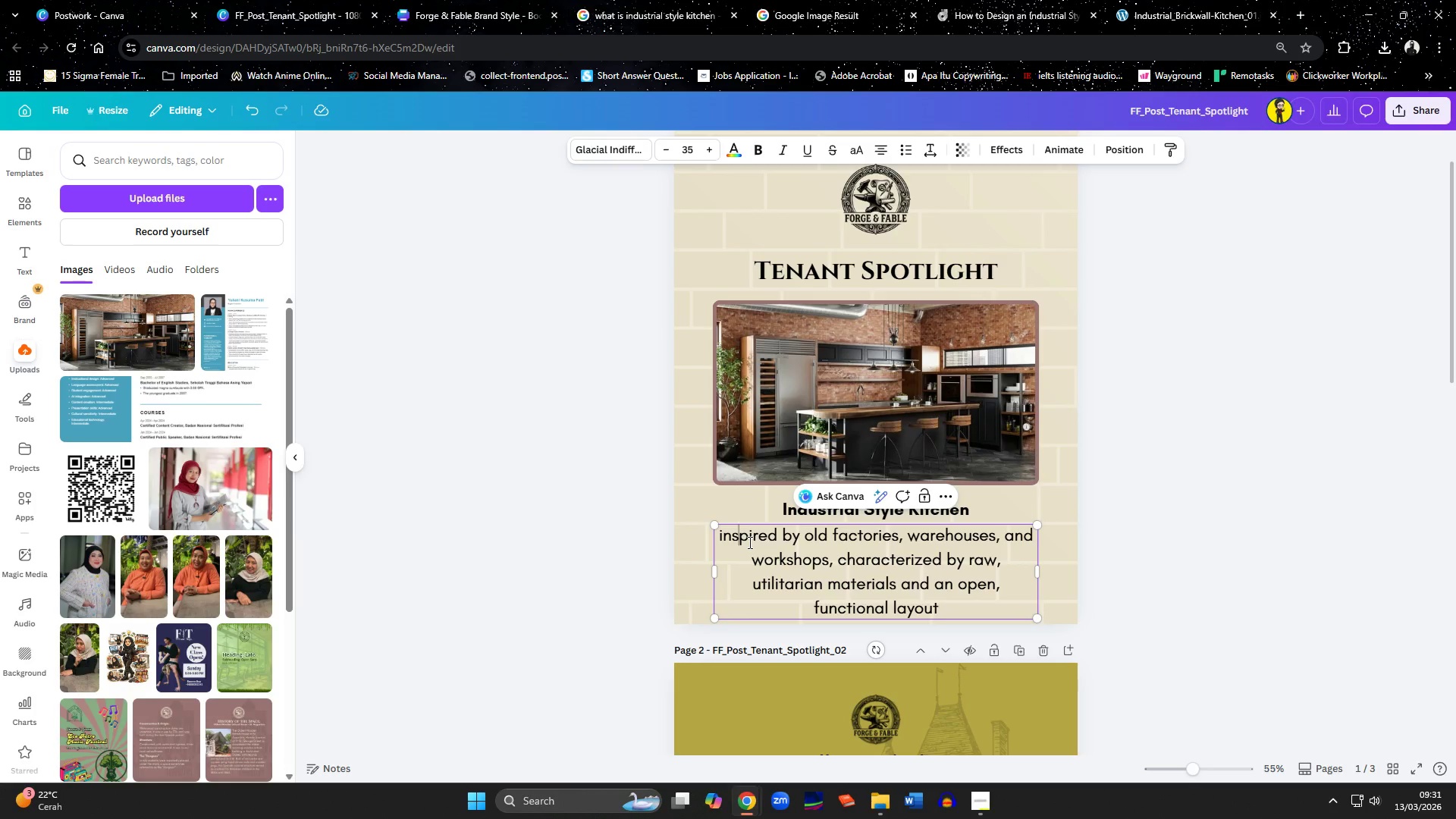 
key(ArrowLeft)
 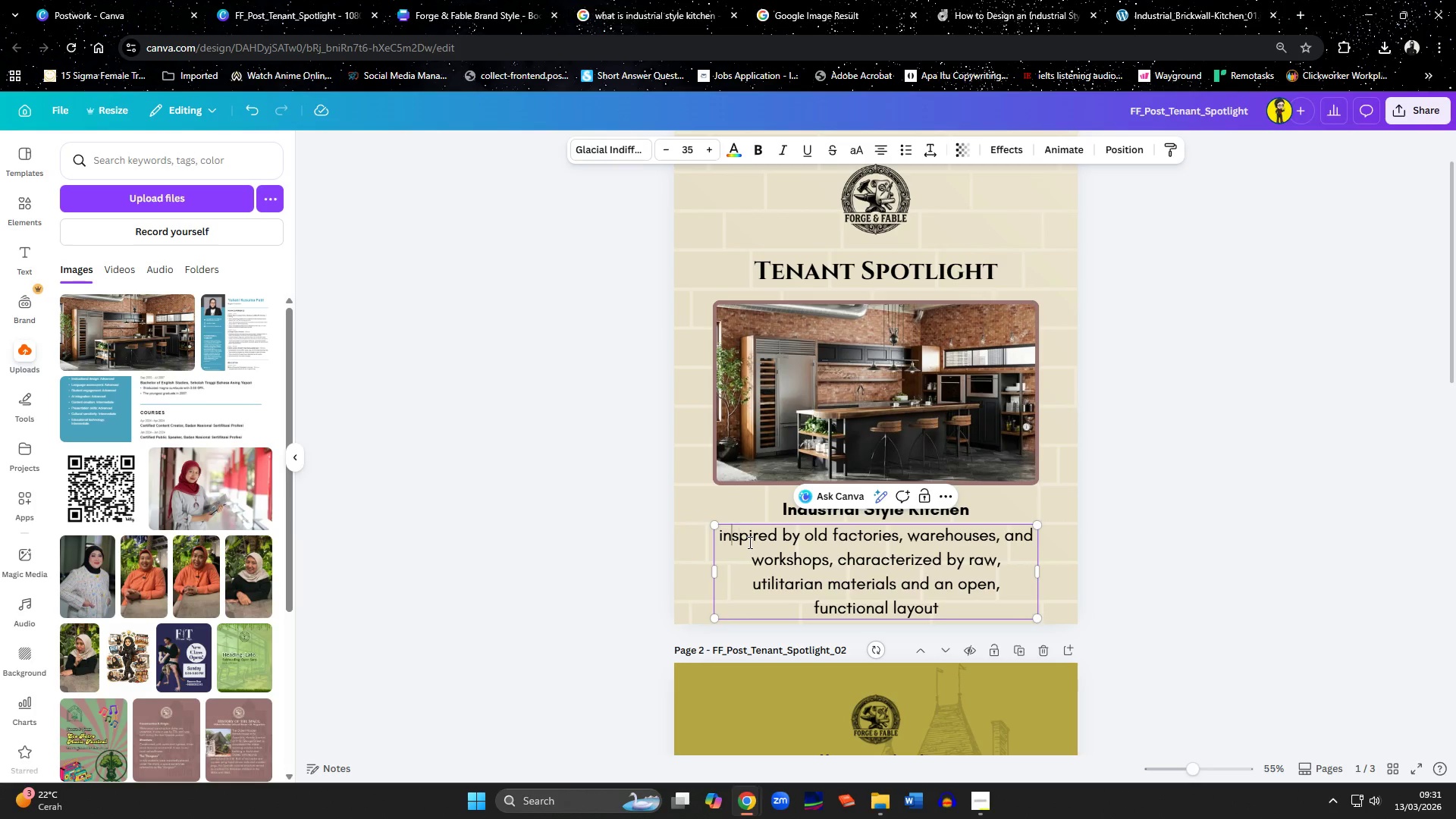 
key(ArrowLeft)
 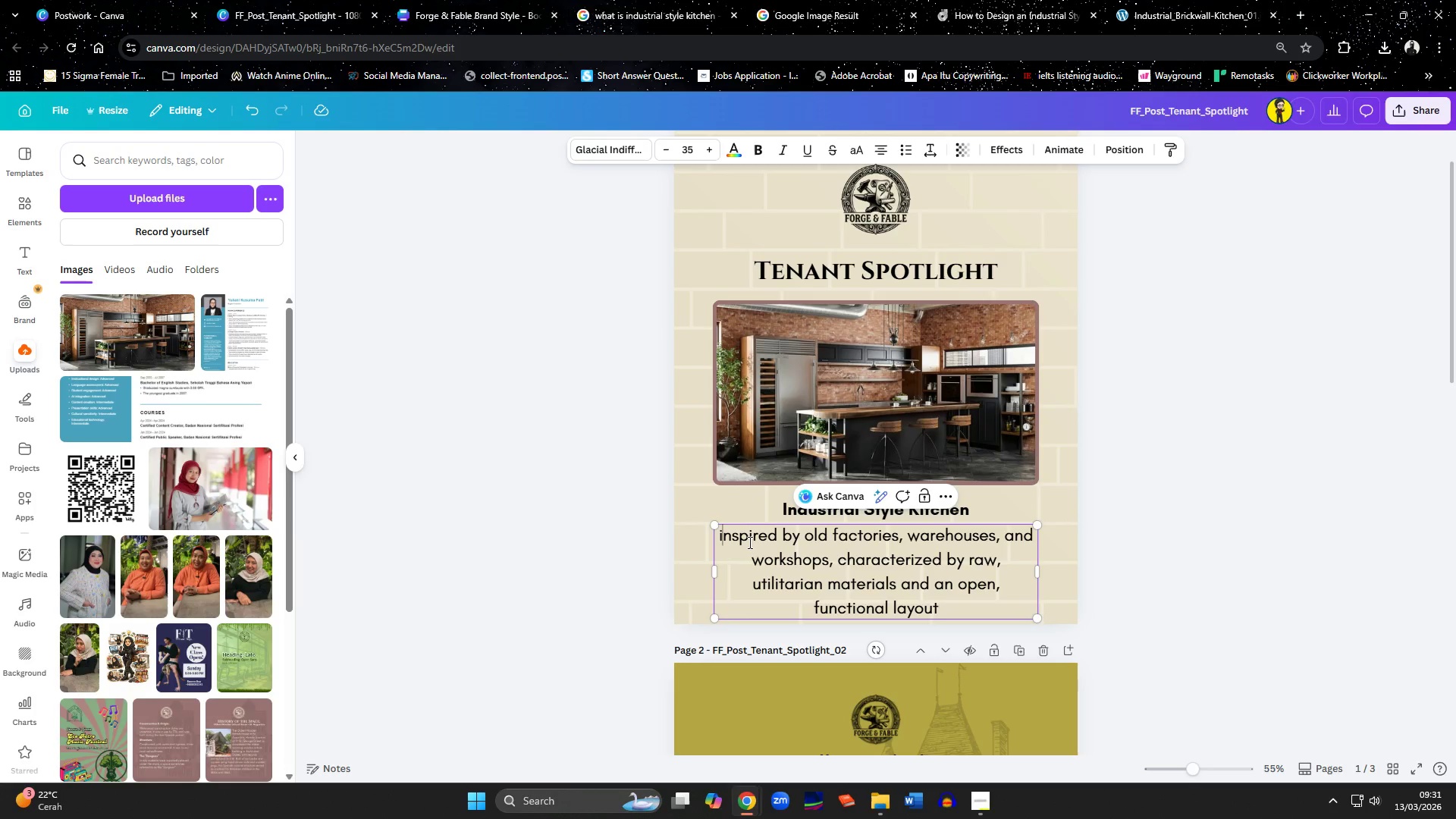 
key(Shift+ArrowLeft)
 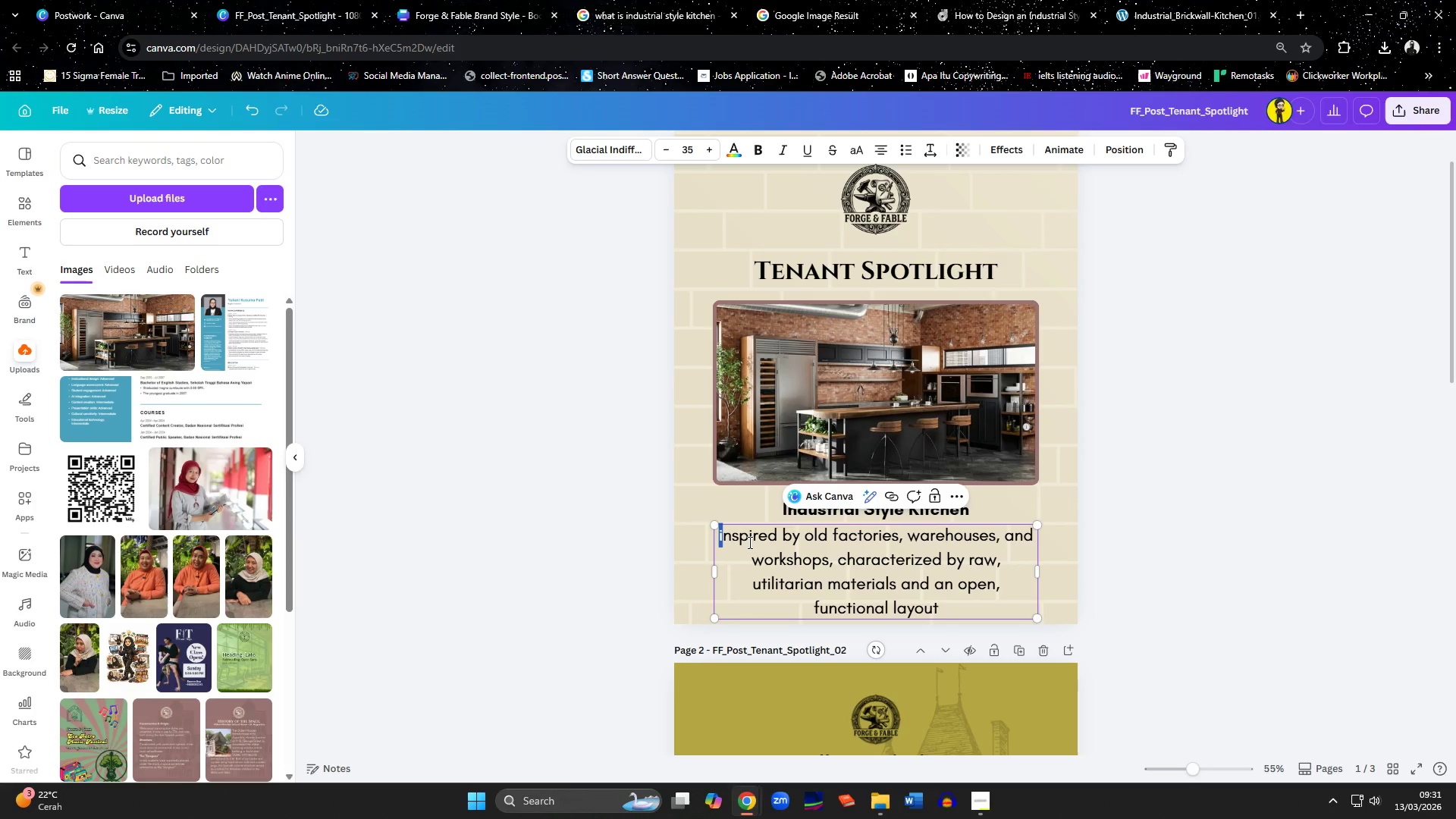 
key(Shift+I)
 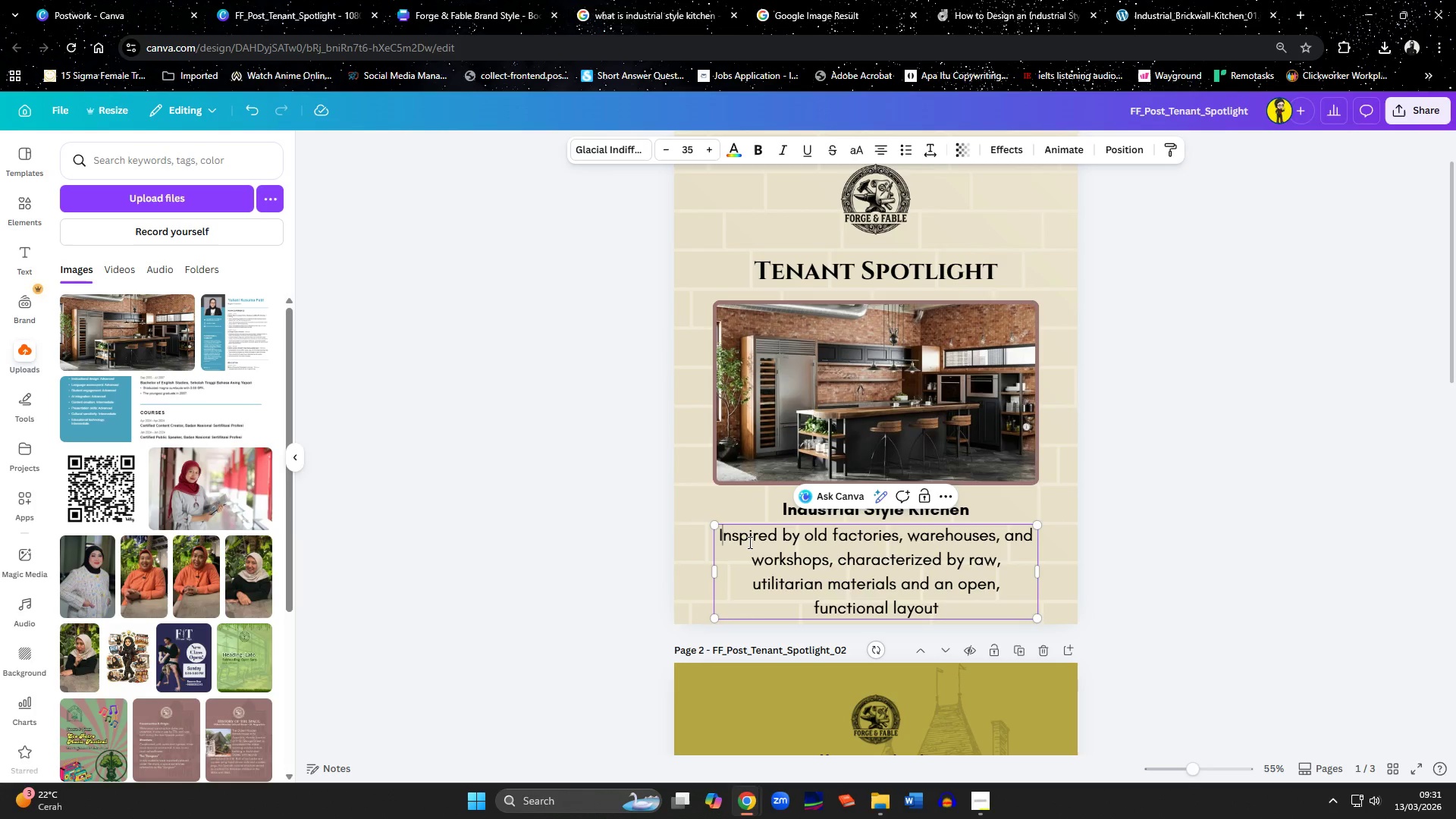 
hold_key(key=ArrowRight, duration=1.25)
 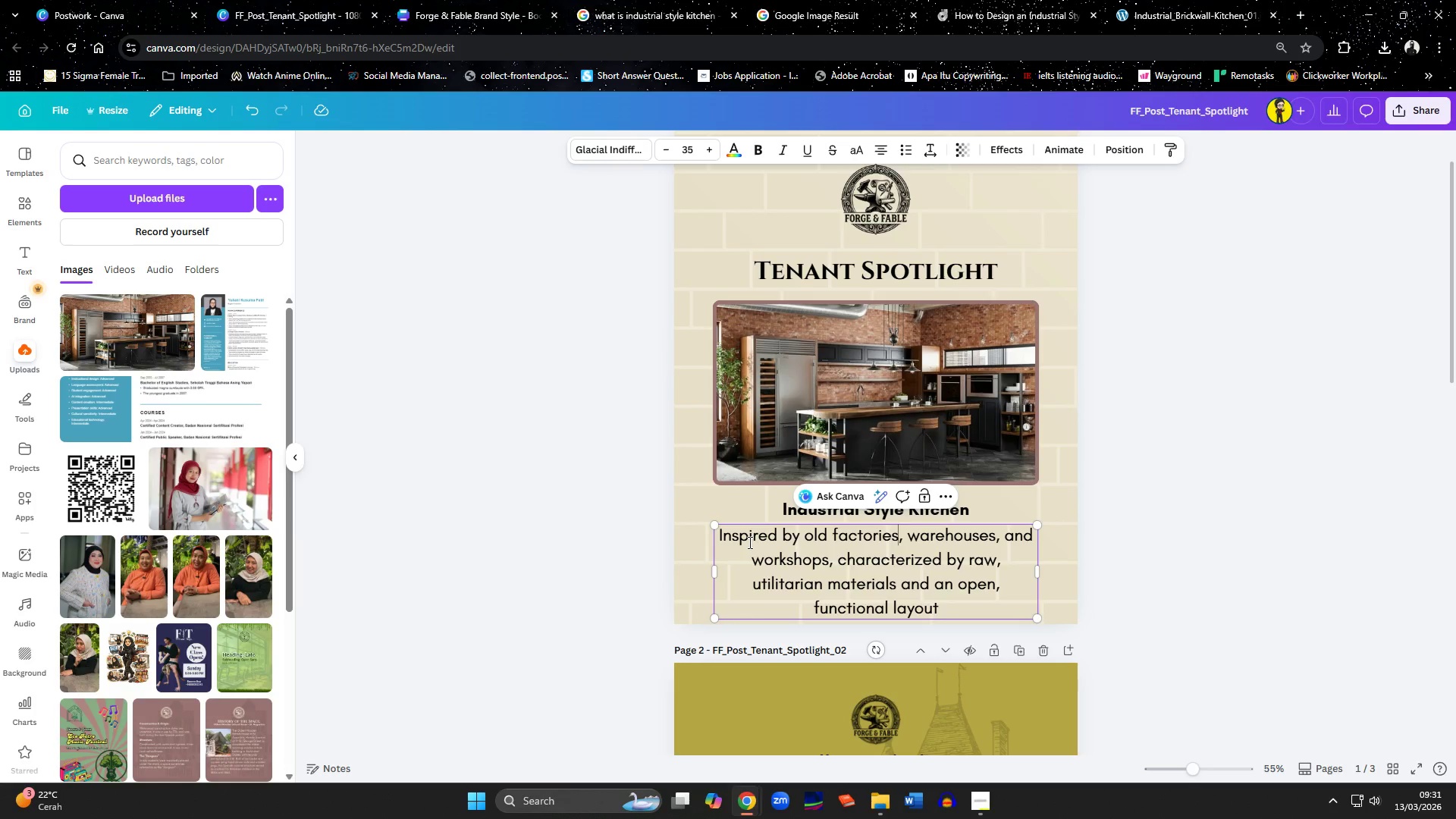 
key(ArrowDown)
 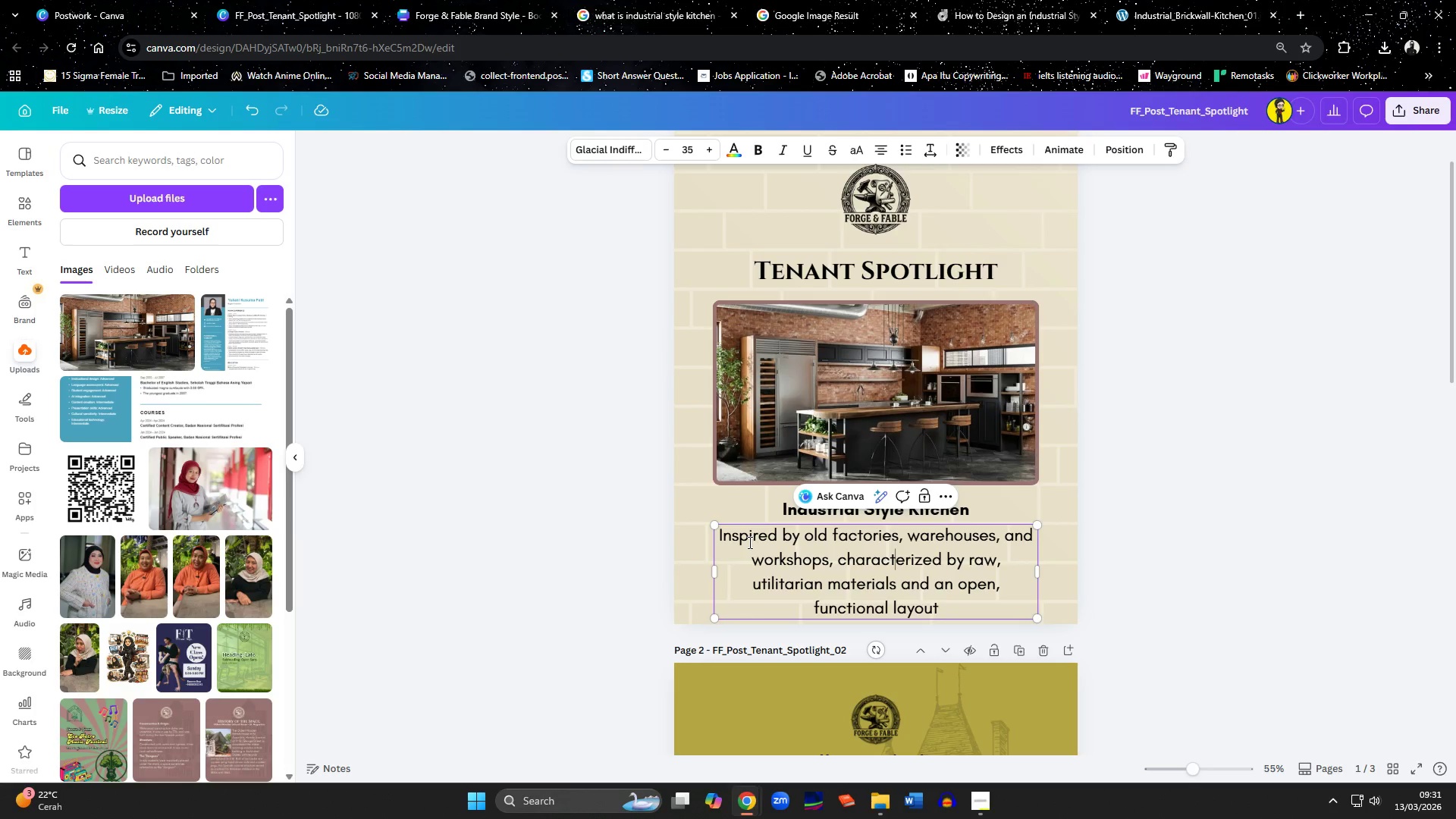 
hold_key(key=ArrowLeft, duration=0.8)
 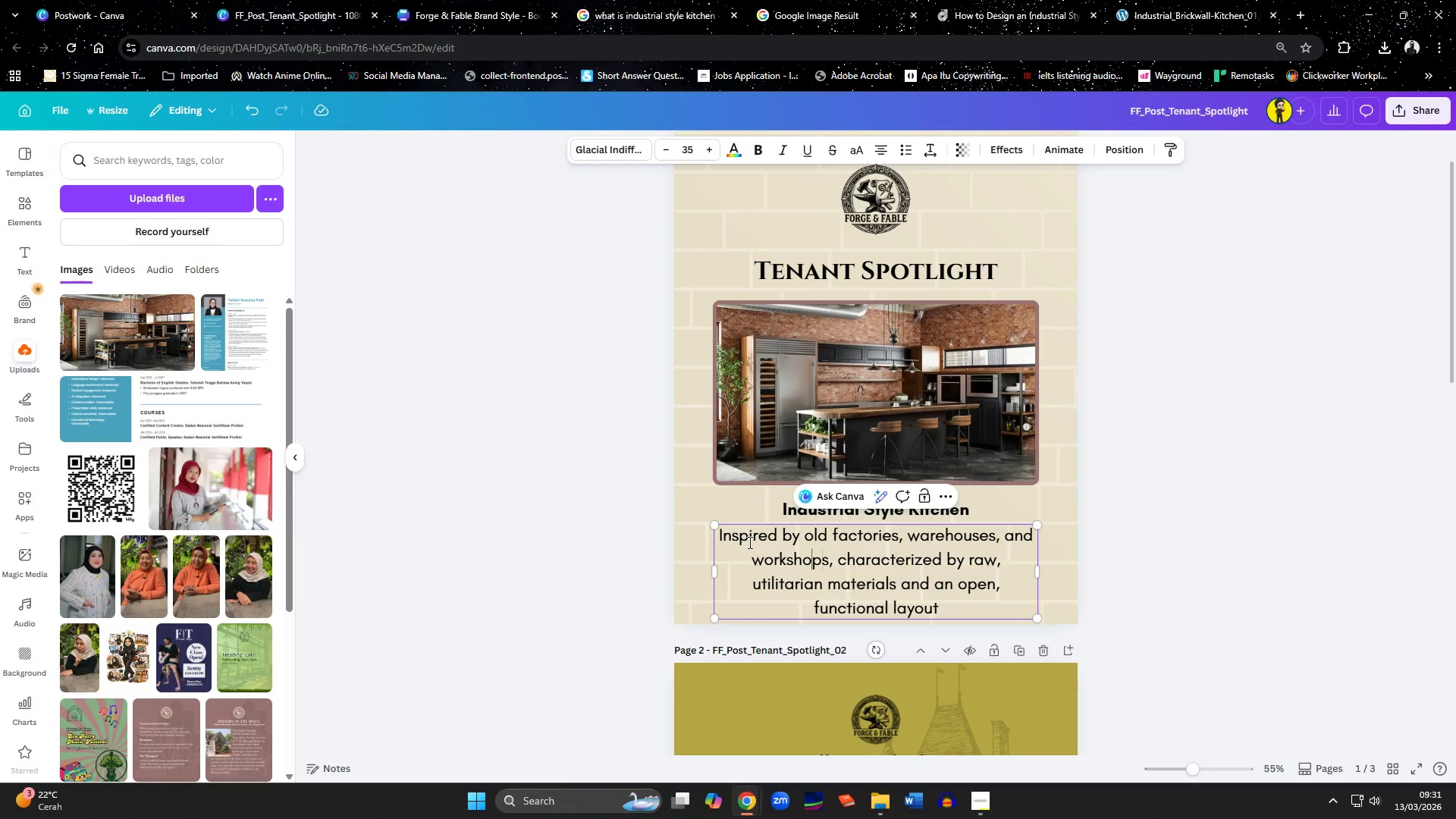 
key(ArrowRight)
 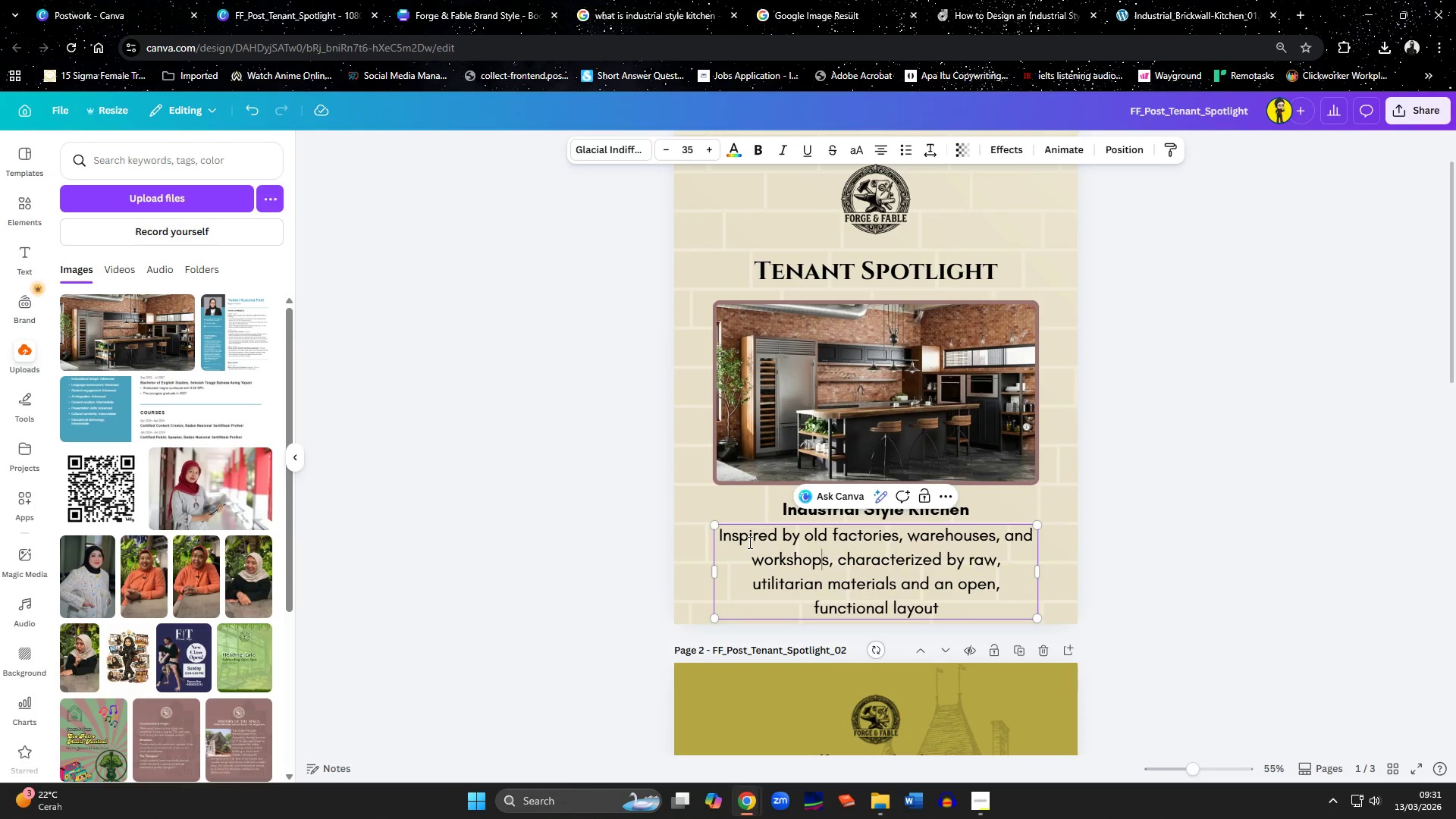 
key(ArrowRight)
 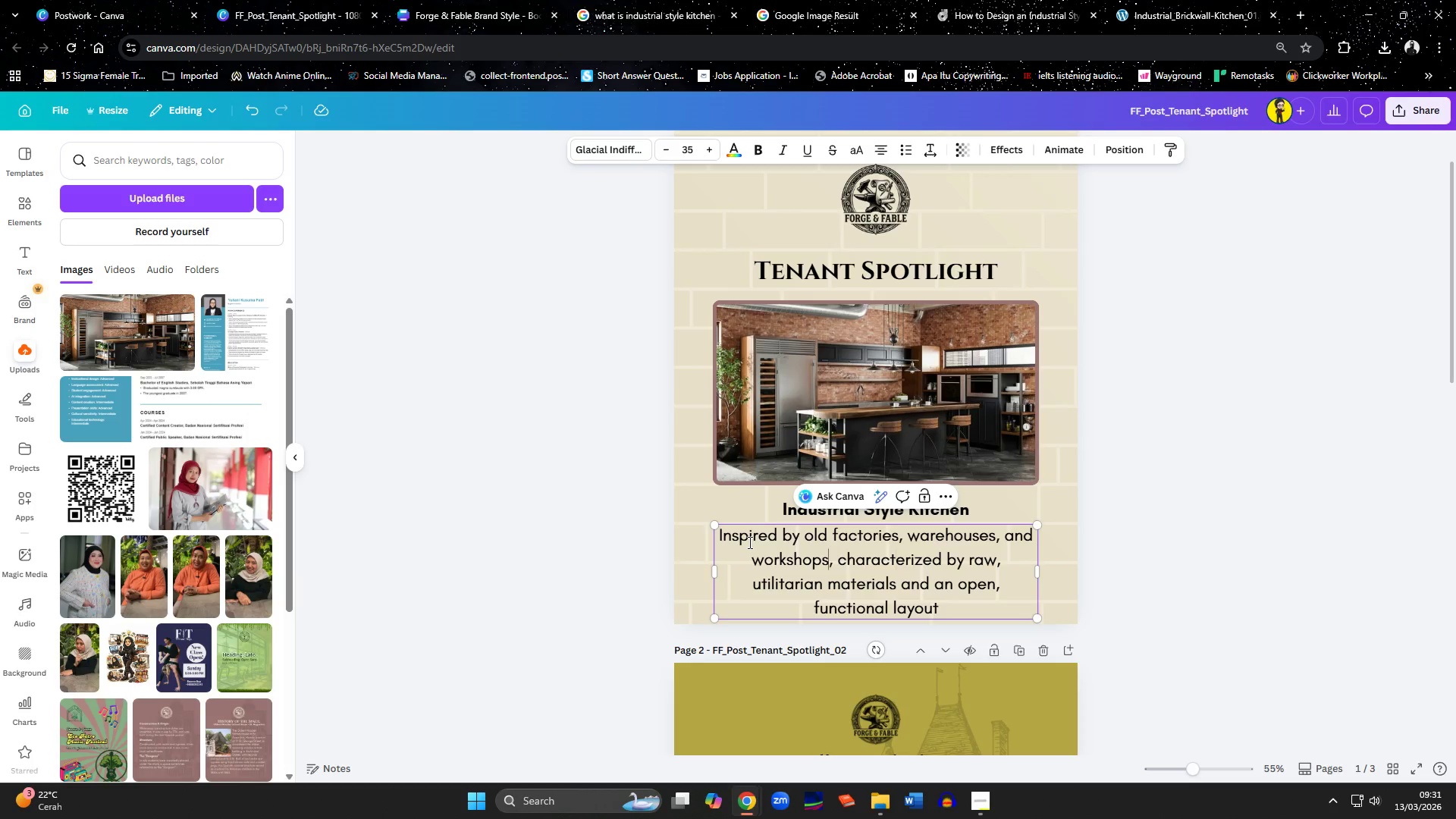 
key(ArrowRight)
 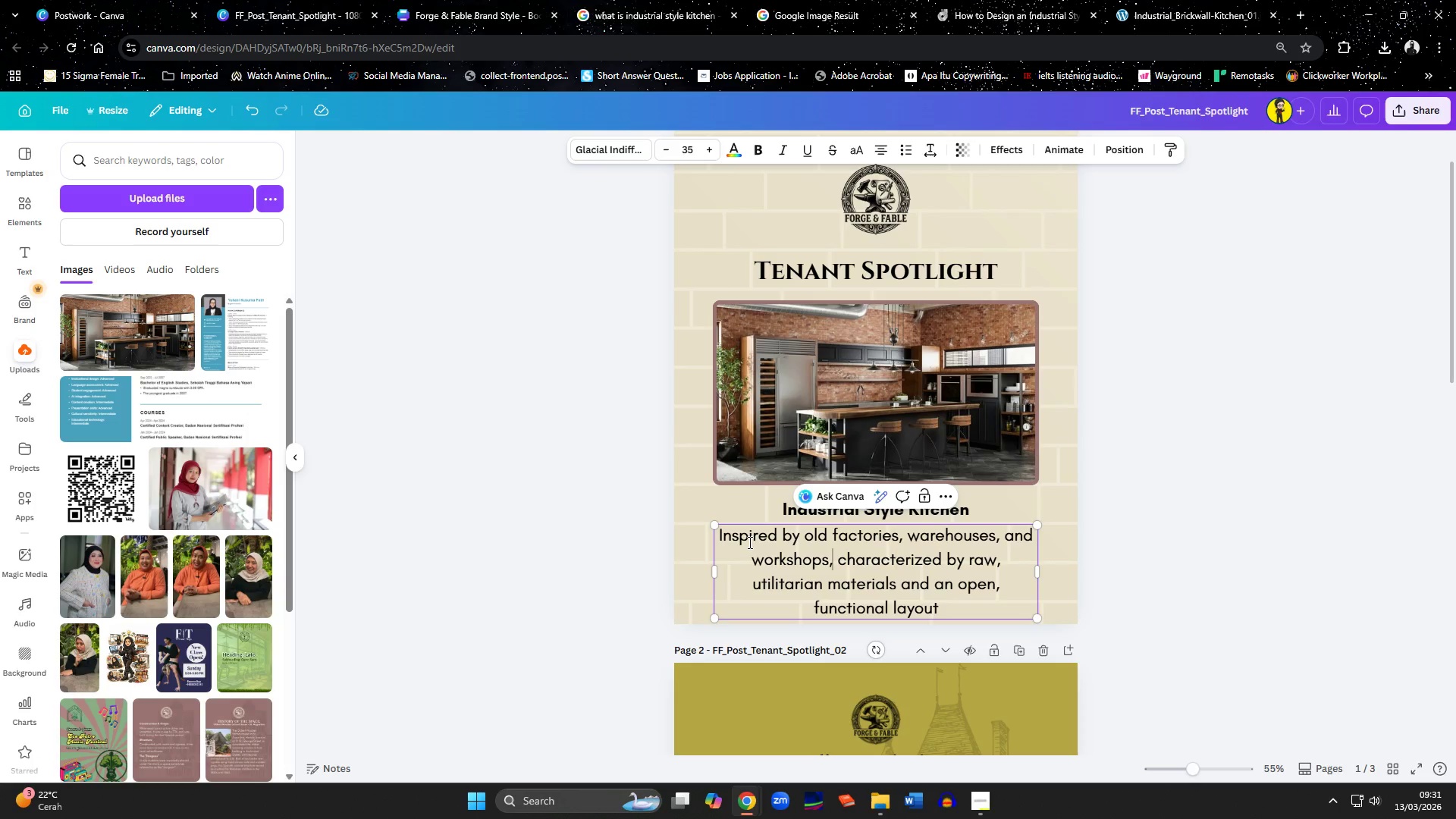 
type( the kitchen is)
 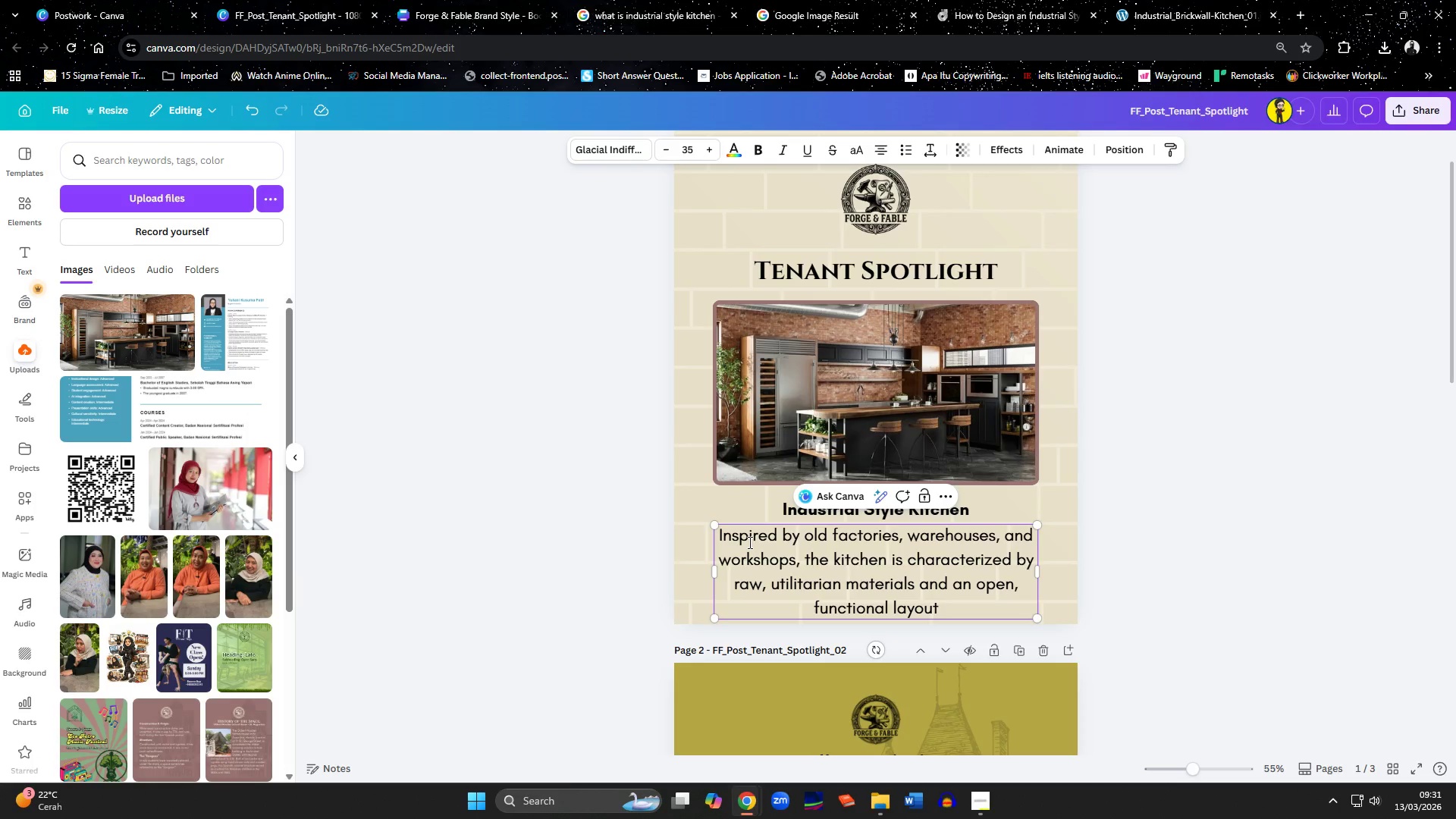 
key(ArrowDown)
 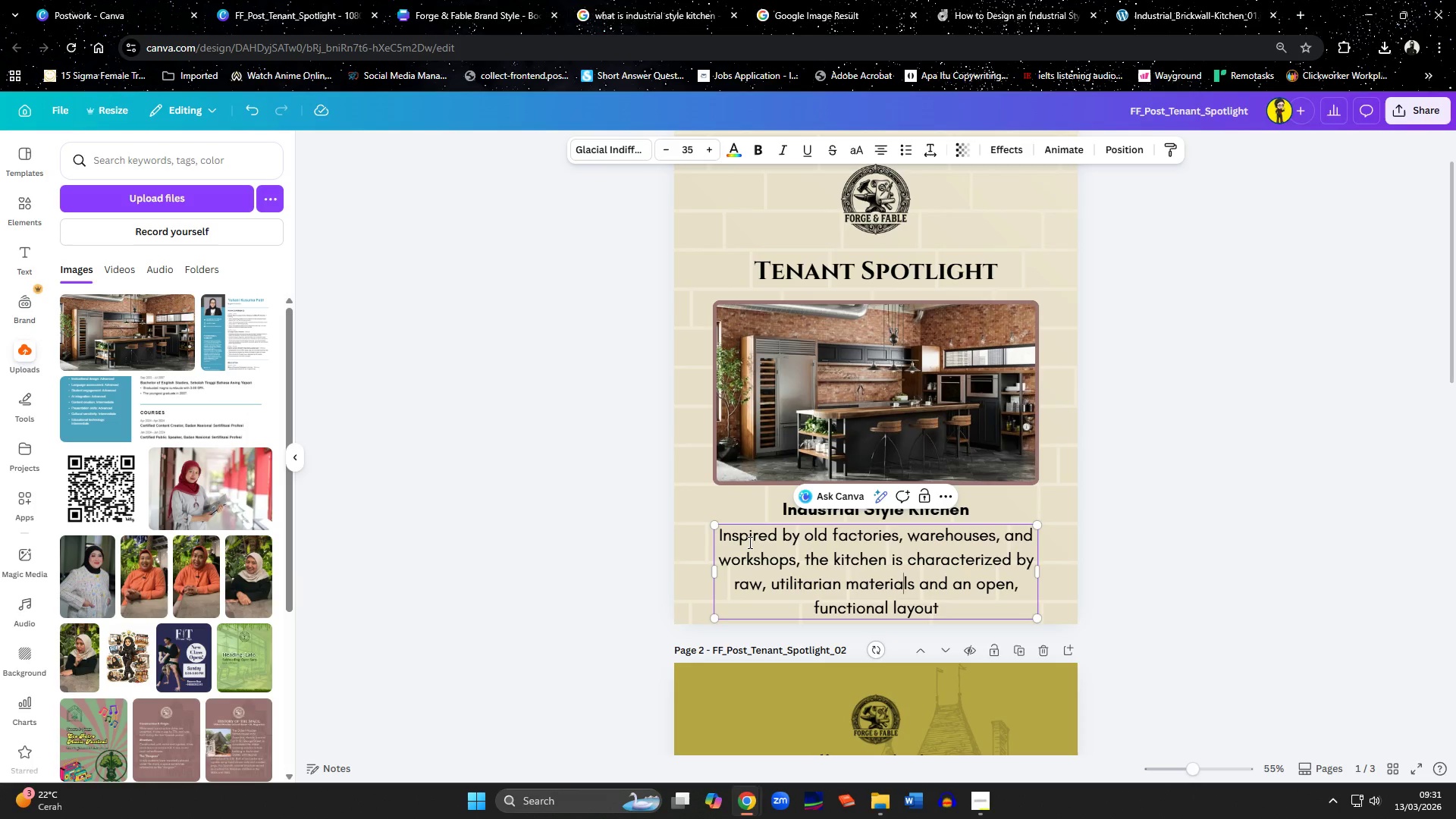 
key(ArrowDown)
 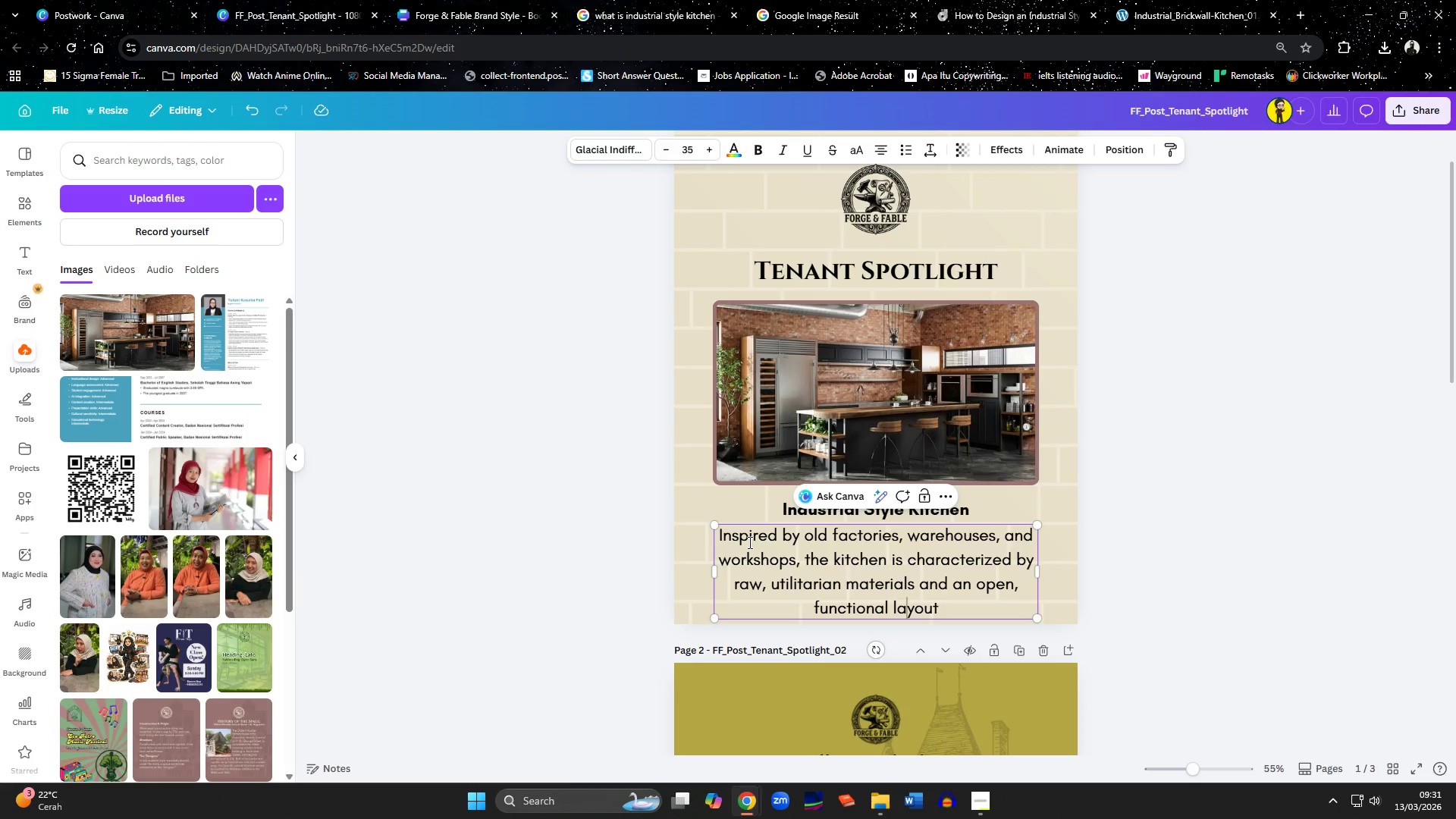 
key(ArrowRight)
 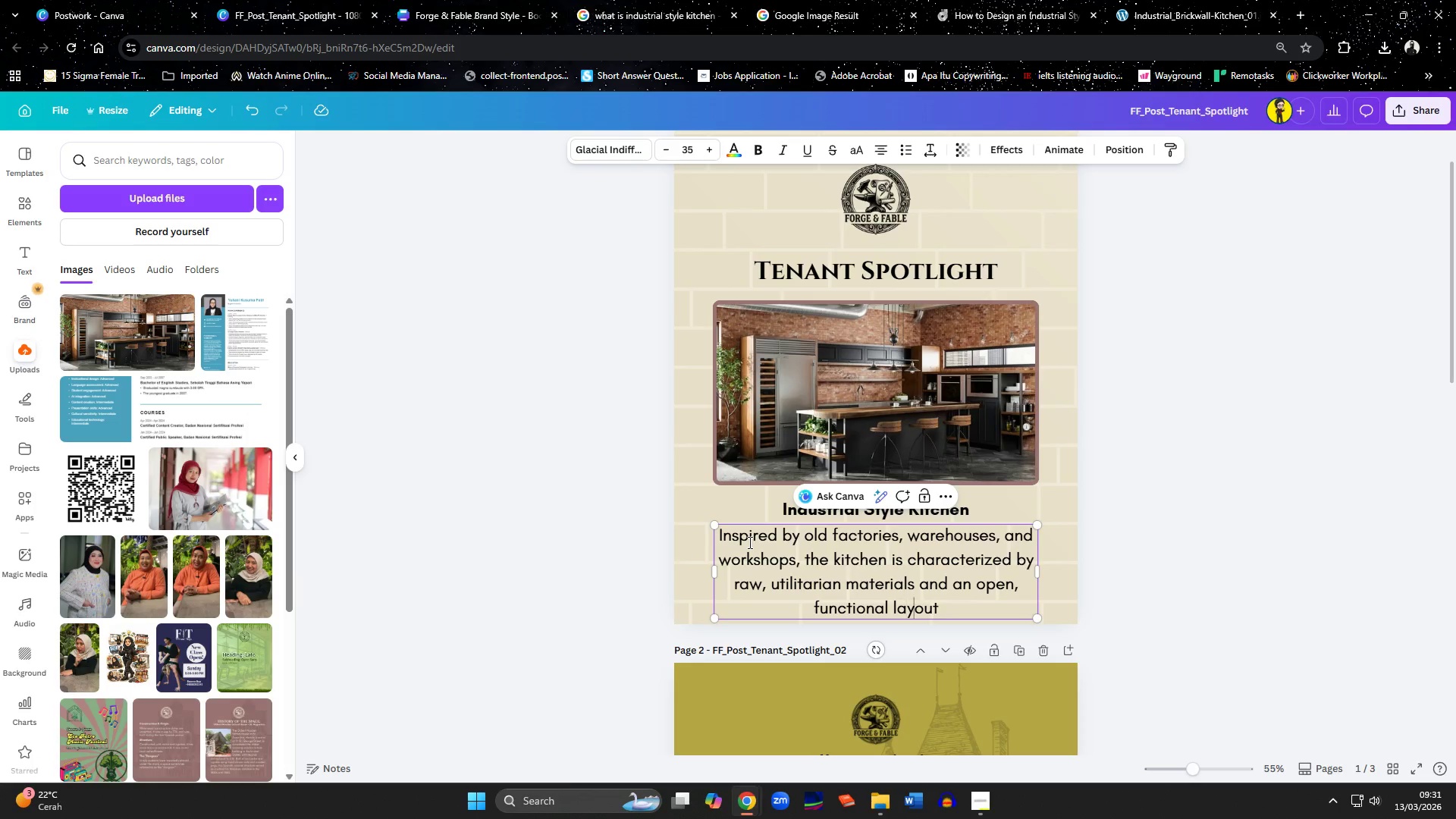 
key(ArrowRight)
 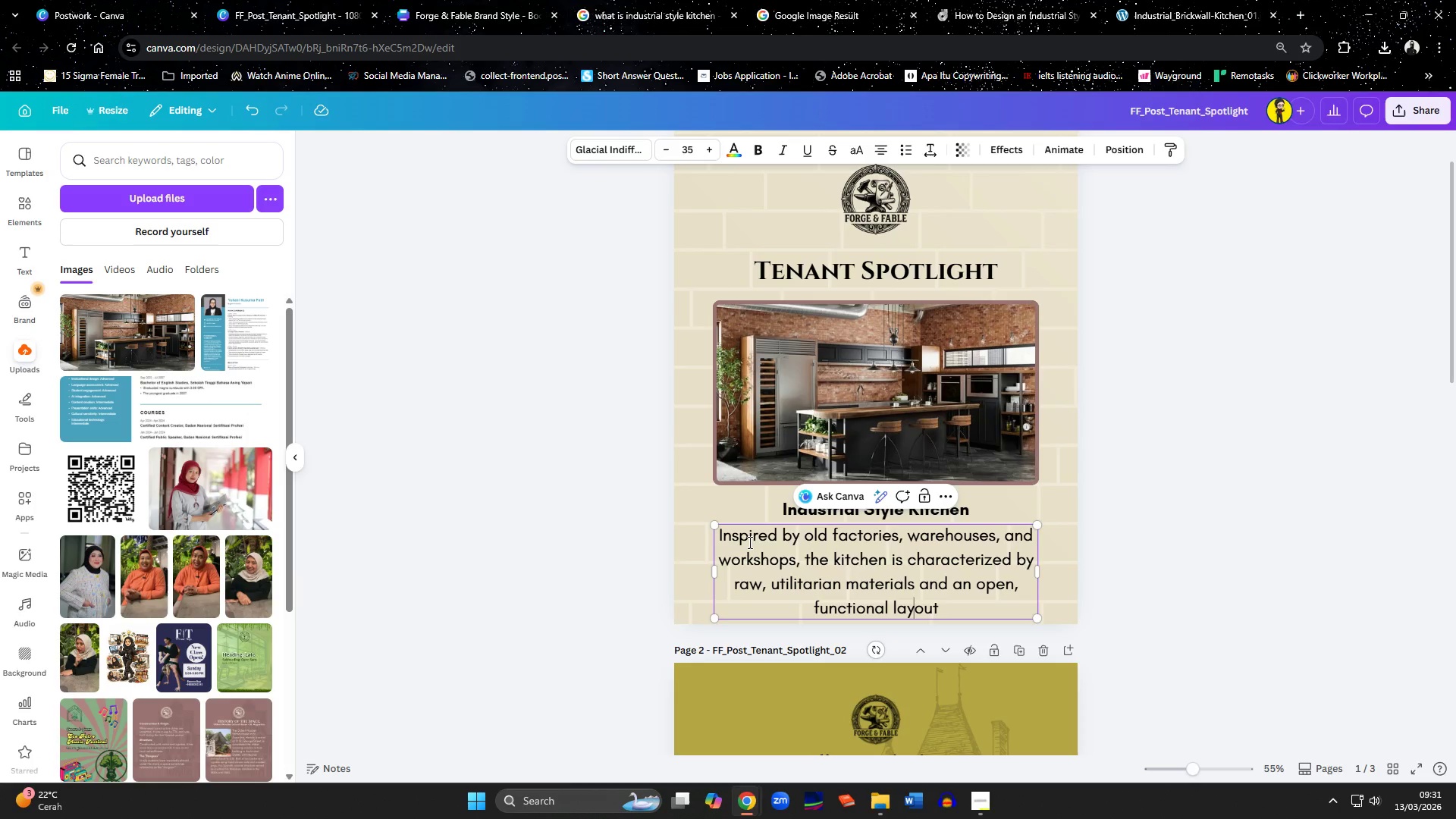 
key(ArrowRight)
 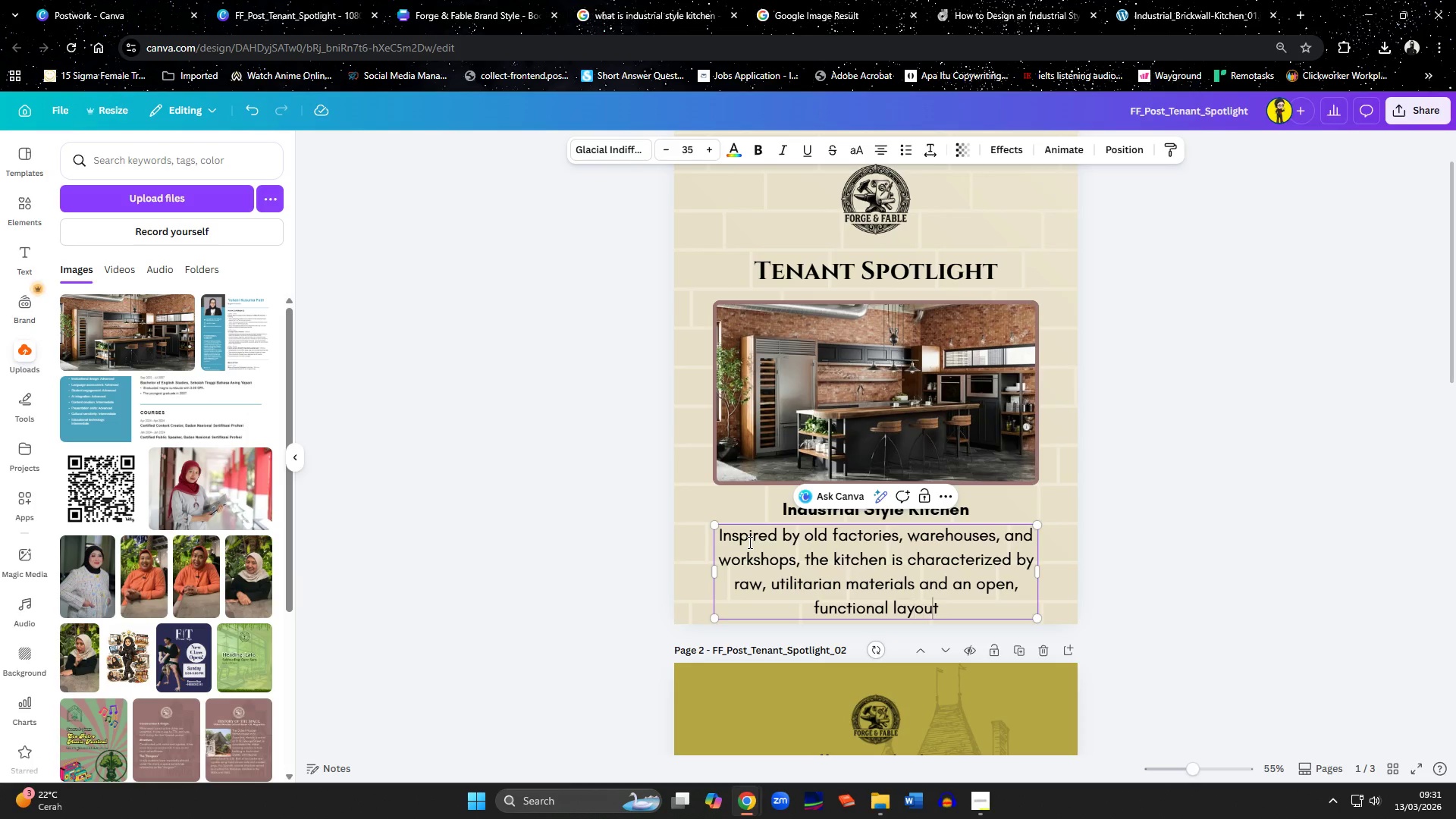 
key(ArrowRight)
 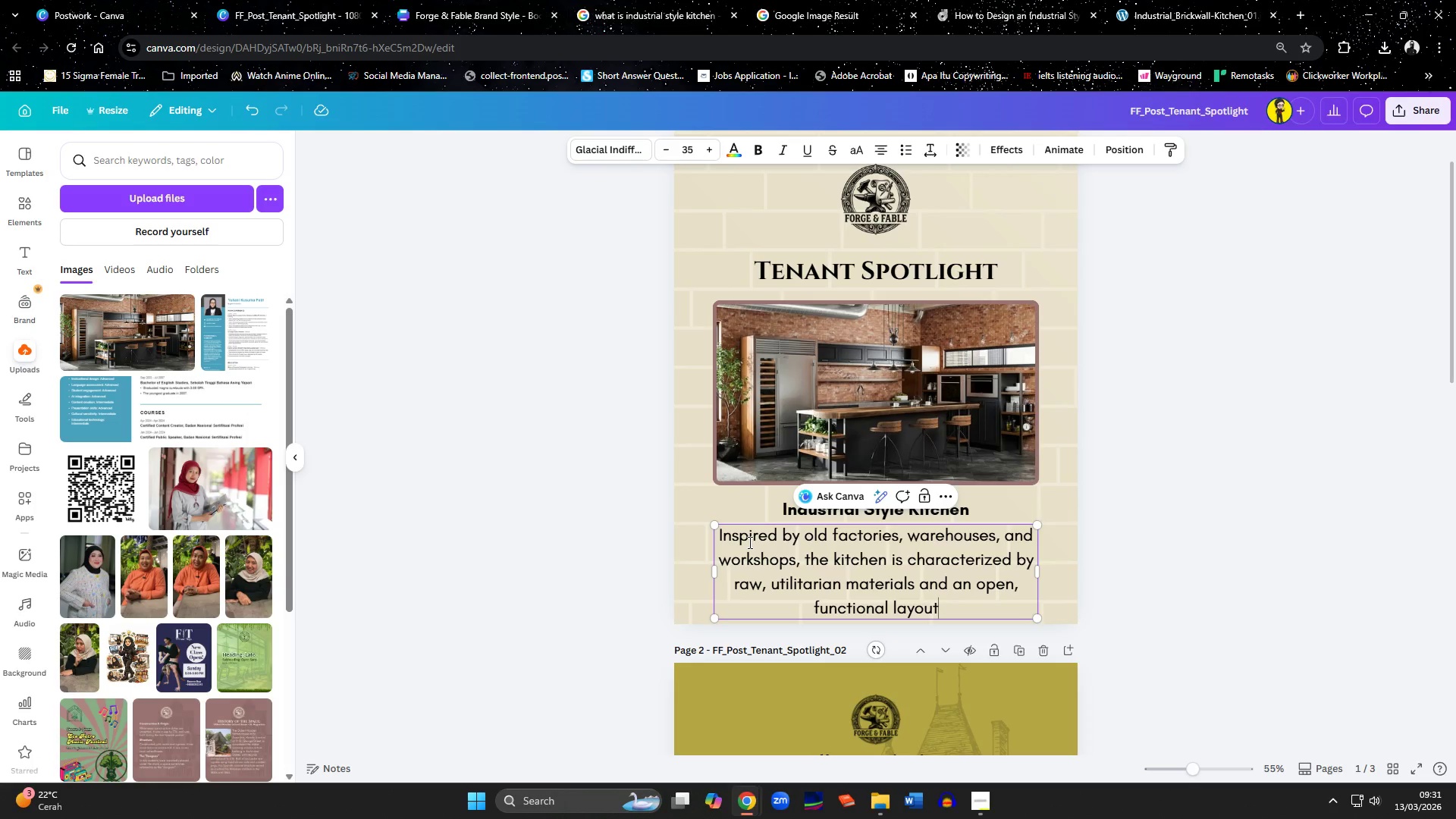 
key(Period)
 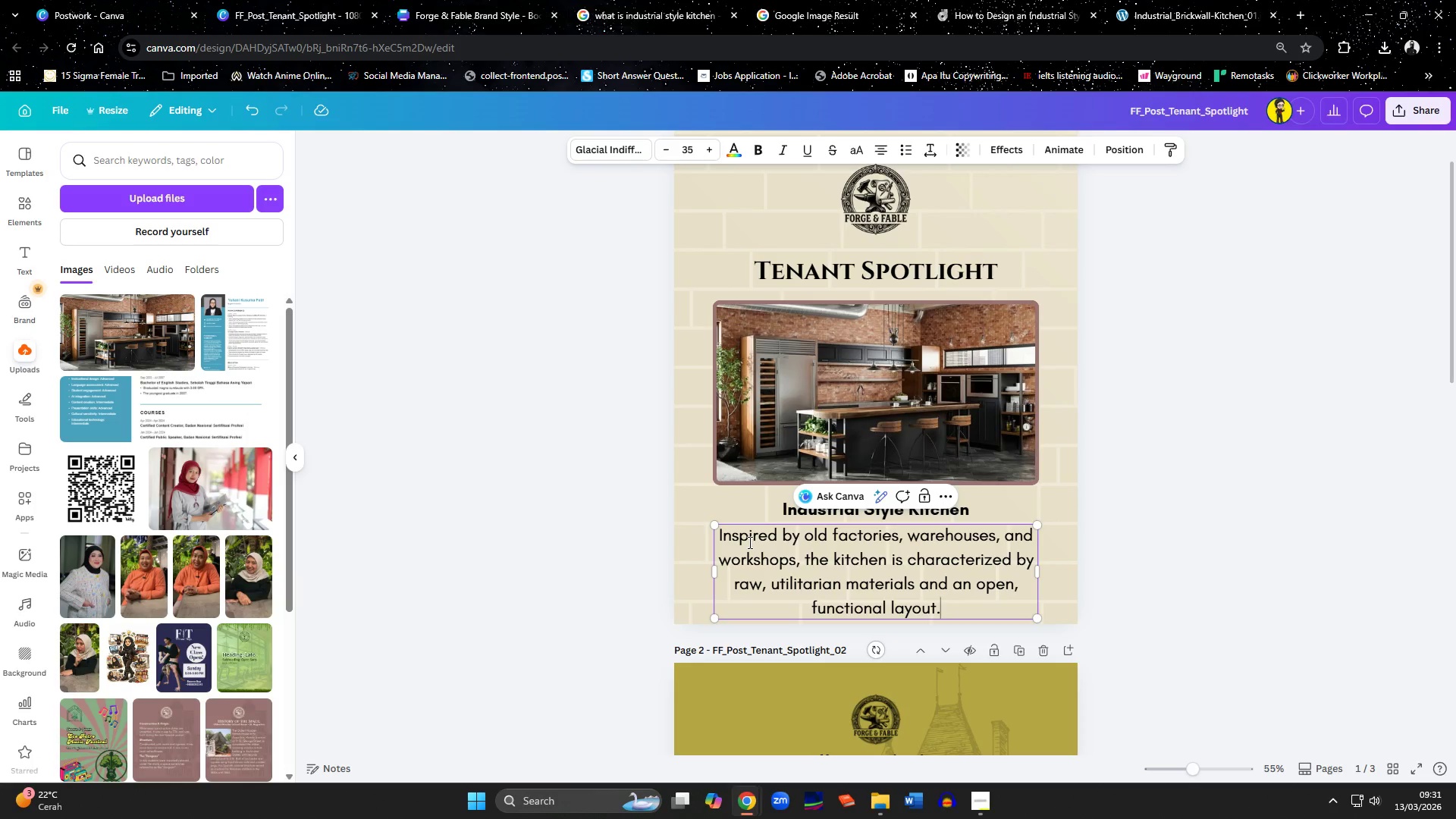 
key(Control+A)
 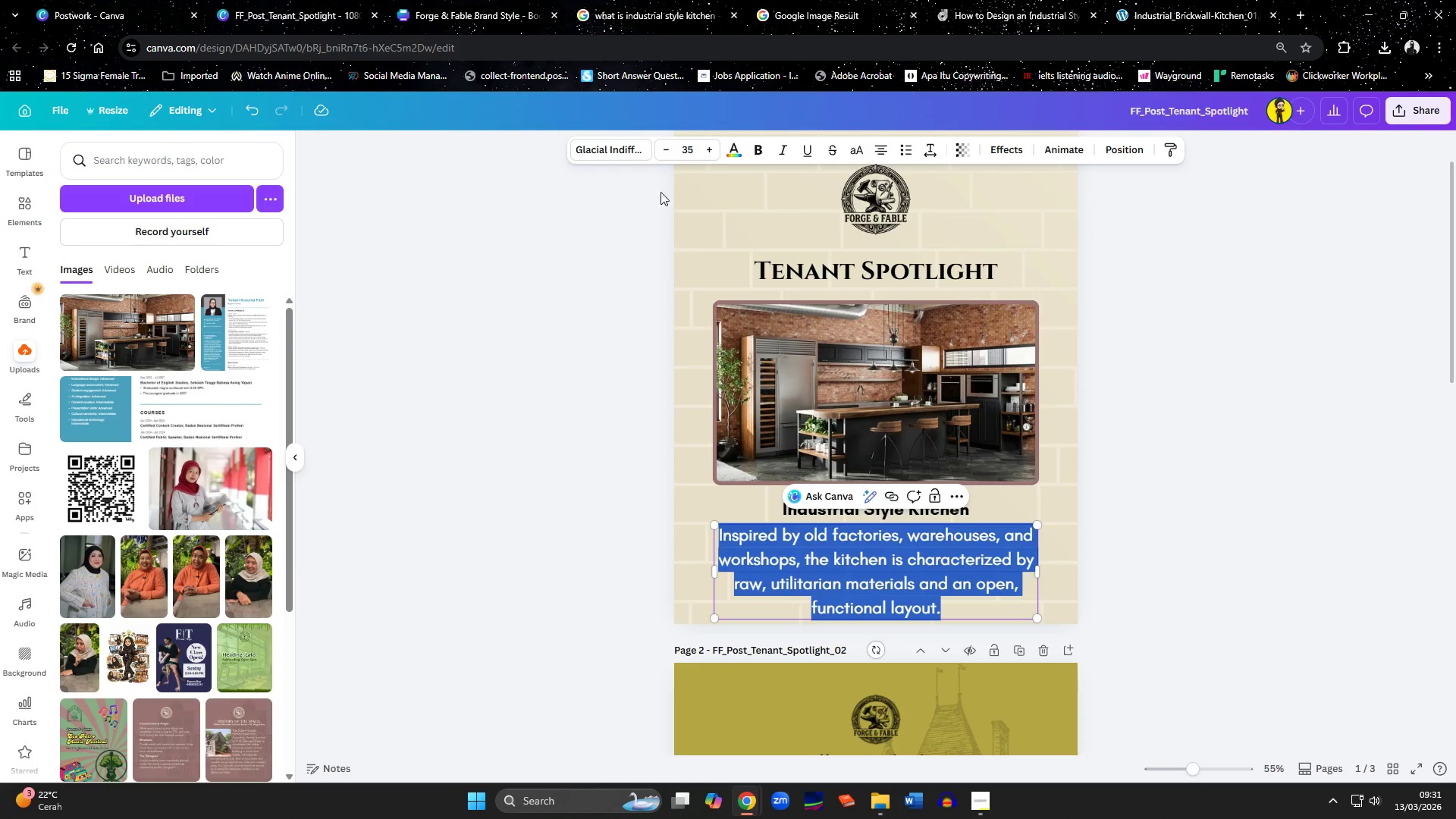 
double_click([670, 152])
 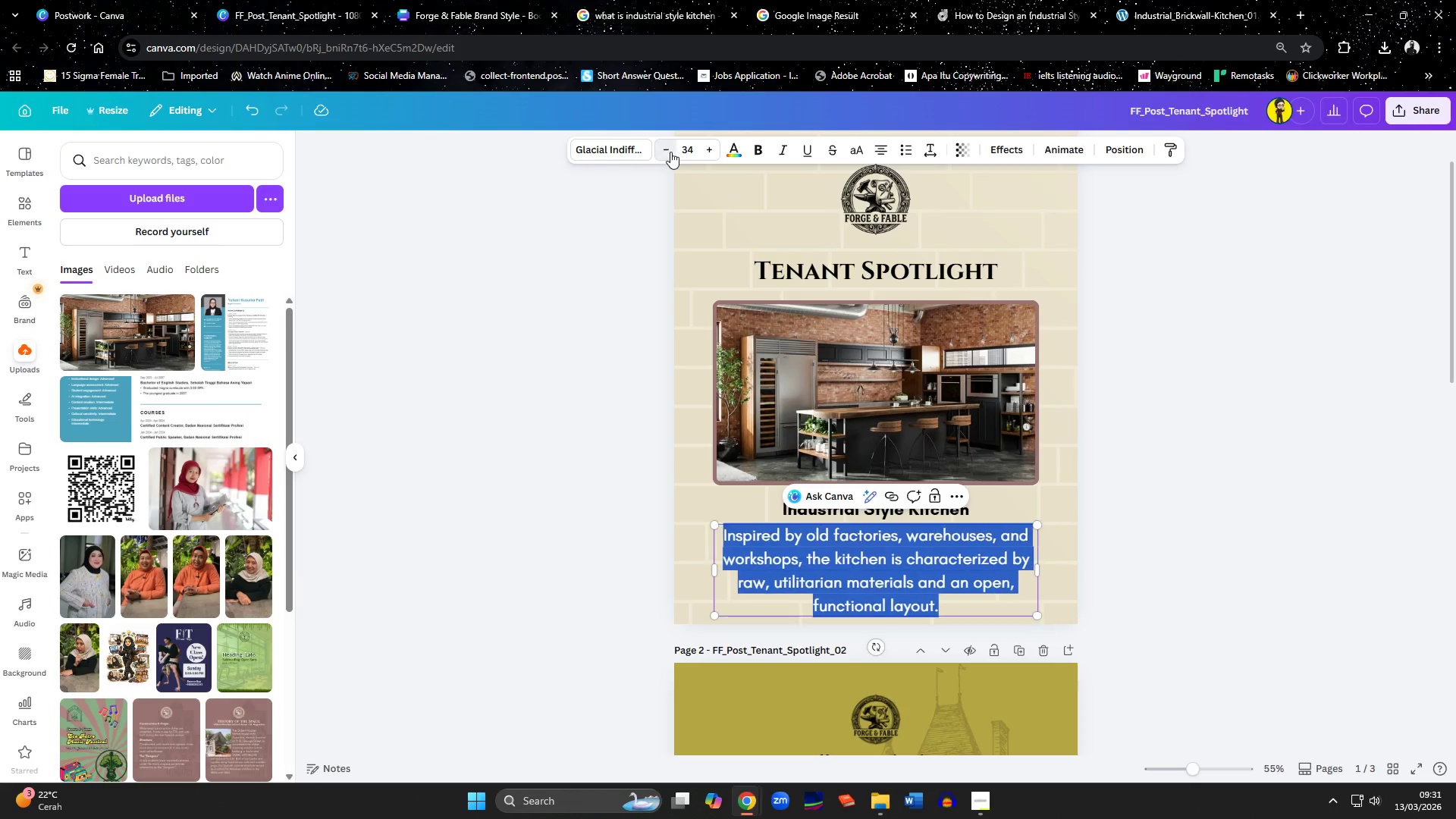 
triple_click([670, 152])
 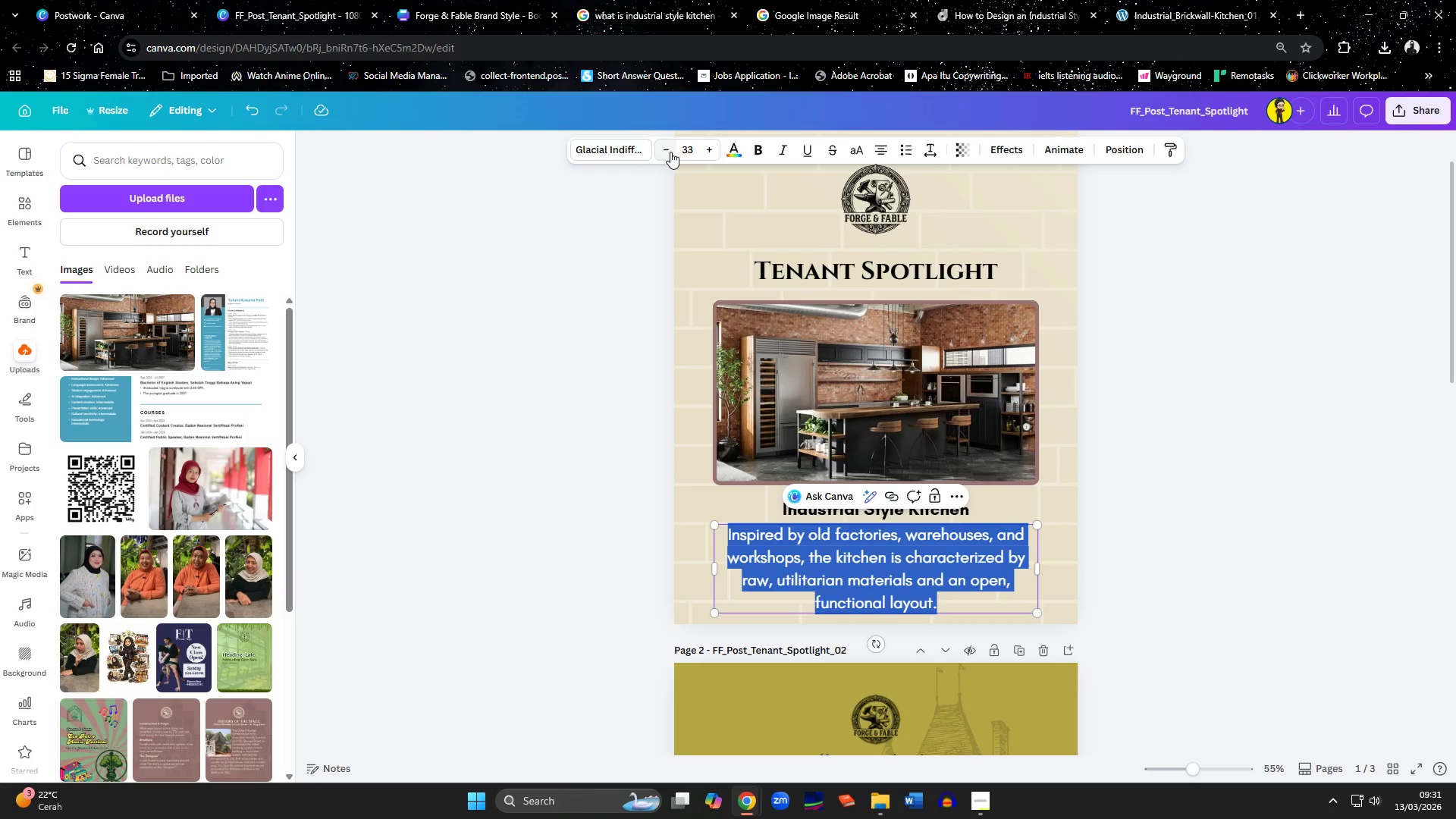 
triple_click([670, 152])
 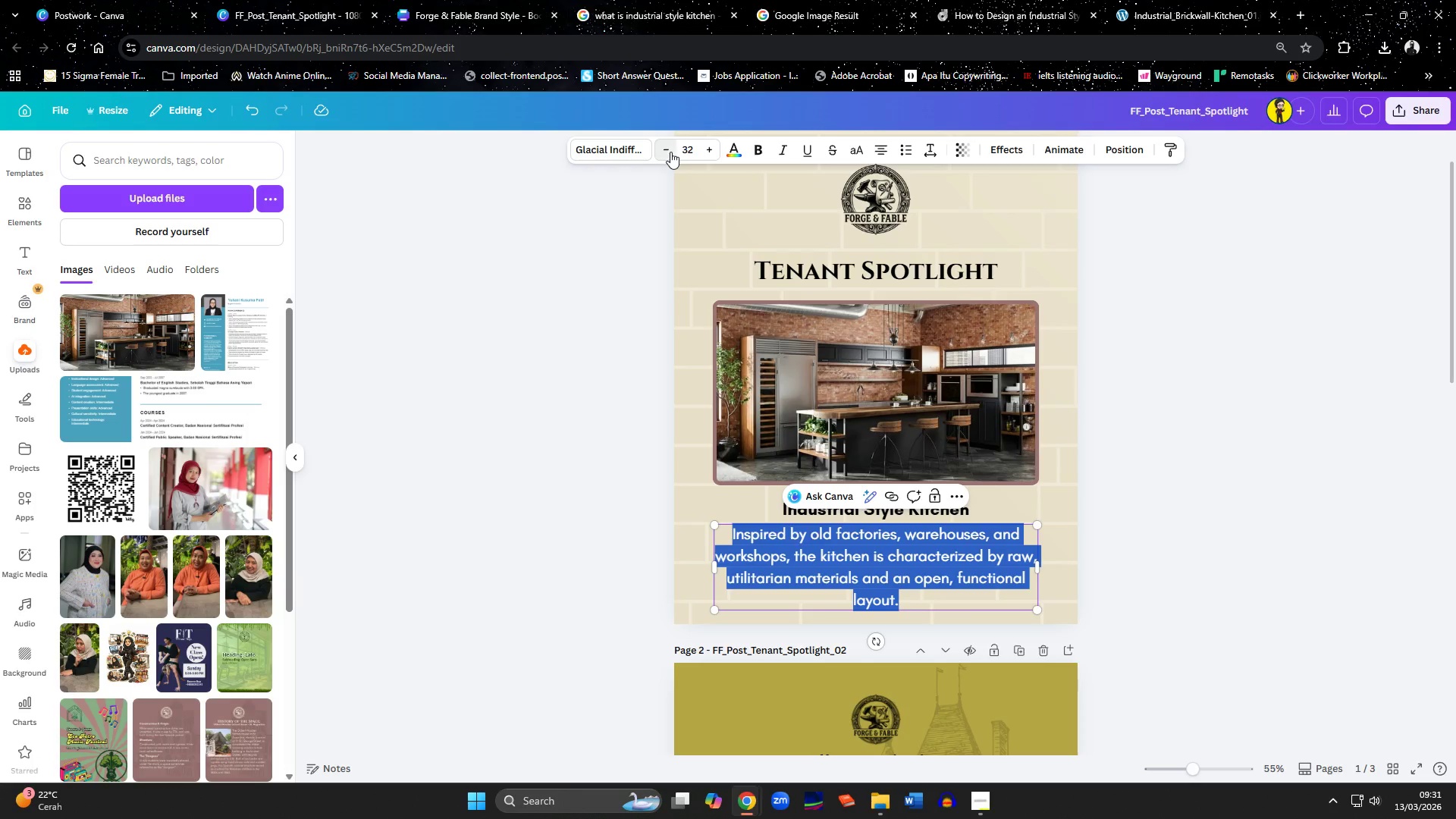 
triple_click([670, 152])
 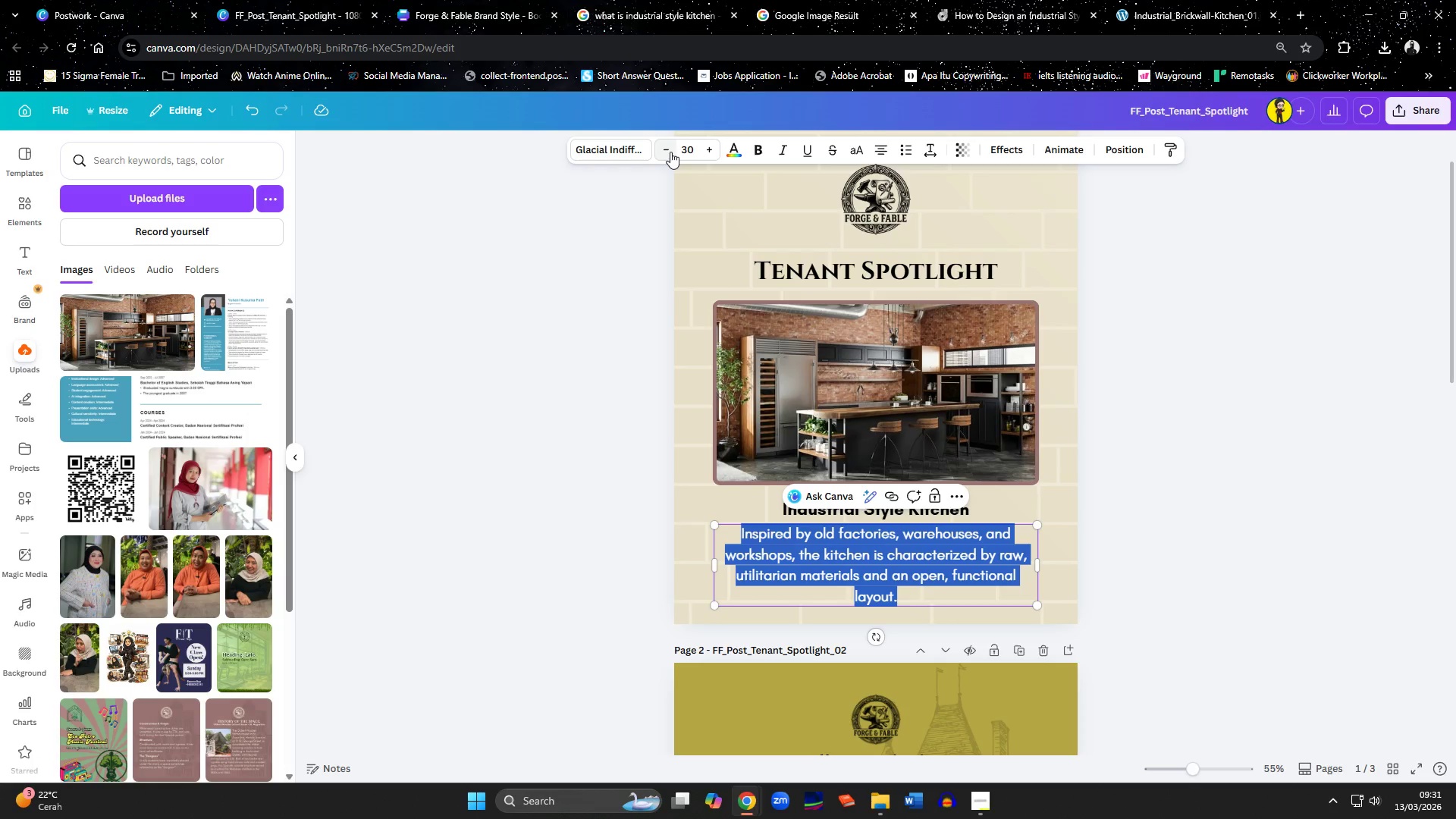 
double_click([670, 152])
 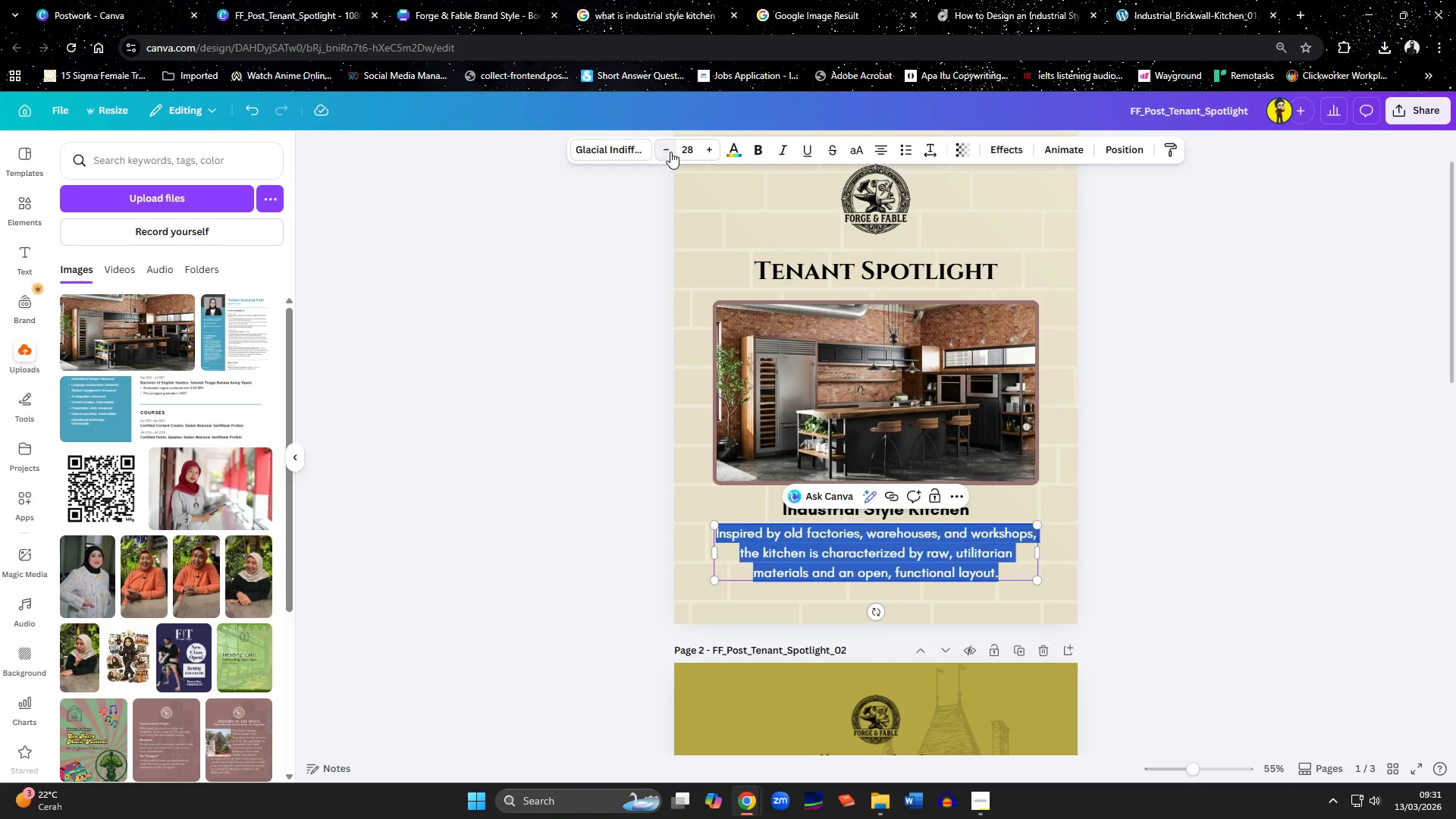 
triple_click([670, 152])
 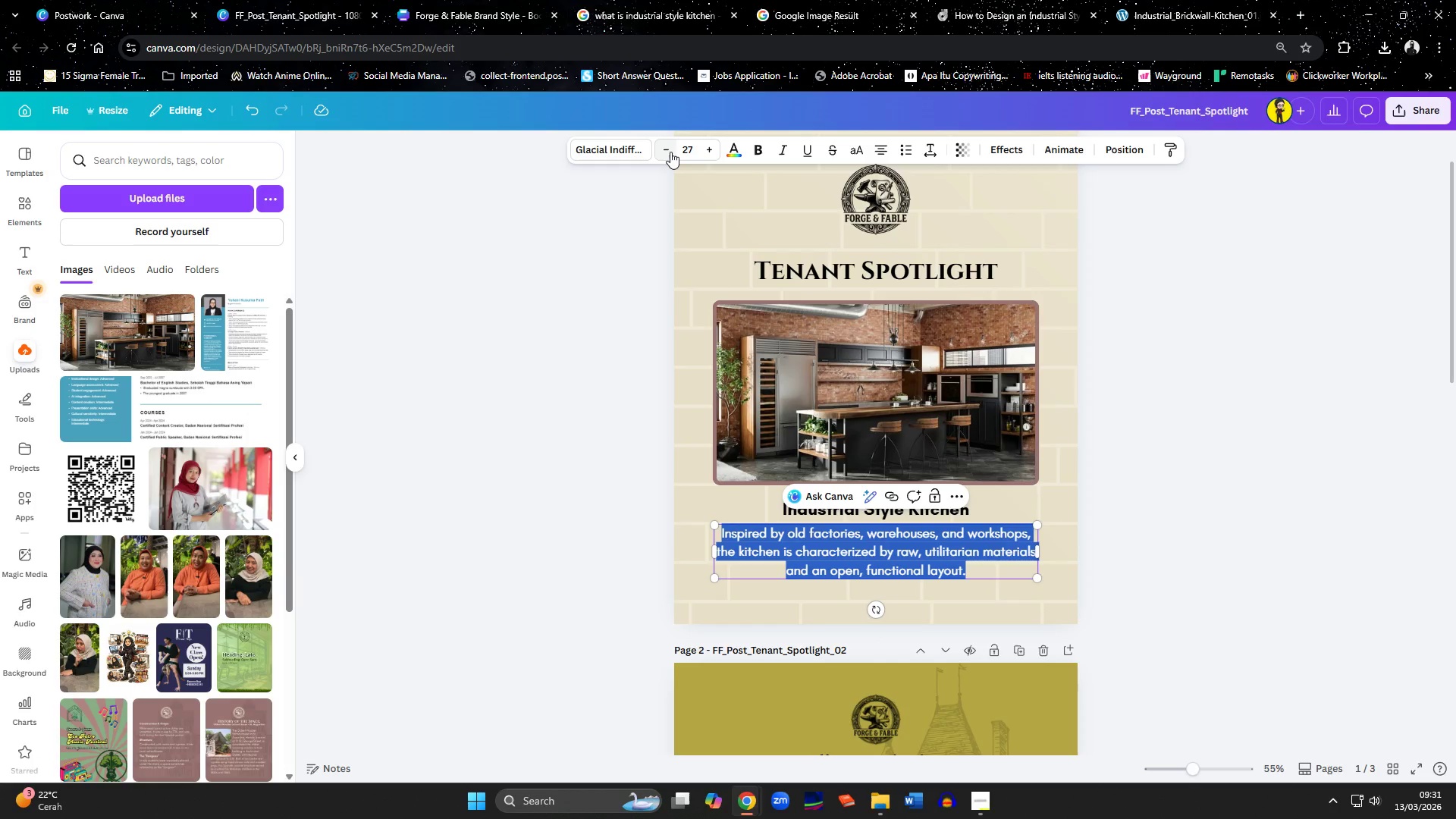 
triple_click([670, 152])
 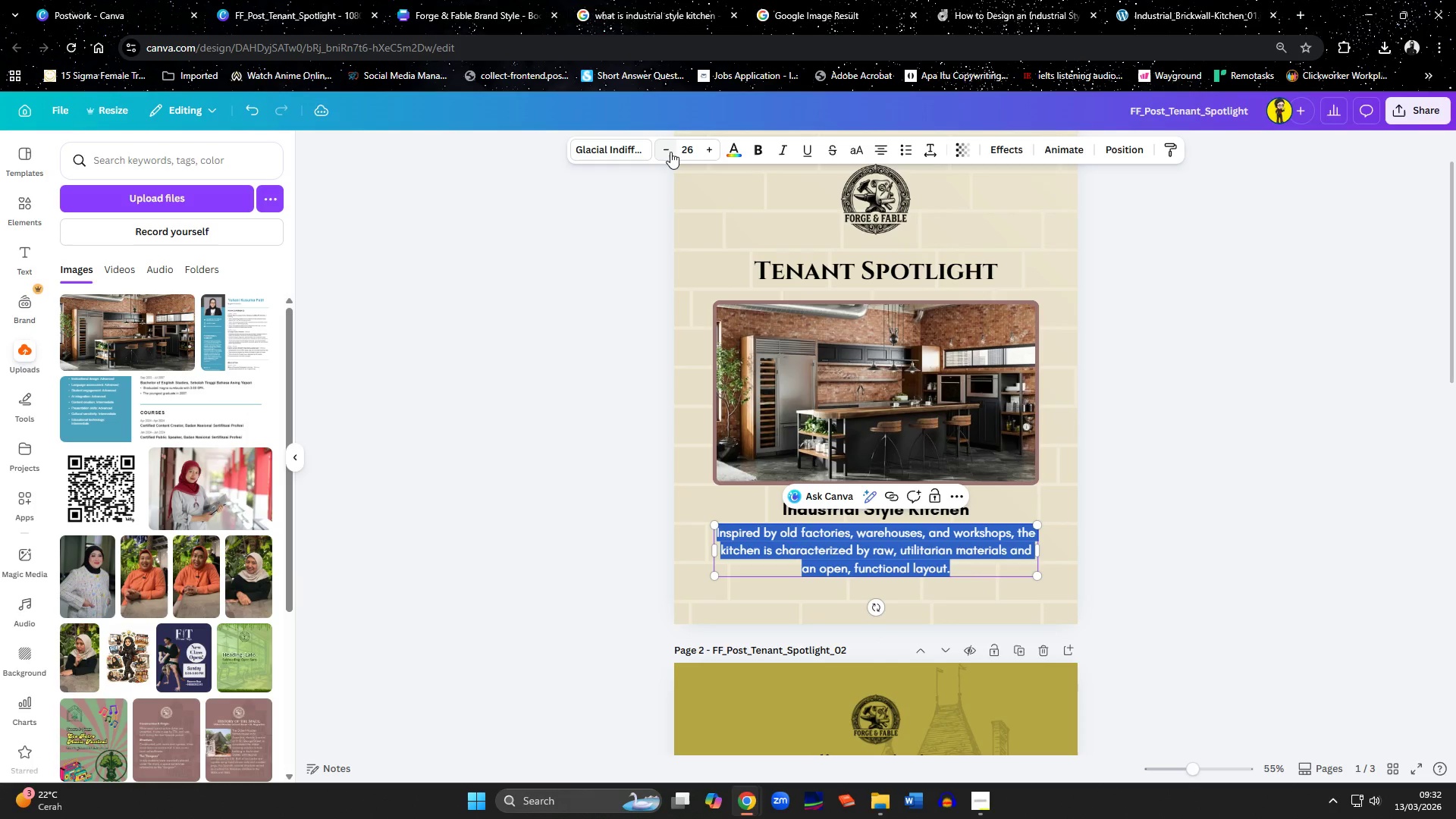 
left_click([670, 152])
 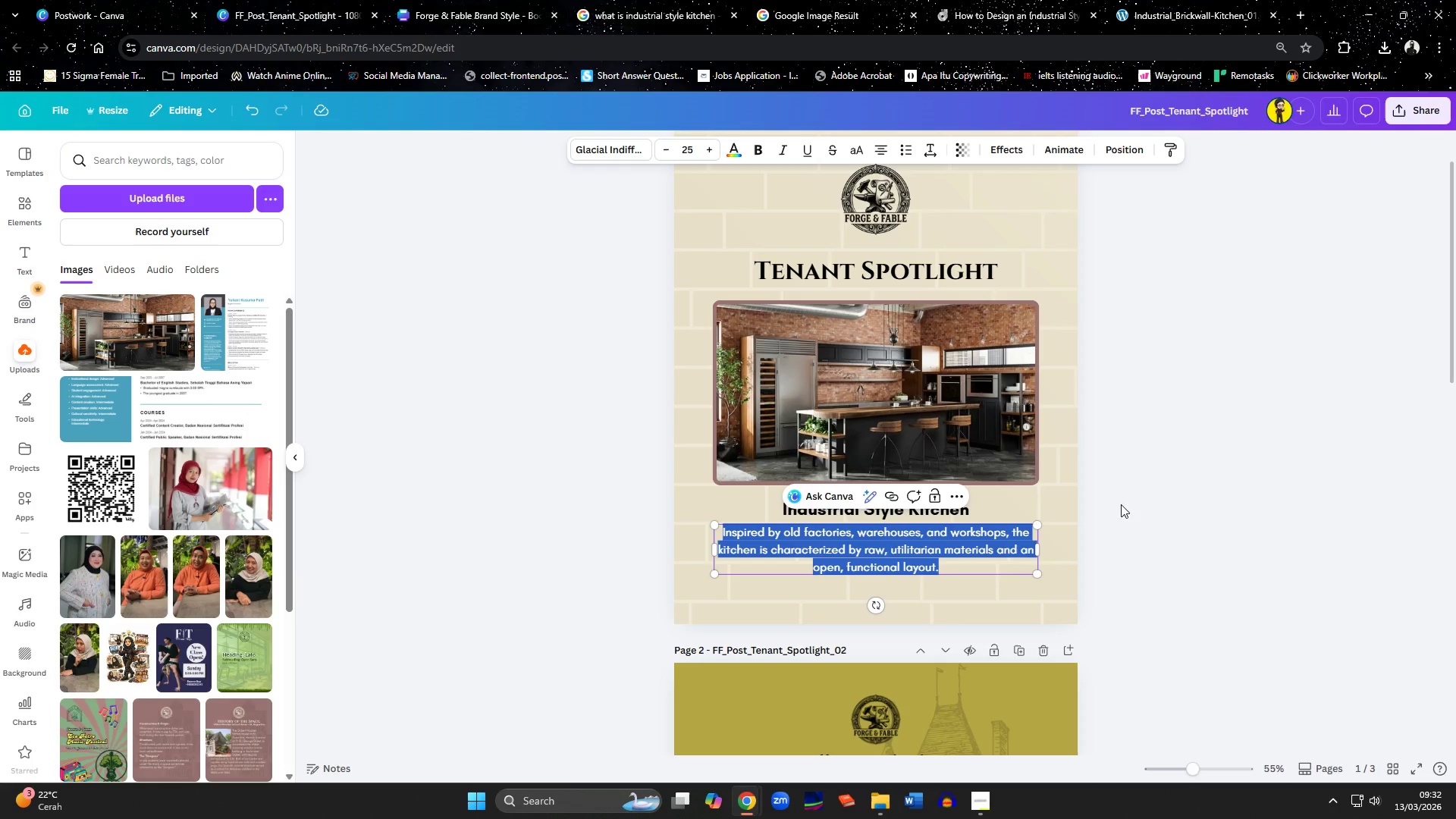 
left_click([1194, 566])
 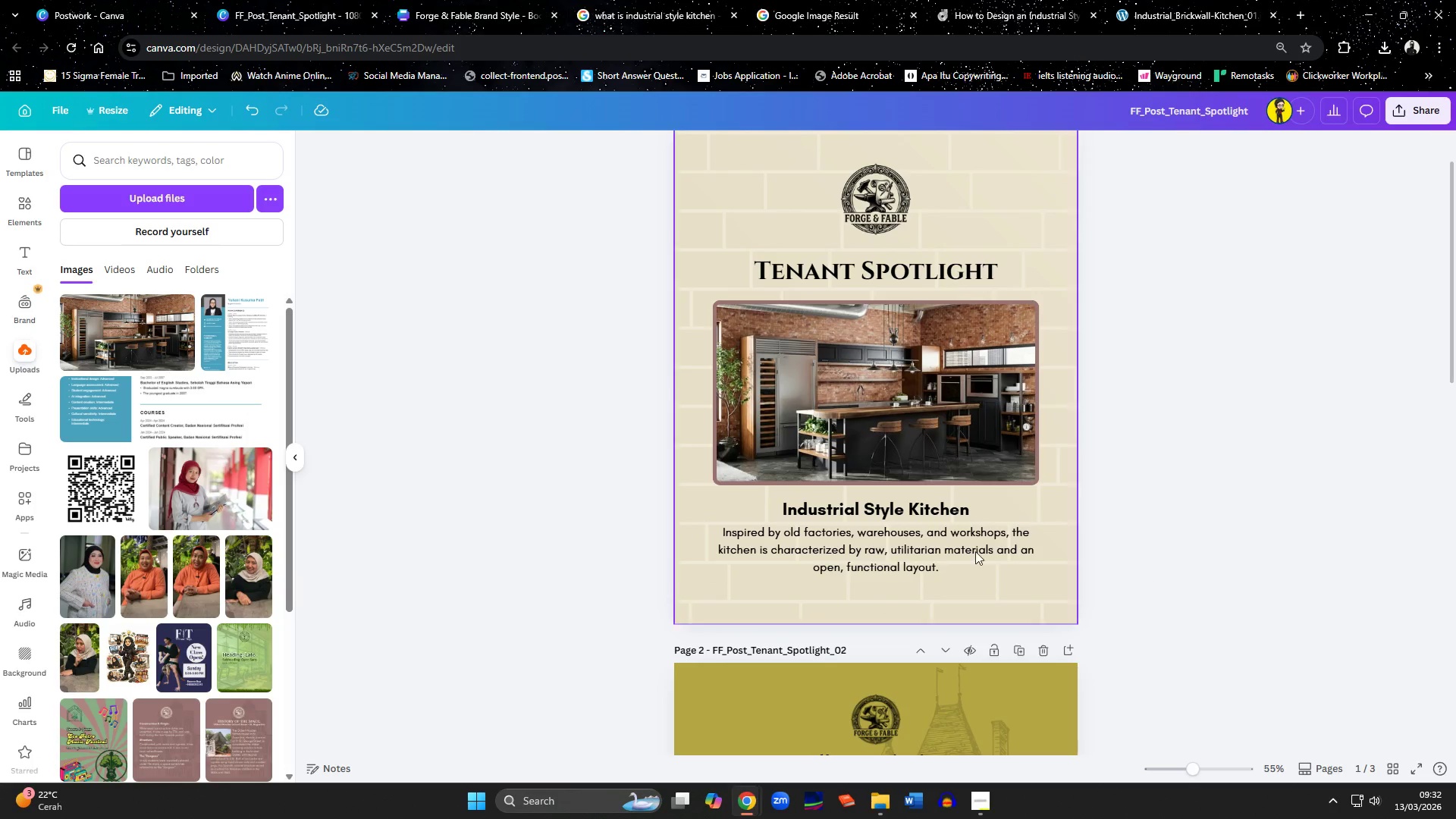 
left_click([944, 548])
 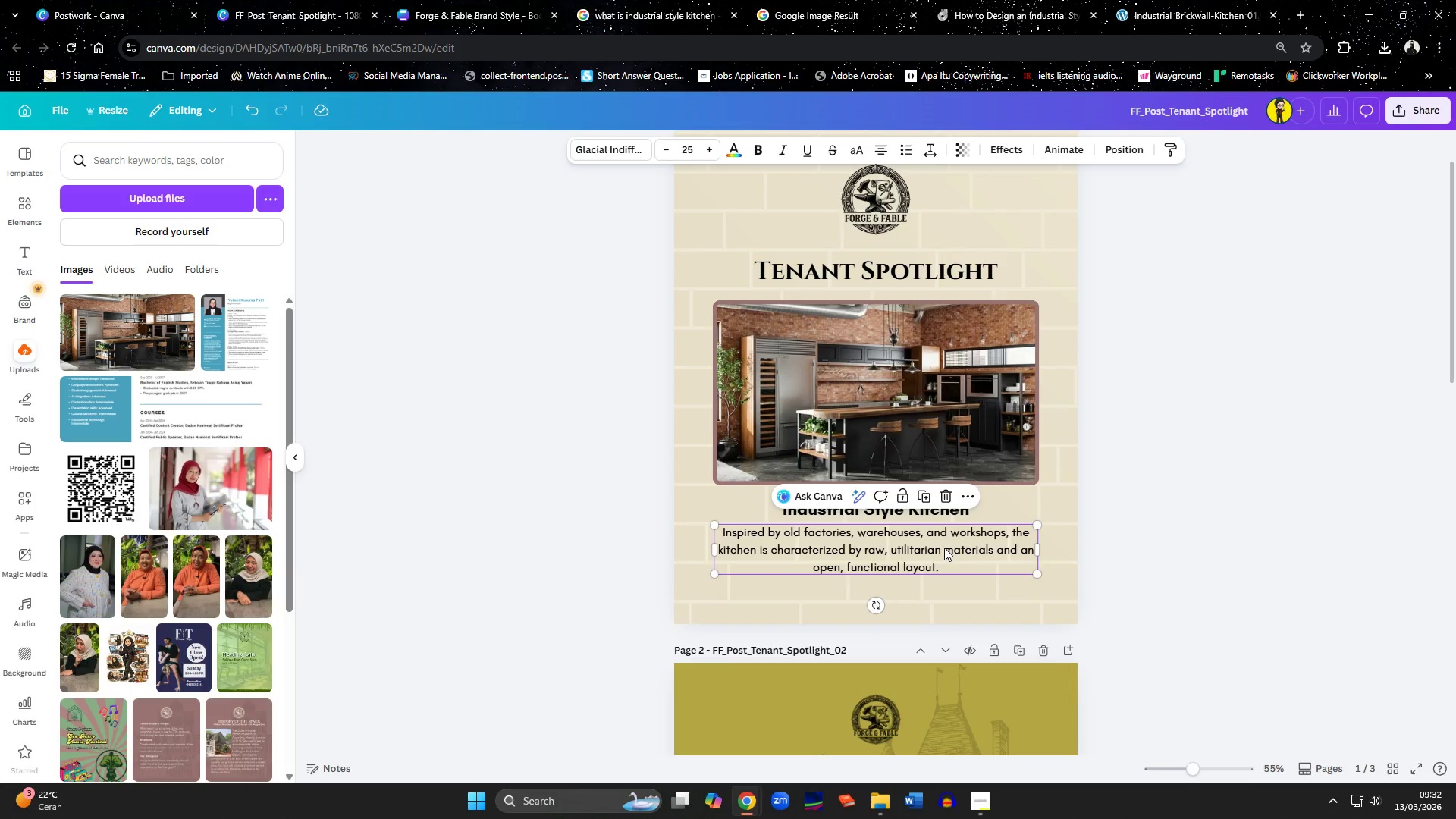 
key(ArrowDown)
 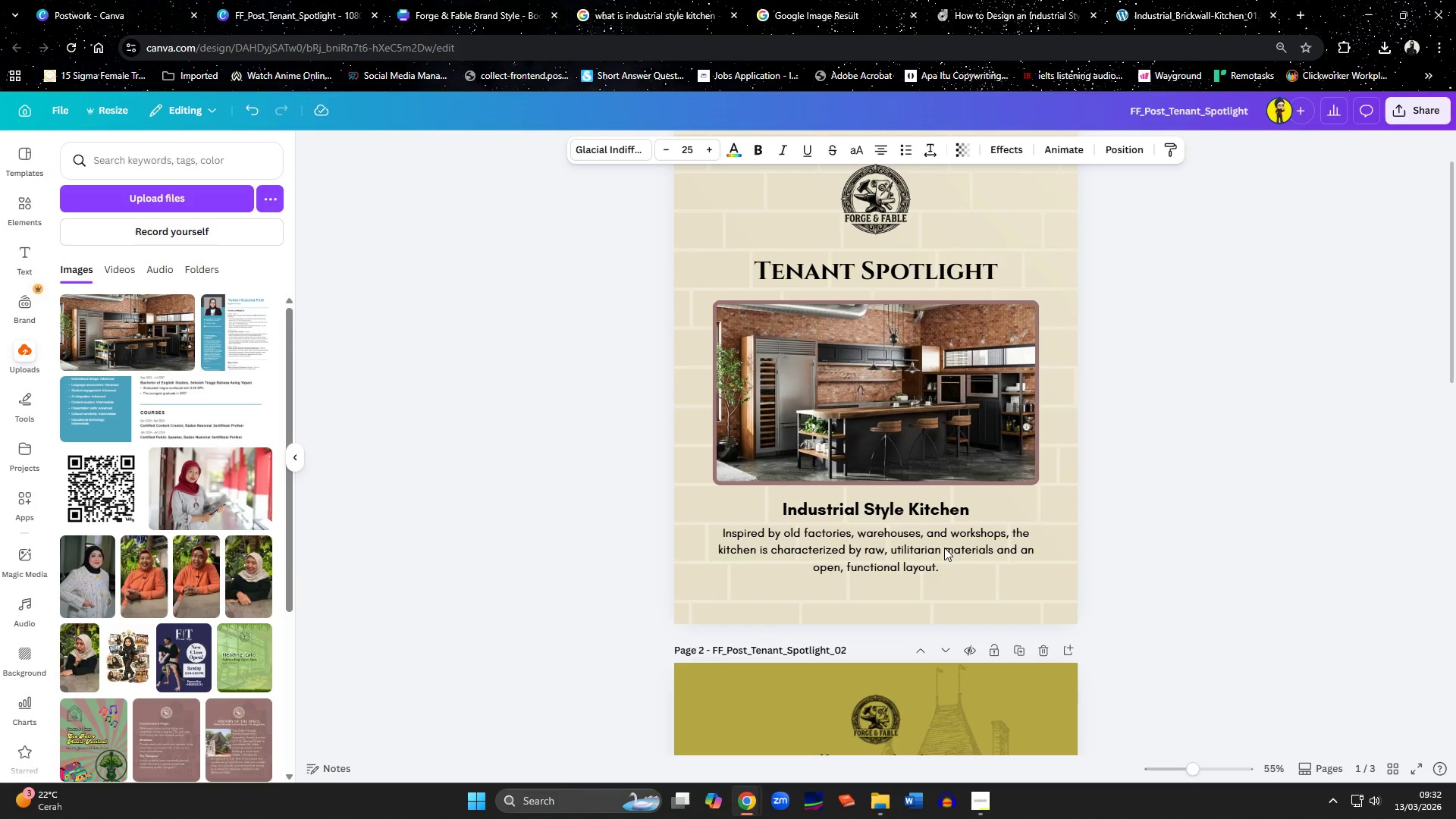 
key(ArrowDown)
 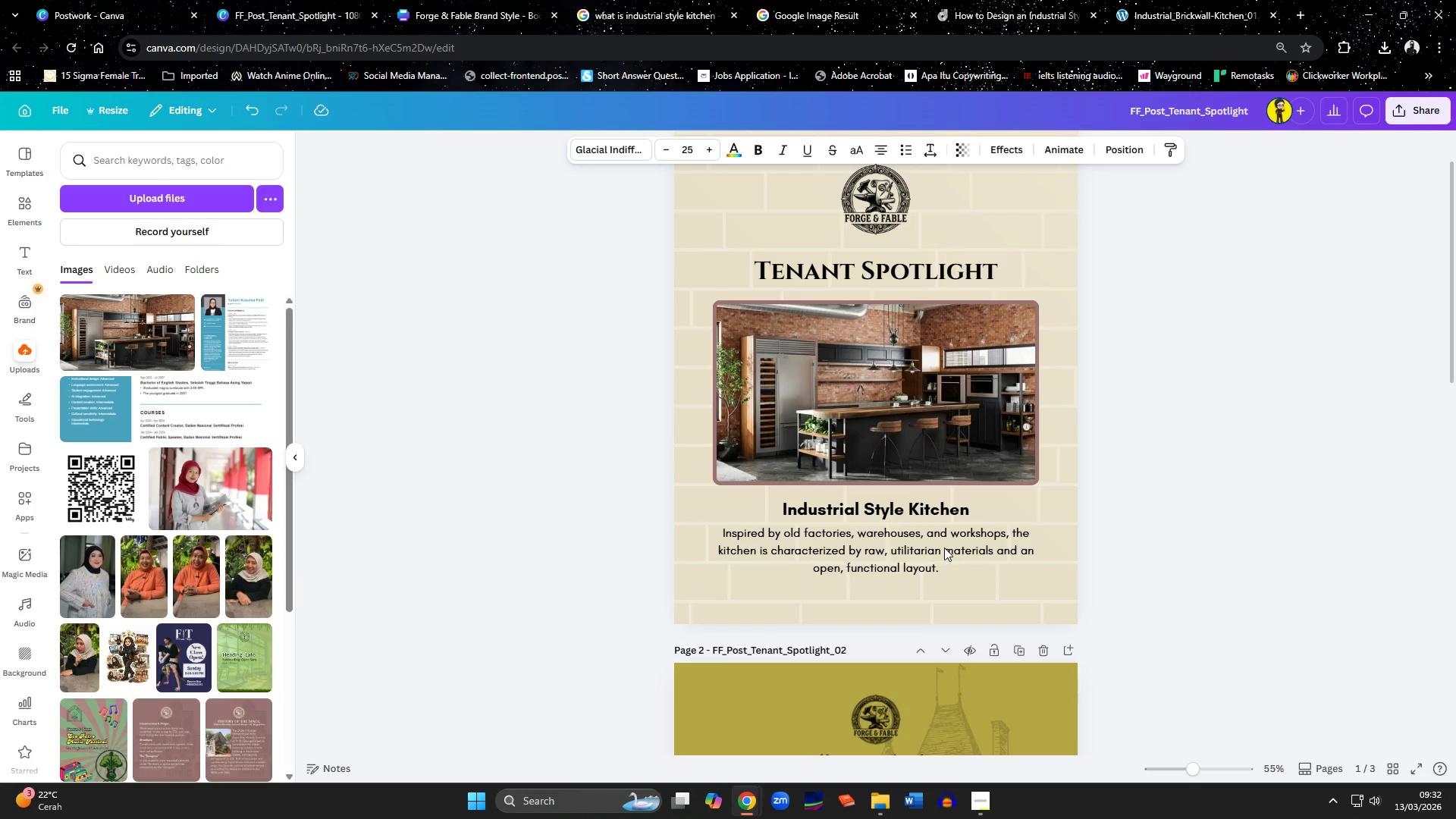 
key(ArrowDown)
 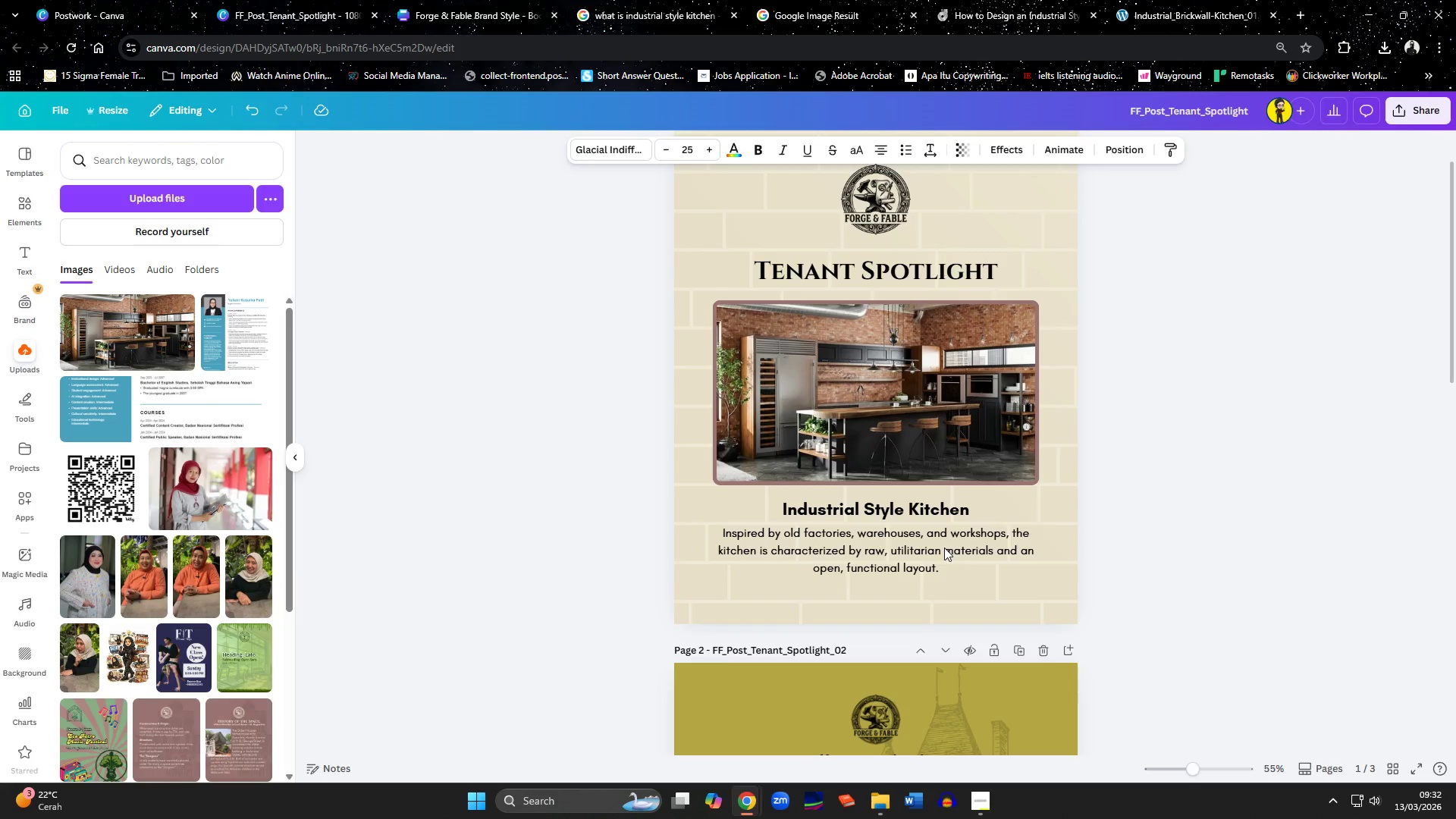 
key(ArrowDown)
 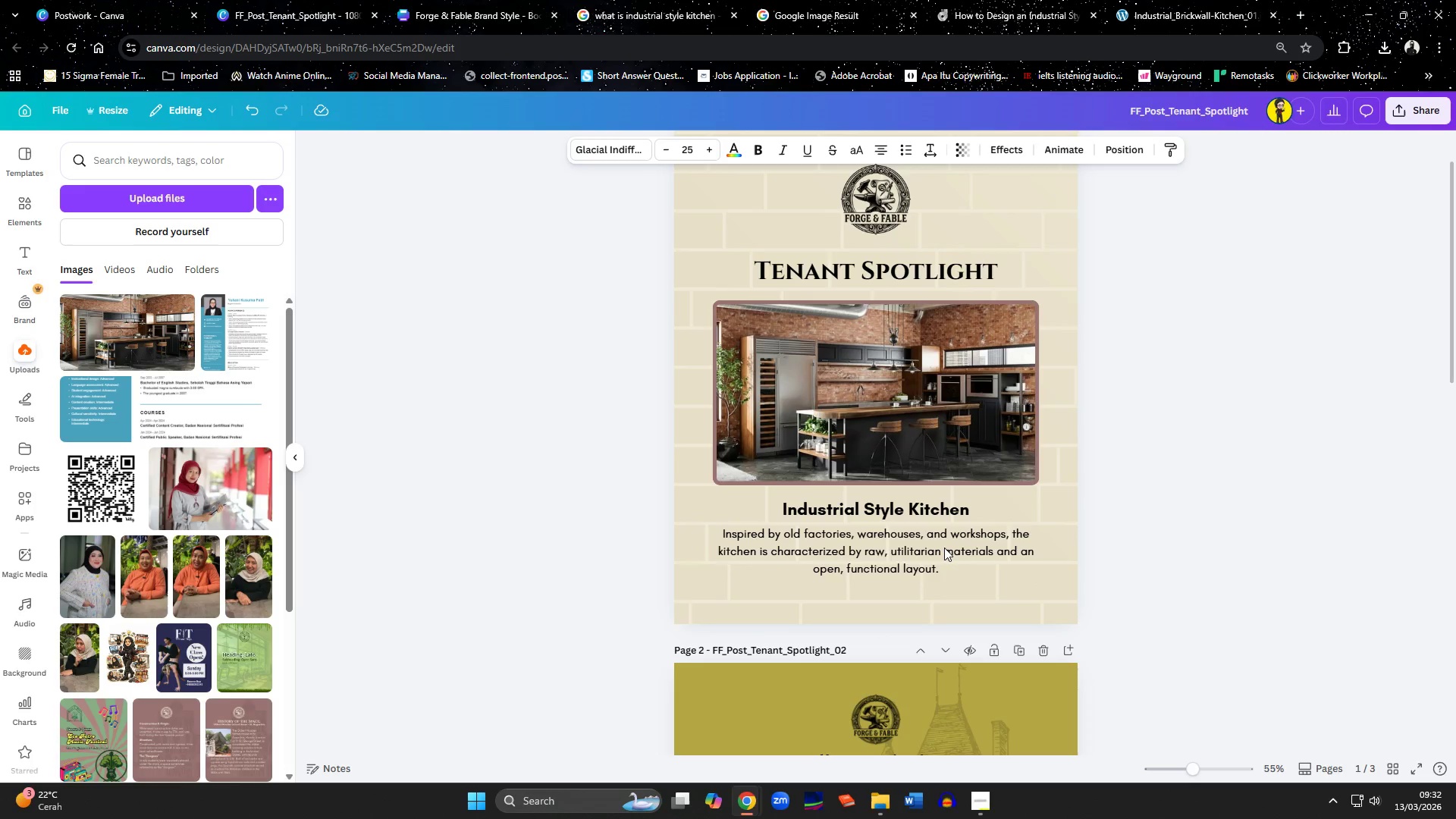 
key(ArrowDown)
 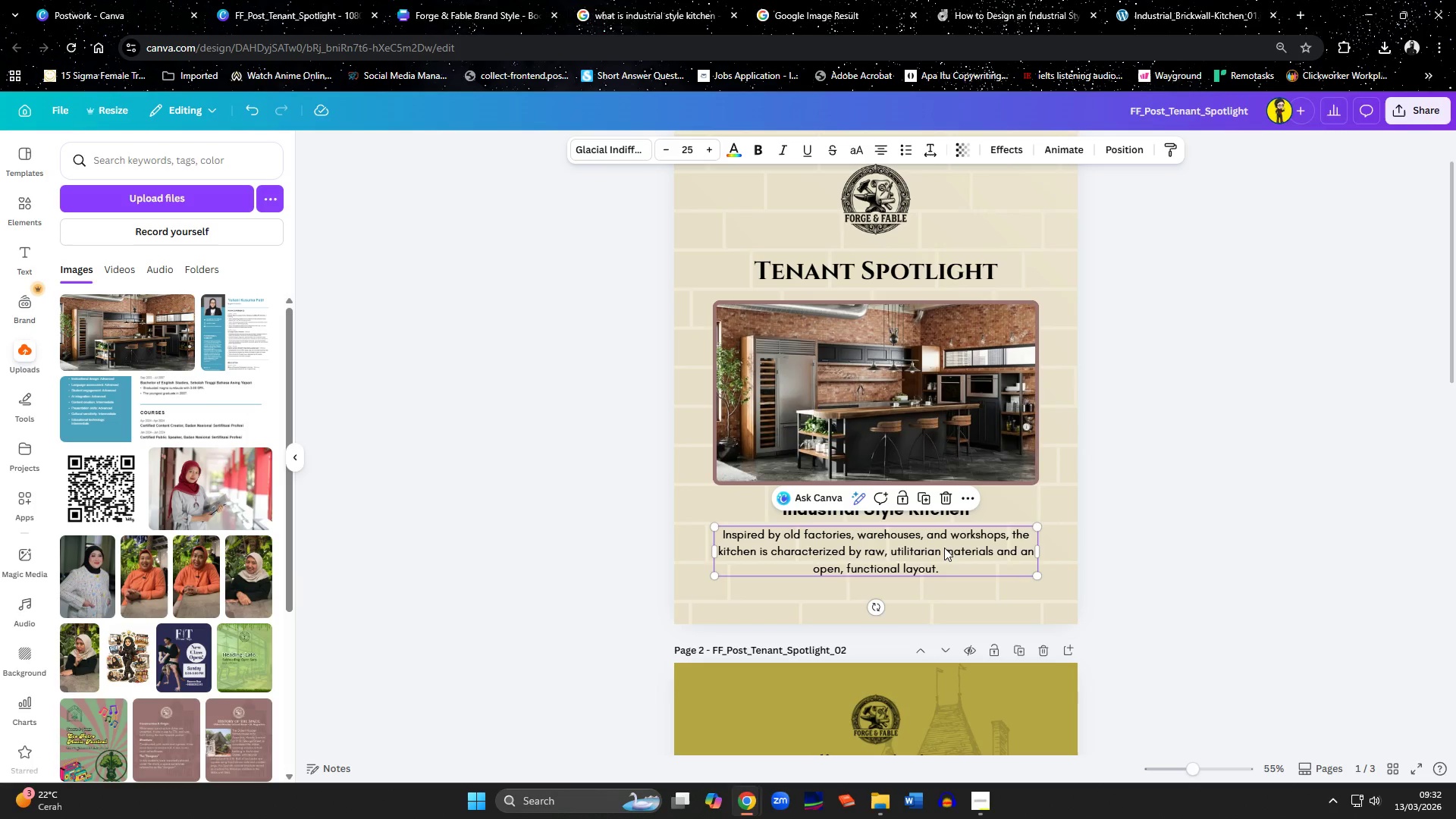 
left_click([1246, 509])
 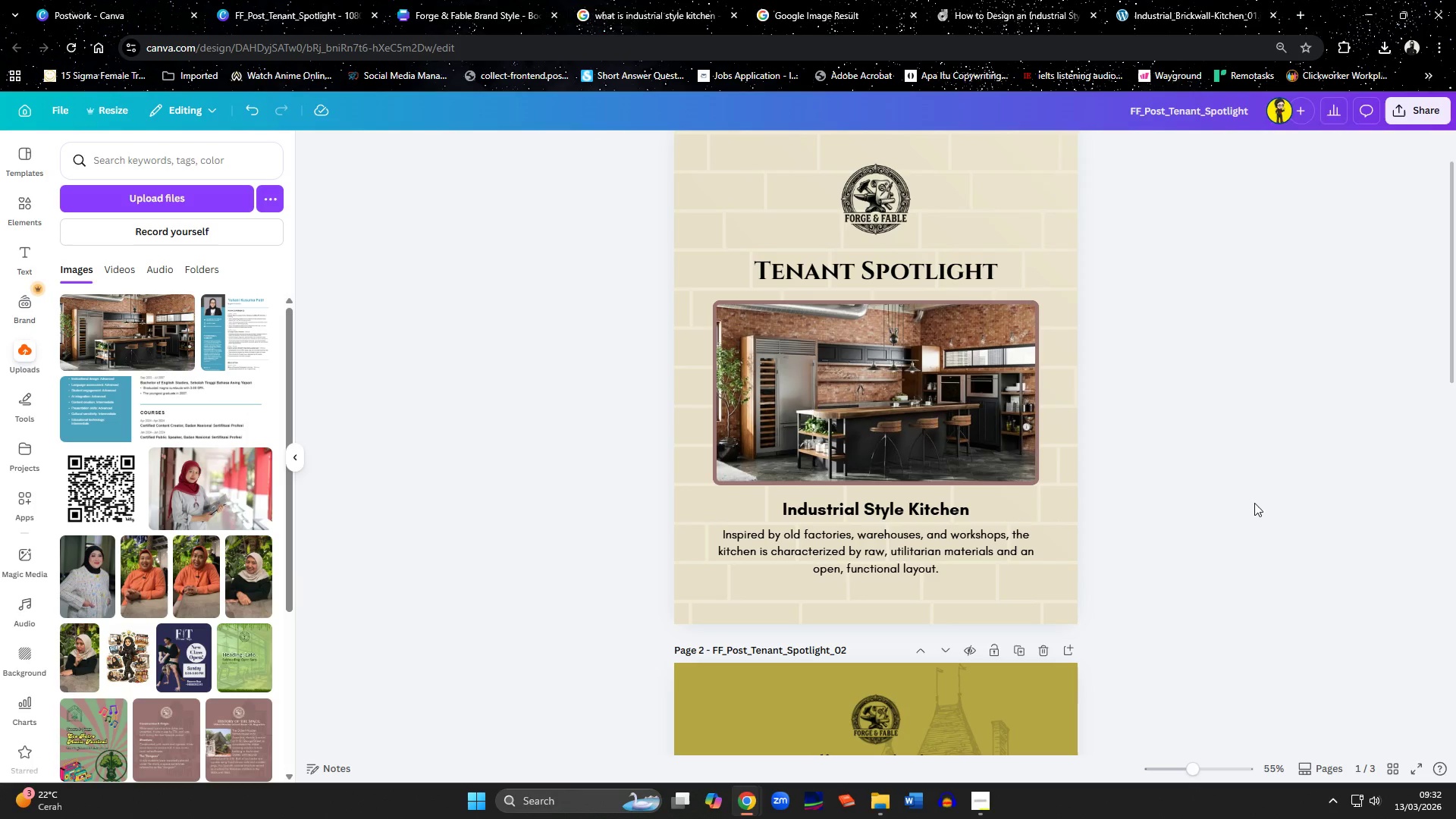 
scroll: coordinate [1245, 500], scroll_direction: up, amount: 2.0
 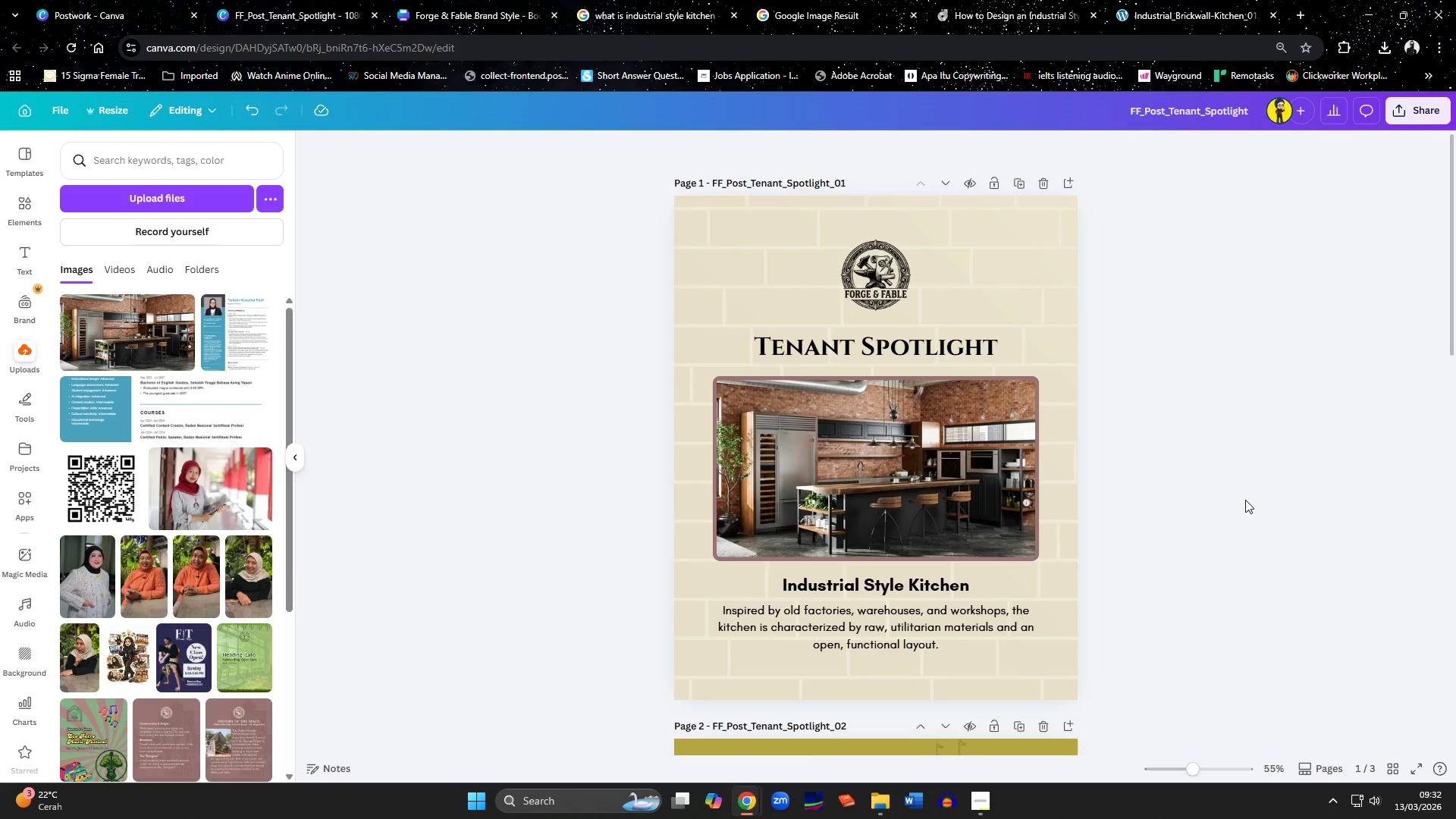 
scroll: coordinate [1245, 500], scroll_direction: down, amount: 2.0
 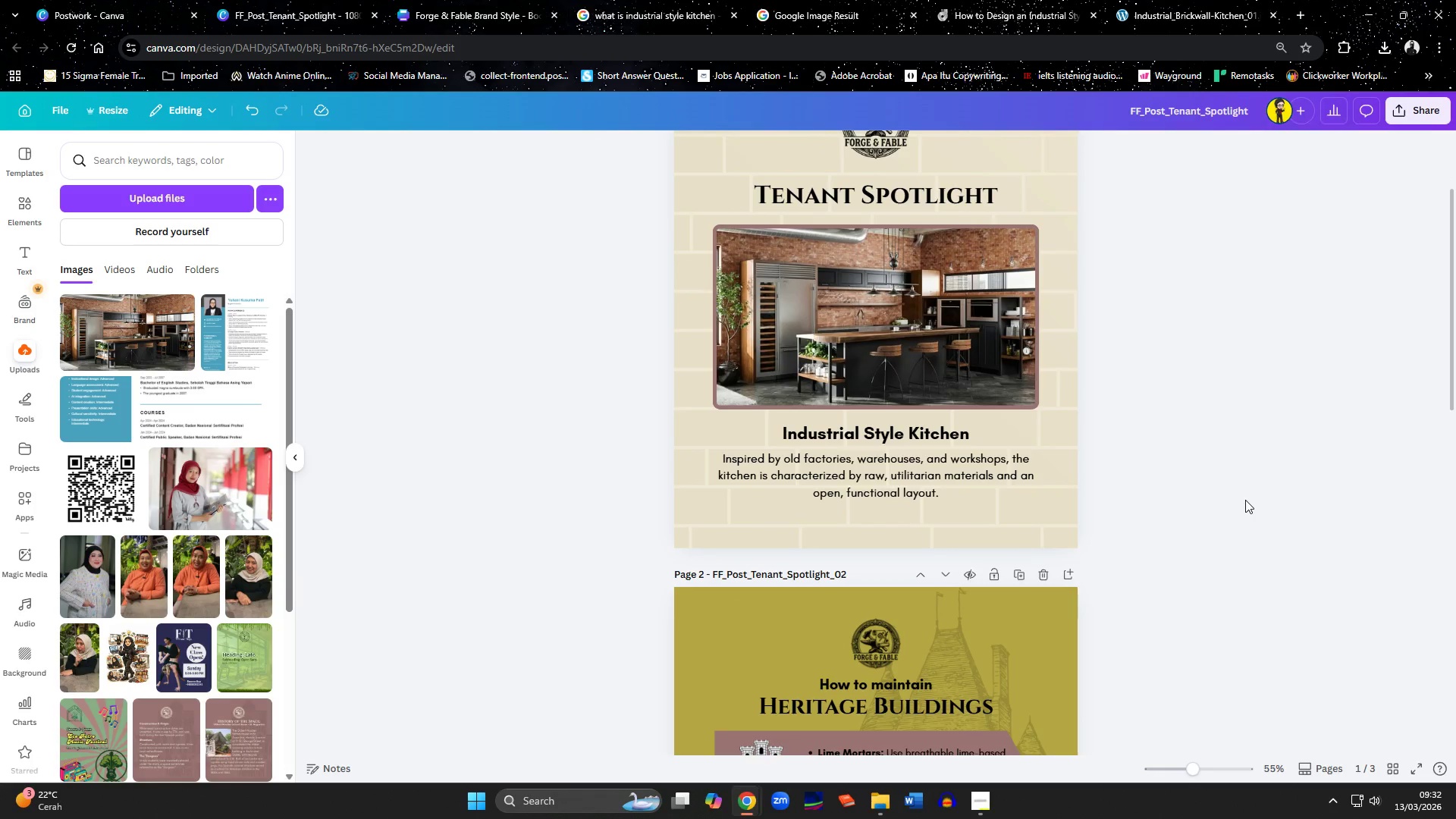 
scroll: coordinate [1245, 511], scroll_direction: none, amount: 0.0
 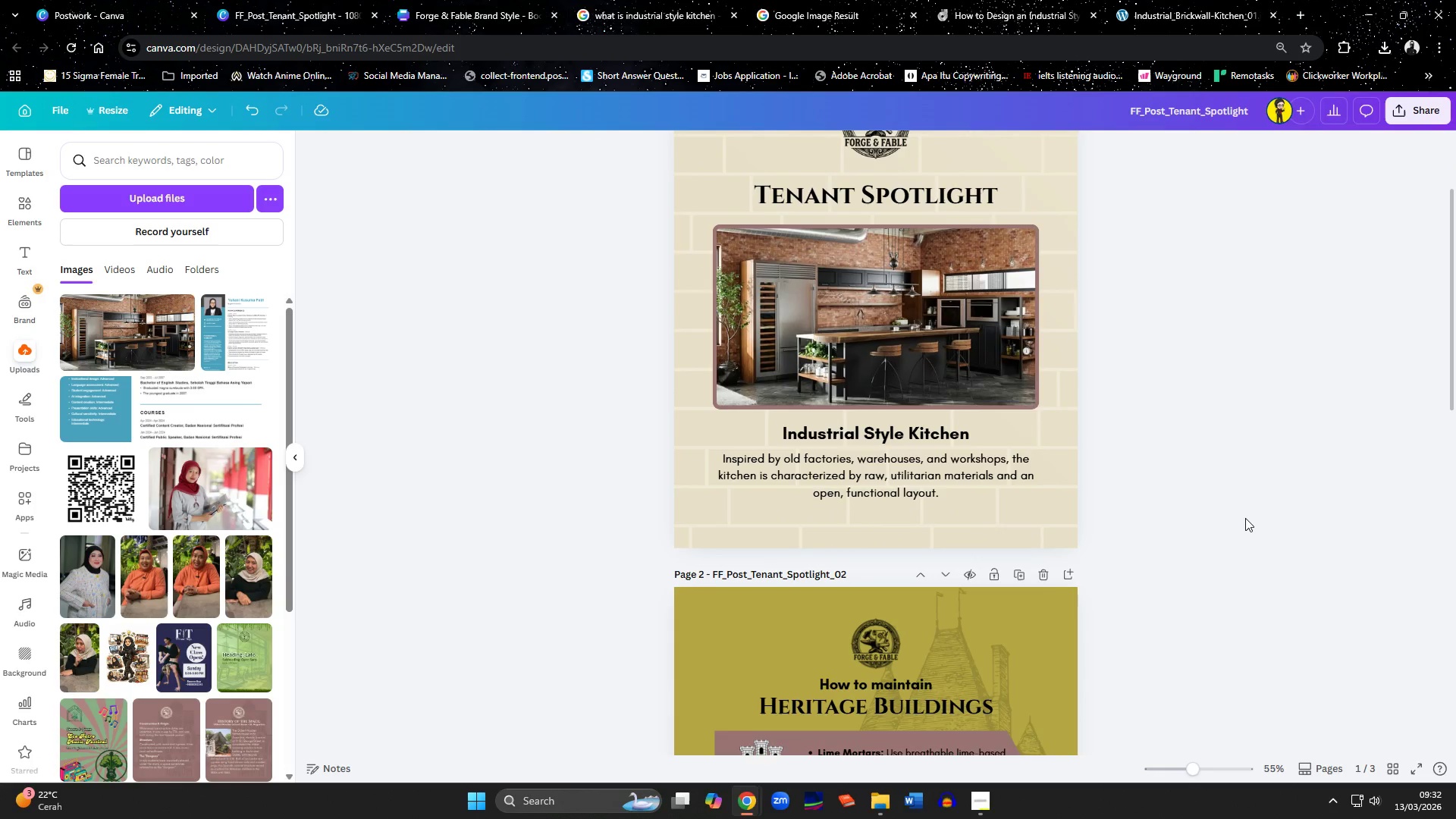 
scroll: coordinate [967, 603], scroll_direction: down, amount: 5.0
 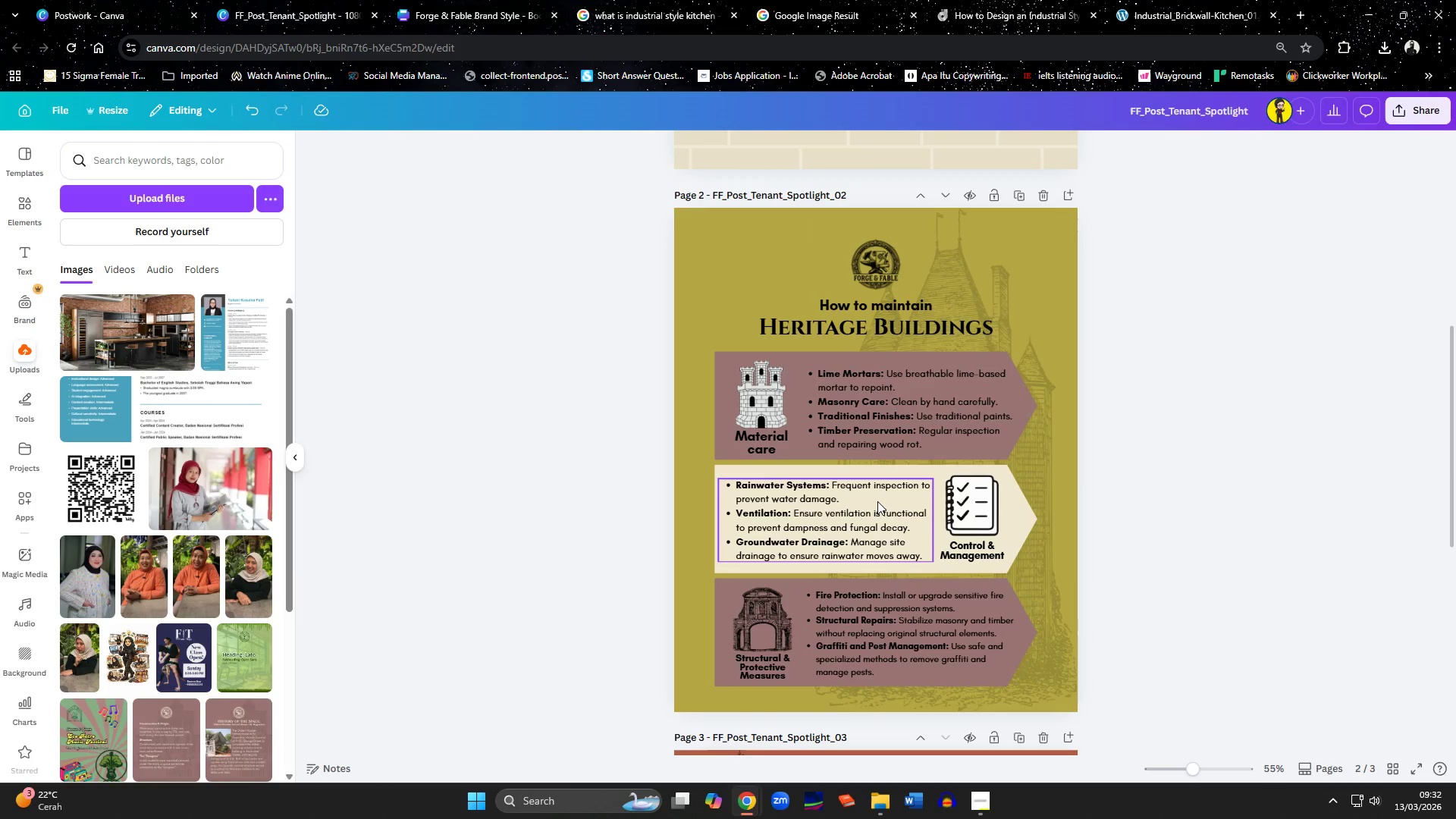 
left_click([877, 501])
 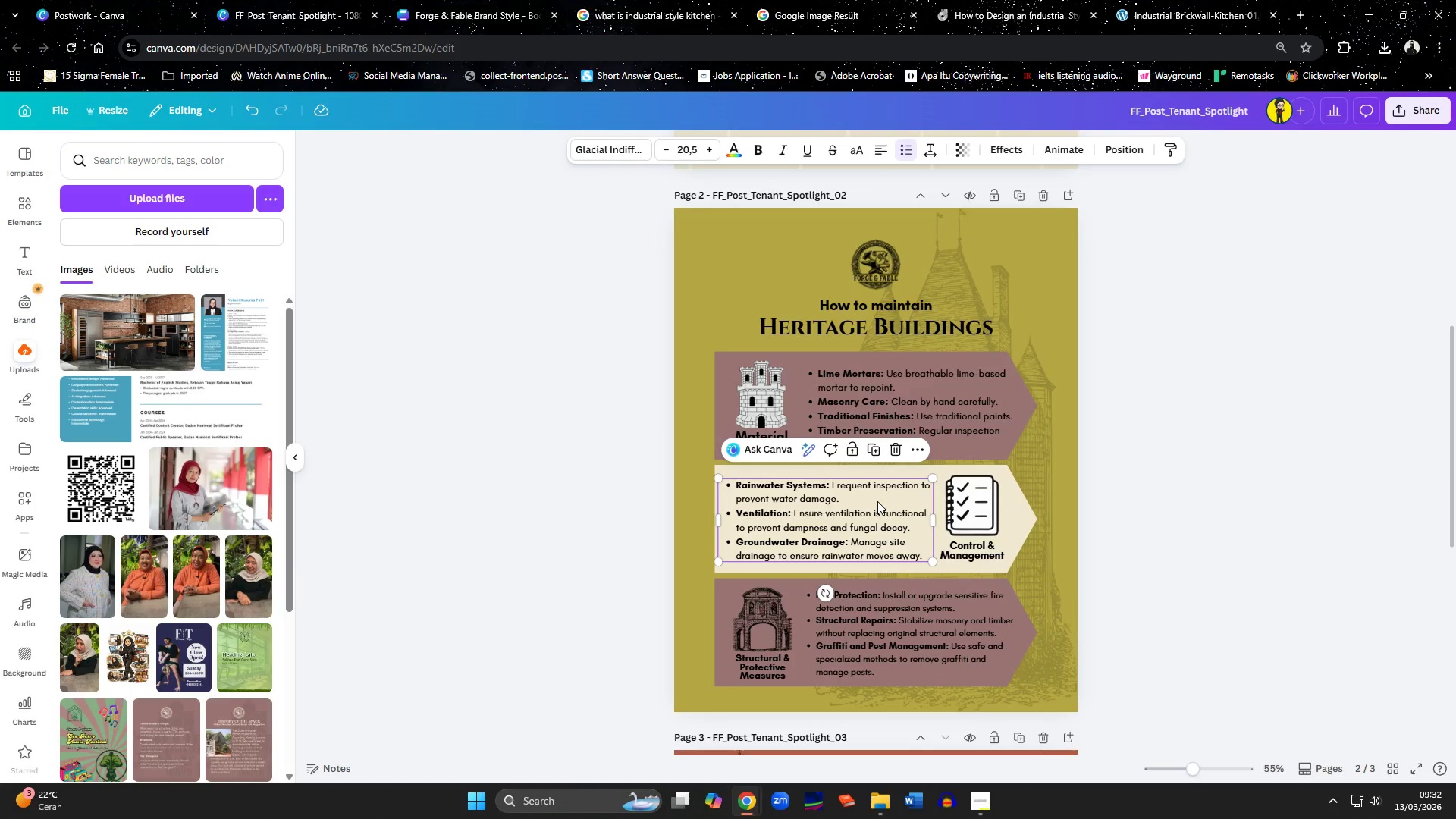 
key(Control+ControlLeft)
 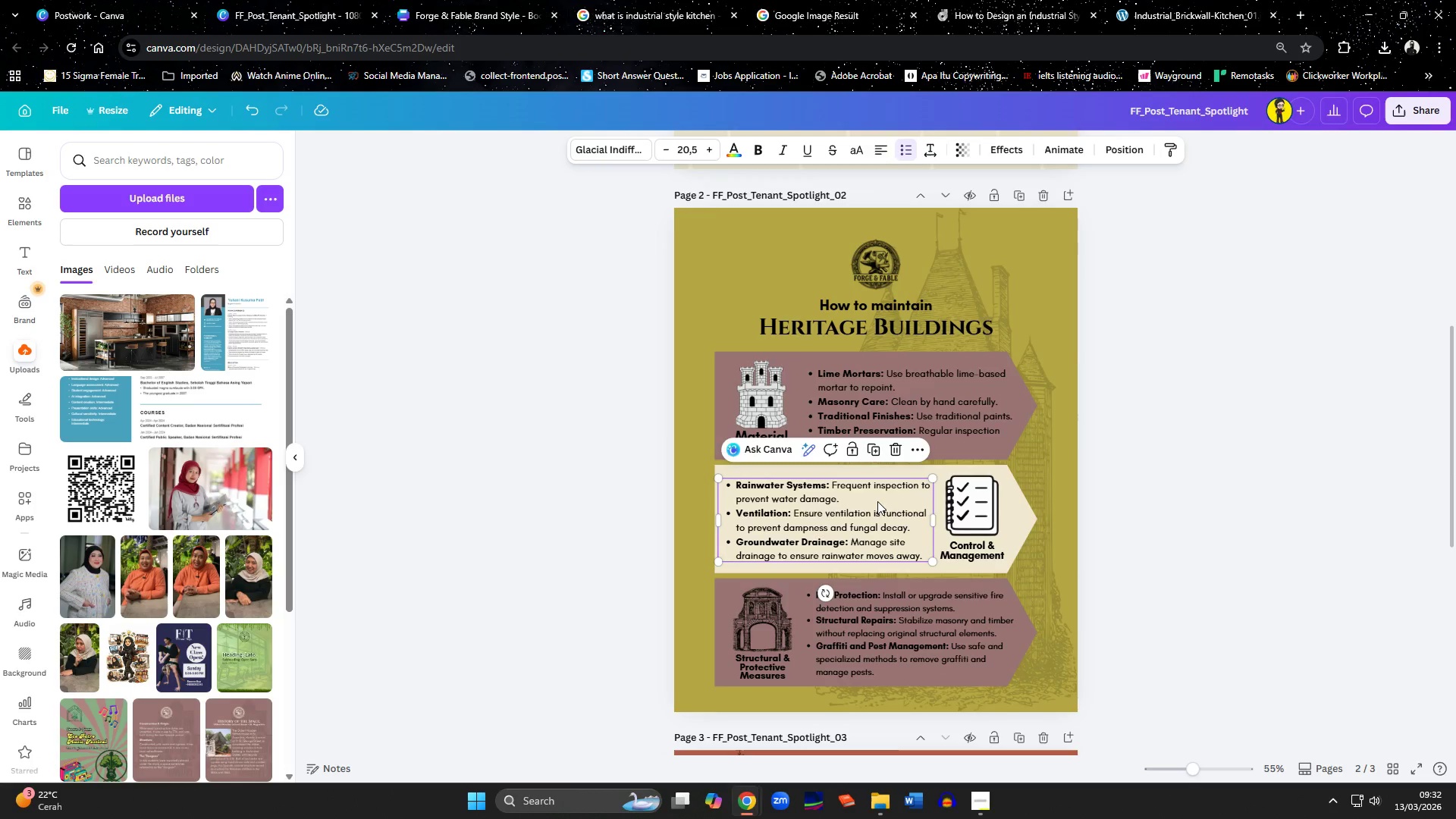 
key(Control+A)
 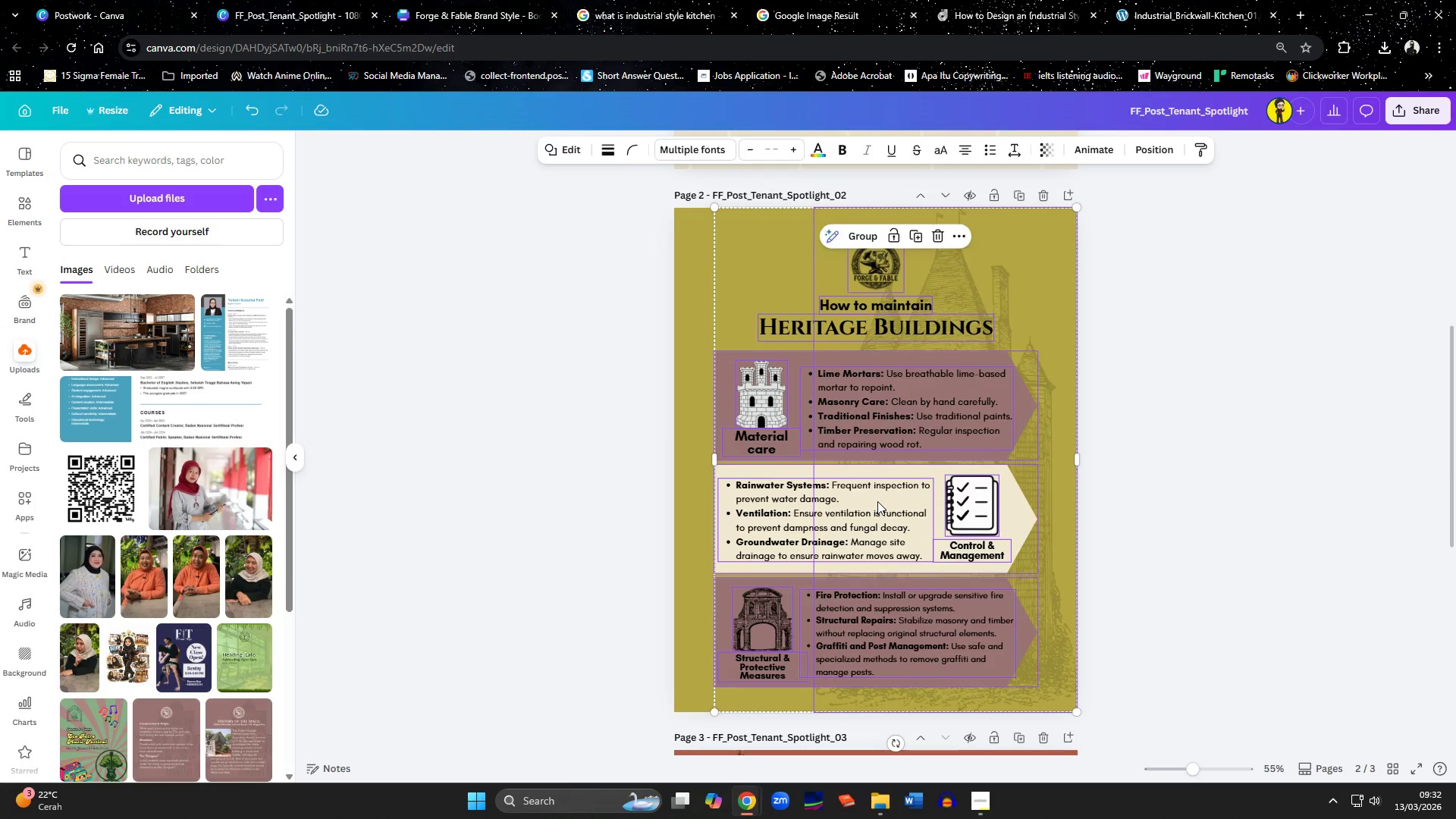 
key(Delete)
 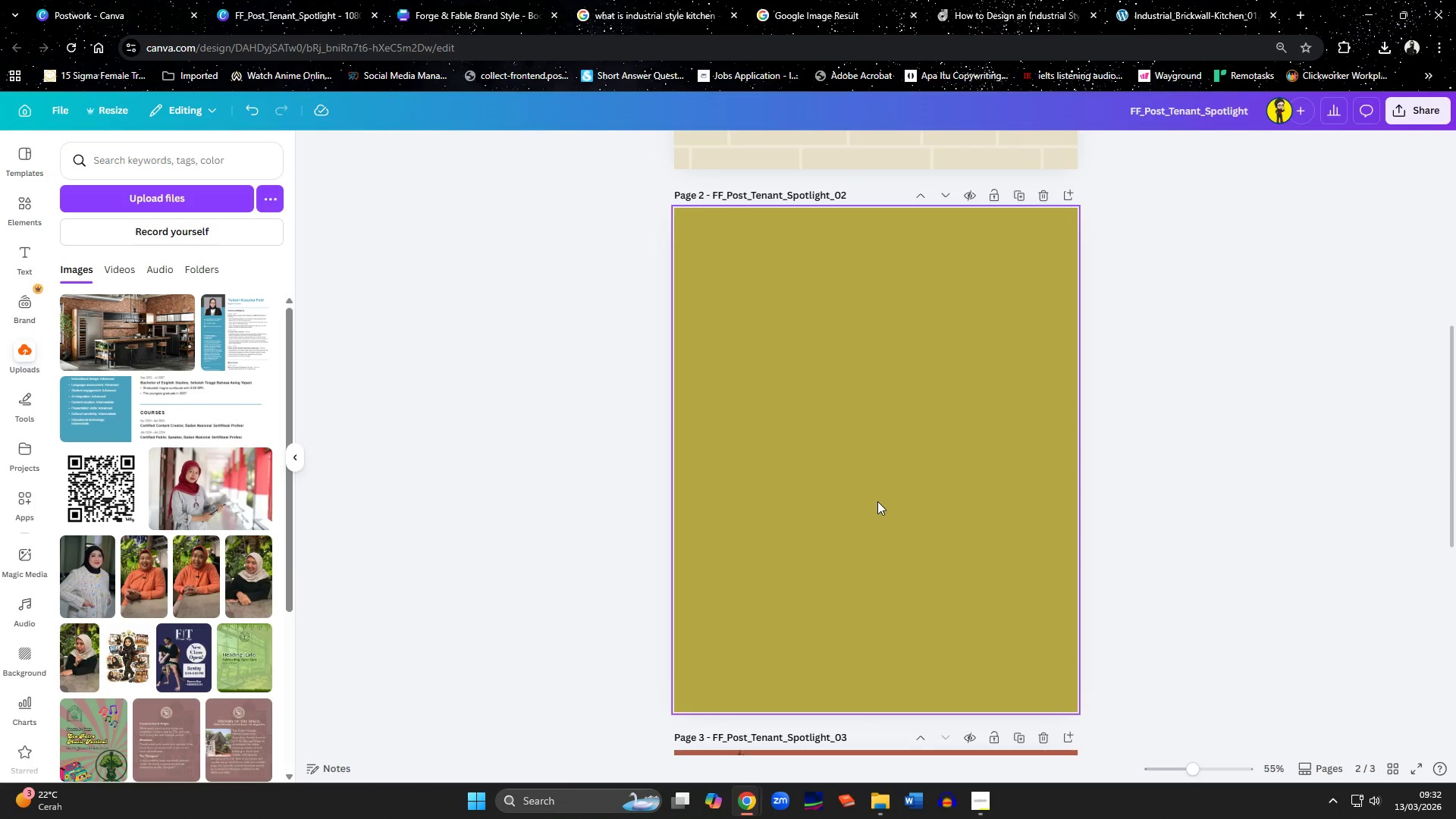 
scroll: coordinate [877, 501], scroll_direction: up, amount: 6.0
 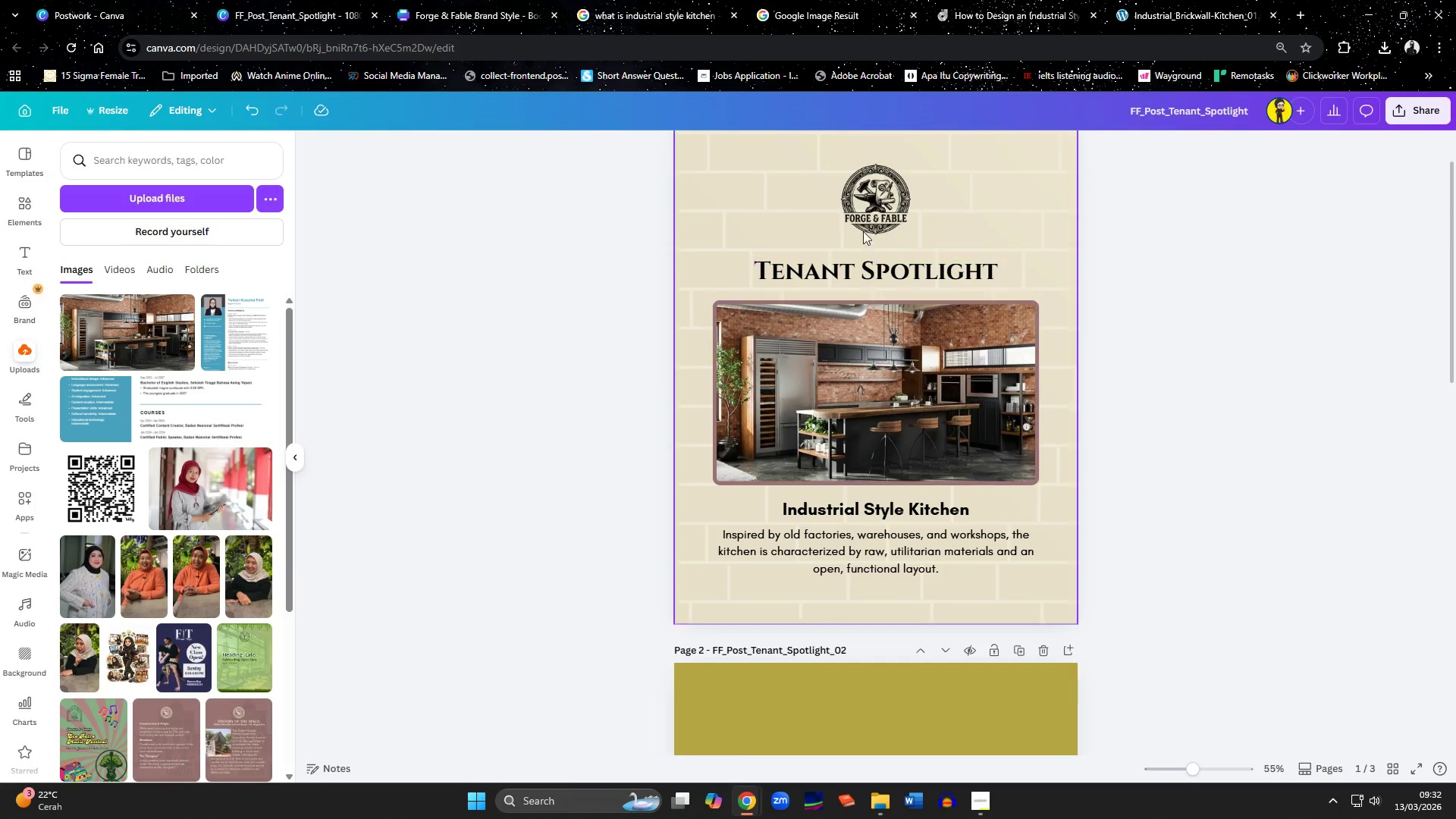 
left_click([858, 196])
 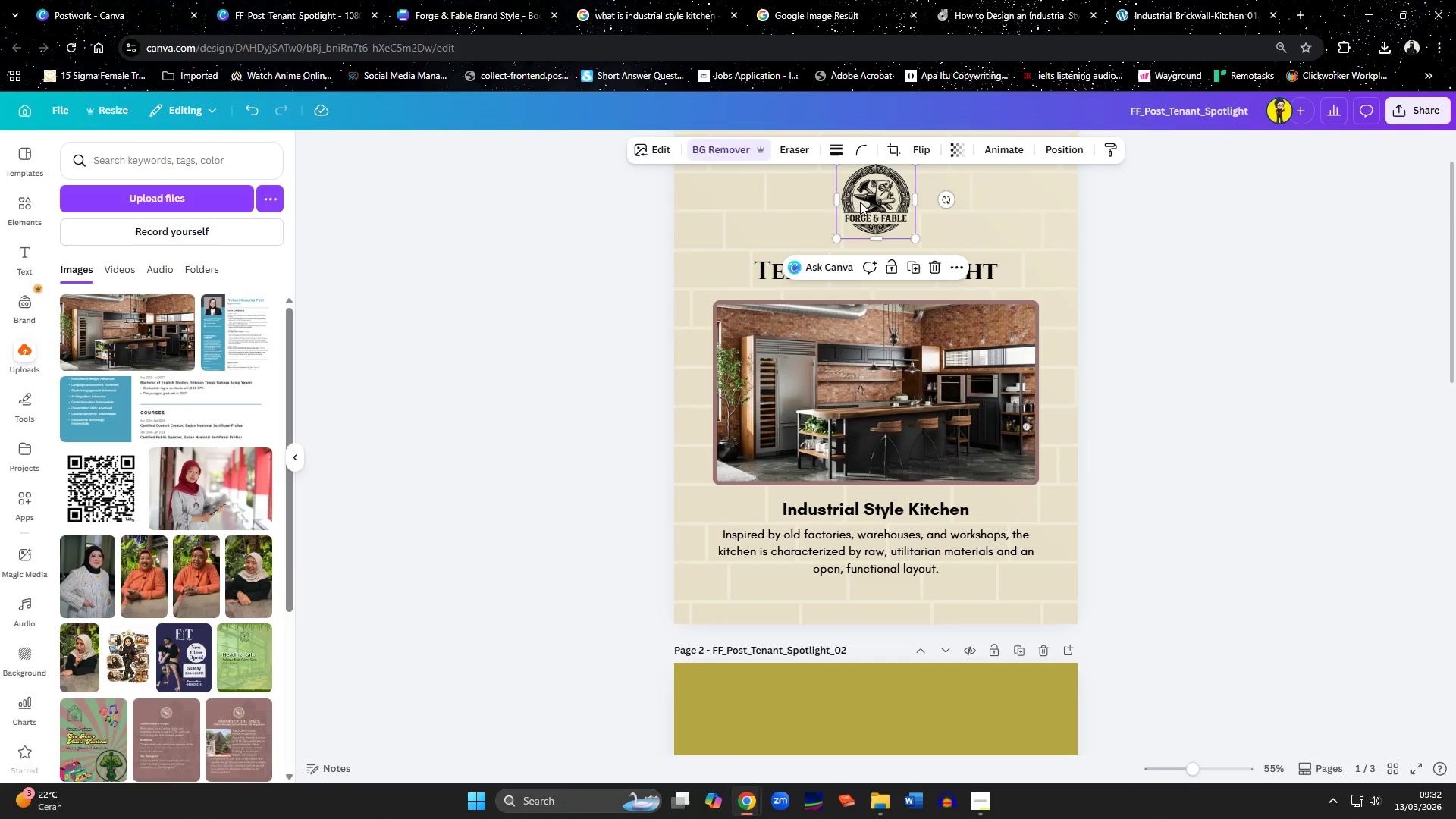 
hold_key(key=ShiftLeft, duration=1.5)
left_click([758, 275])
 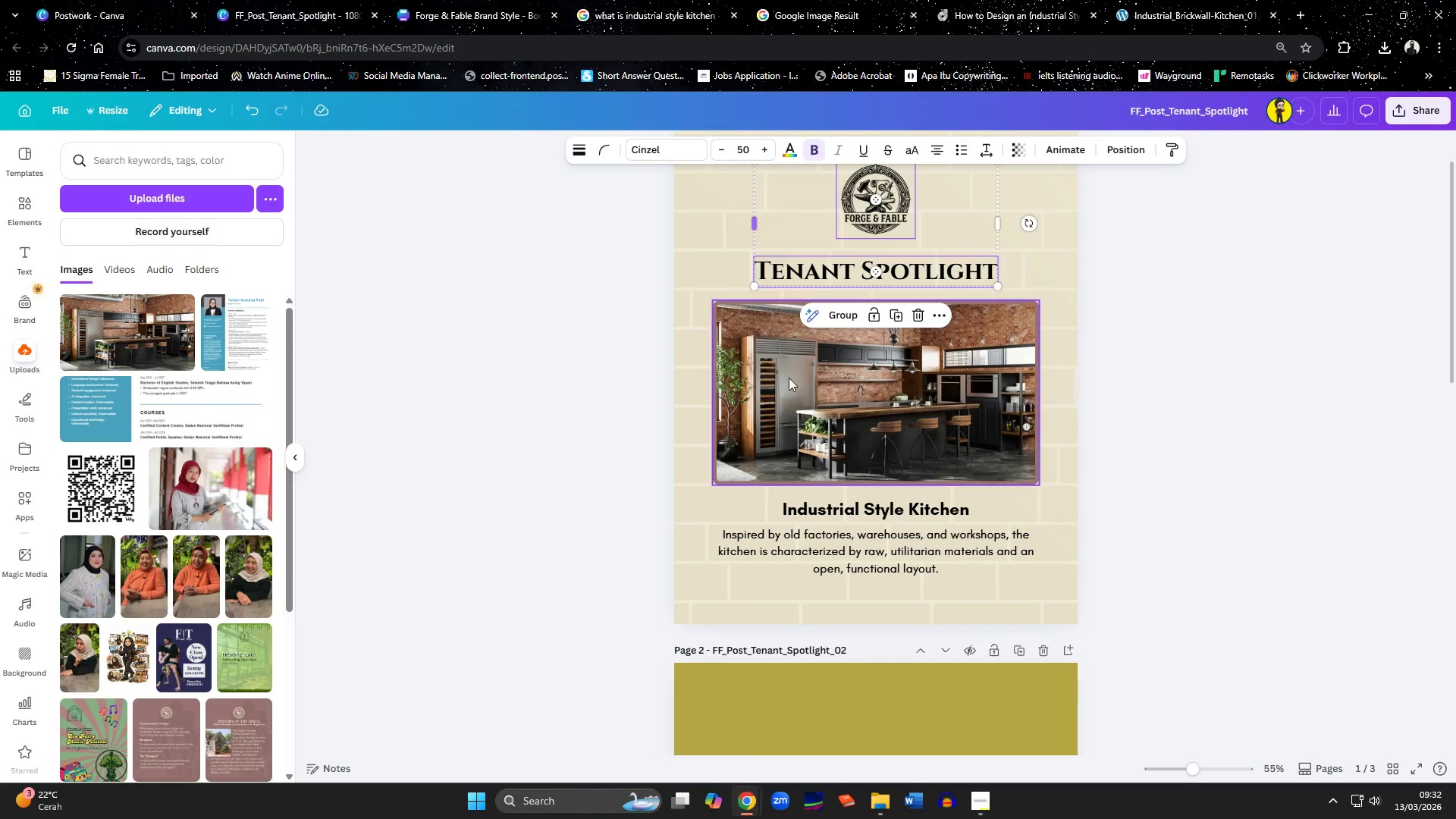 
hold_key(key=ShiftLeft, duration=1.5)
left_click([792, 403])
 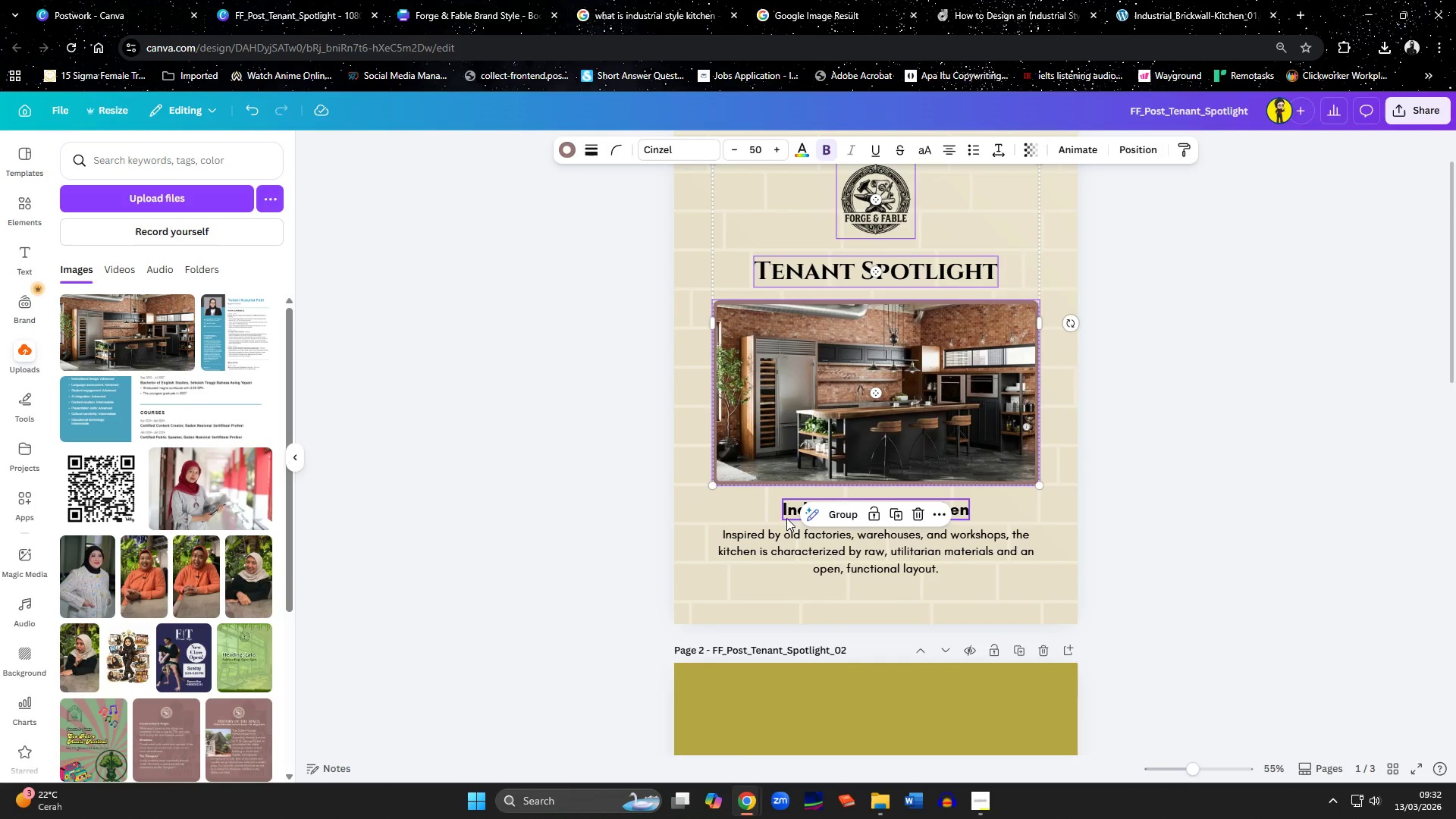 
hold_key(key=ShiftLeft, duration=1.08)
left_click([786, 518])
 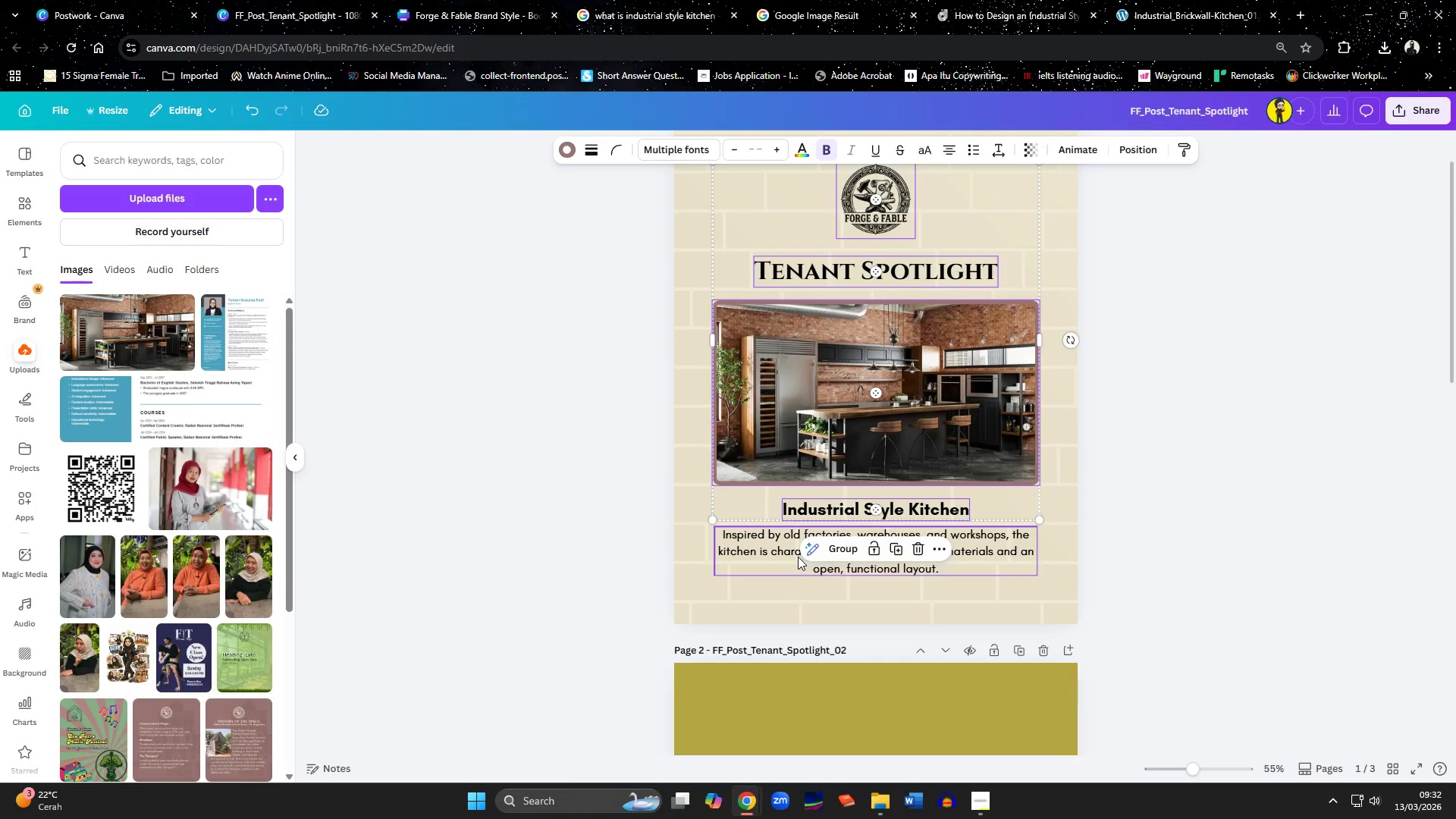 
left_click([798, 557])
 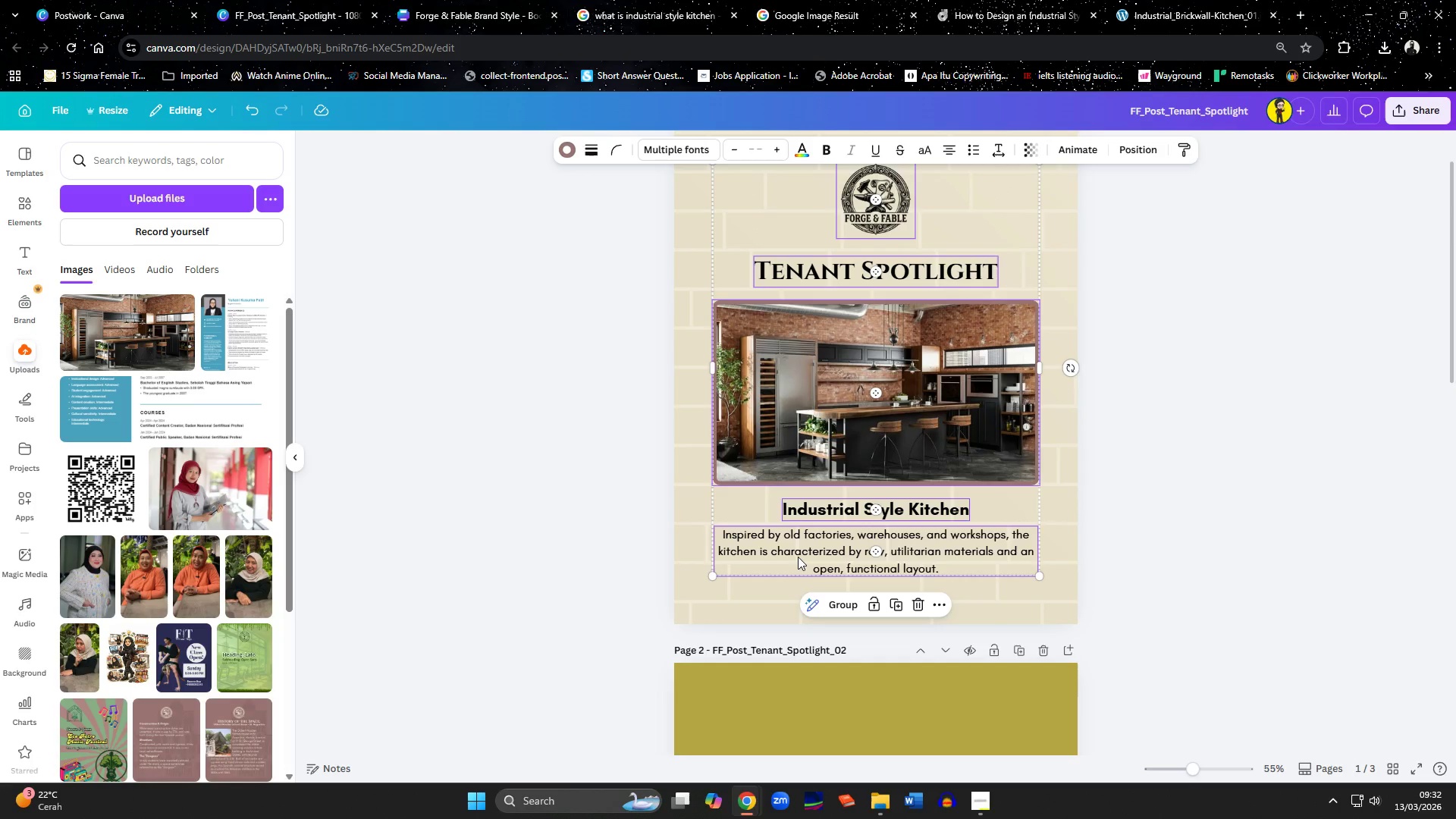 
key(Control+C)
 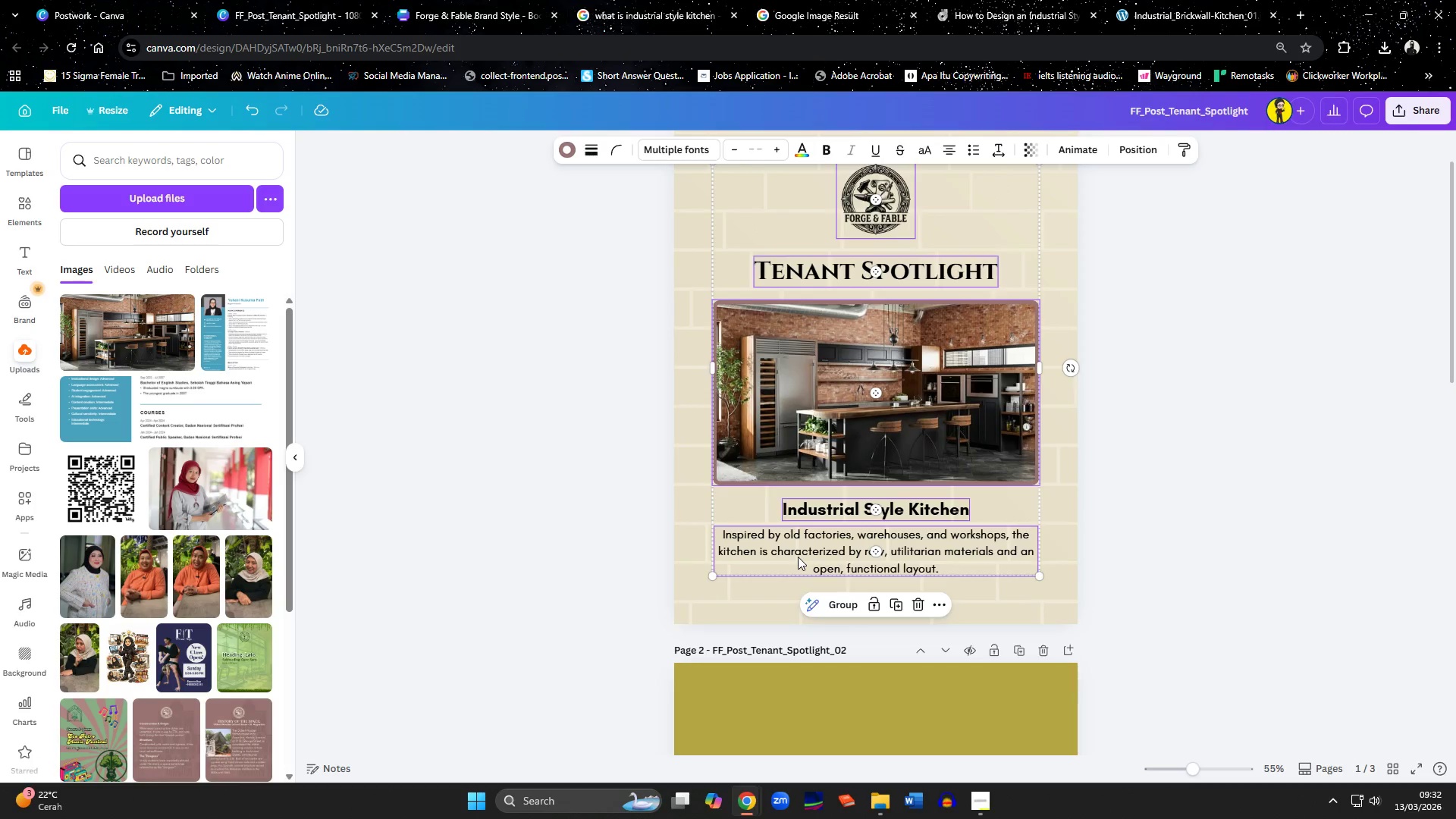 
left_click([824, 508])
 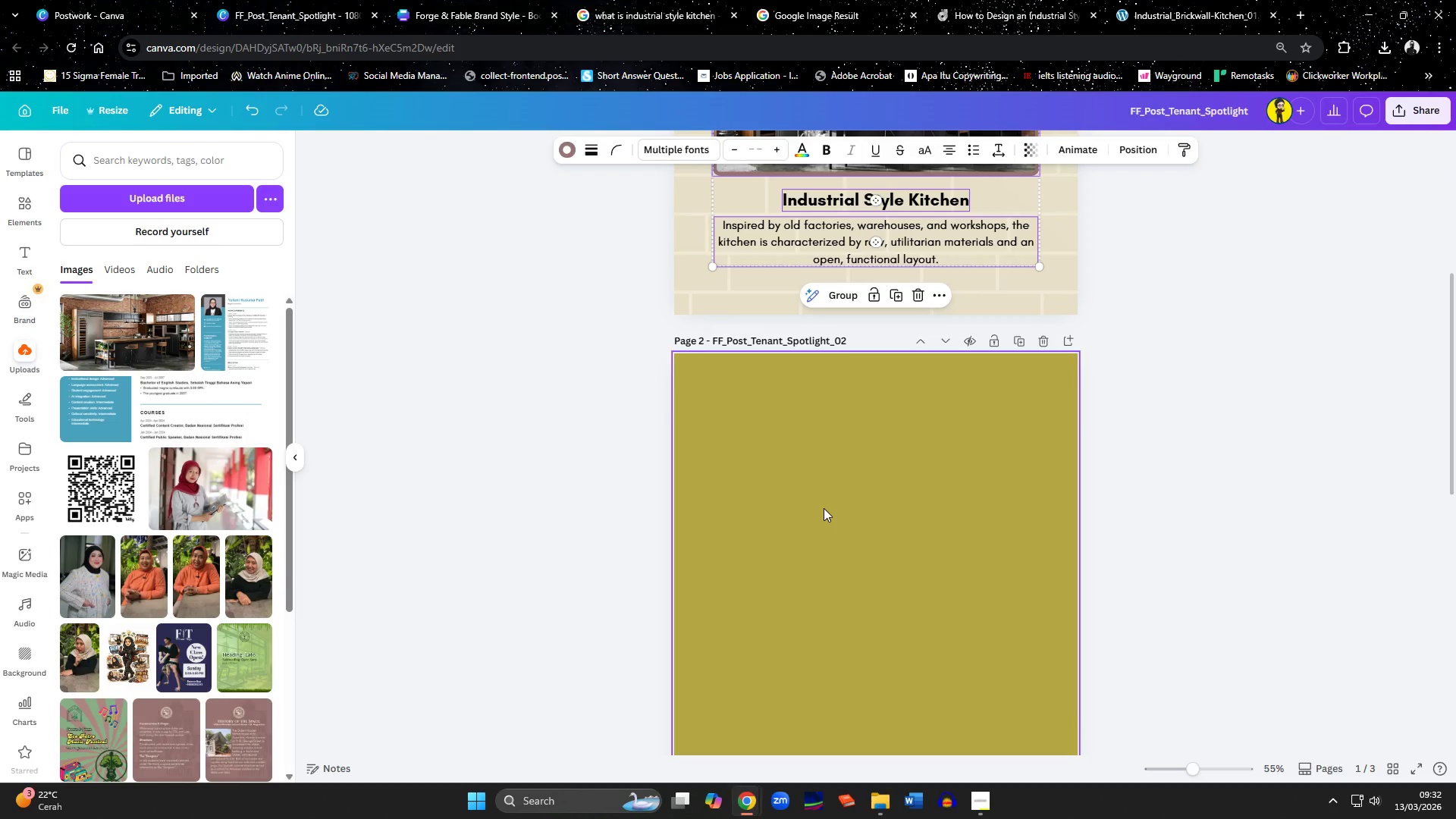 
scroll: coordinate [798, 557], scroll_direction: down, amount: 4.0
 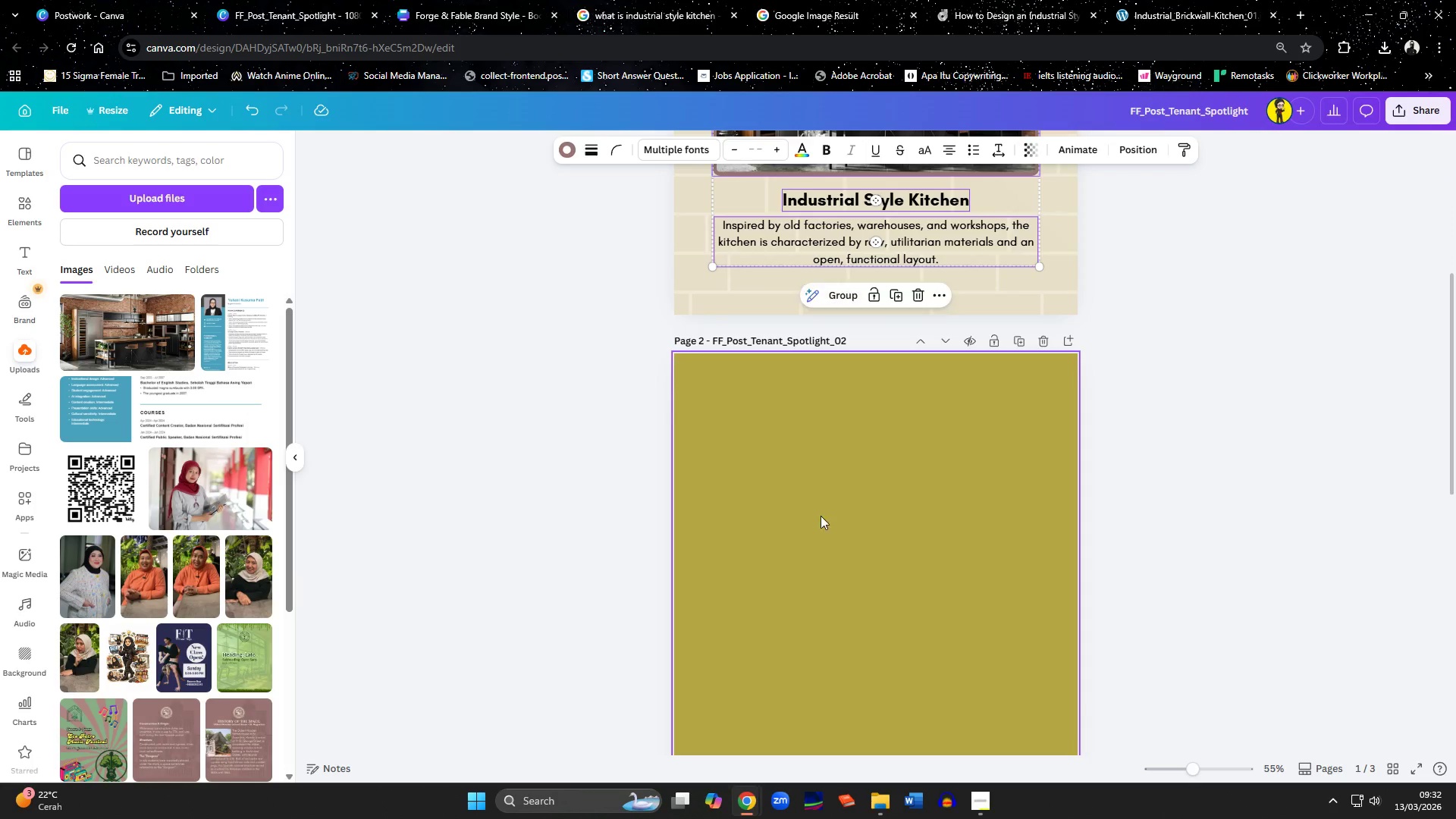 
key(Control+V)
 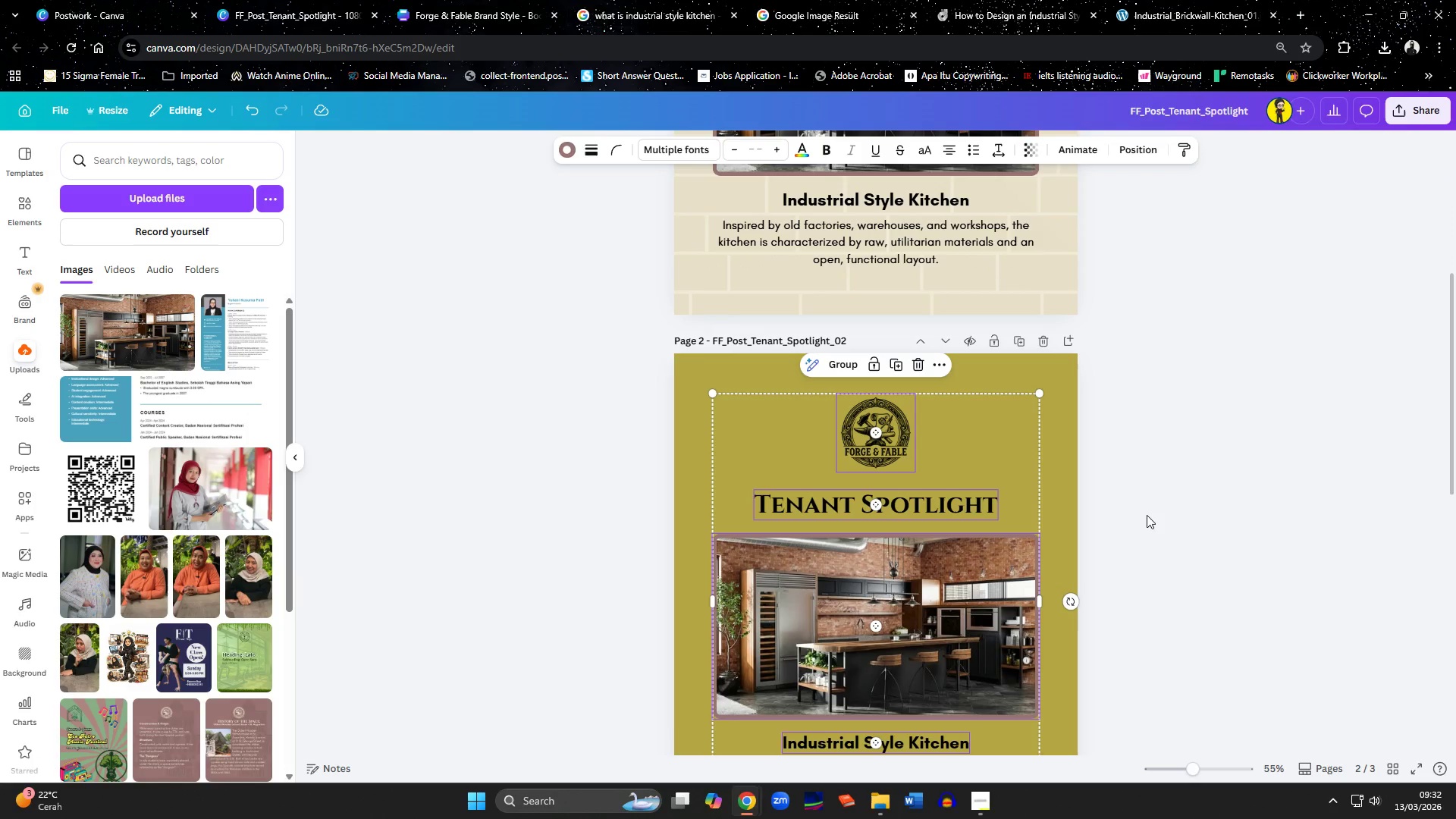 
left_click([1222, 546])
 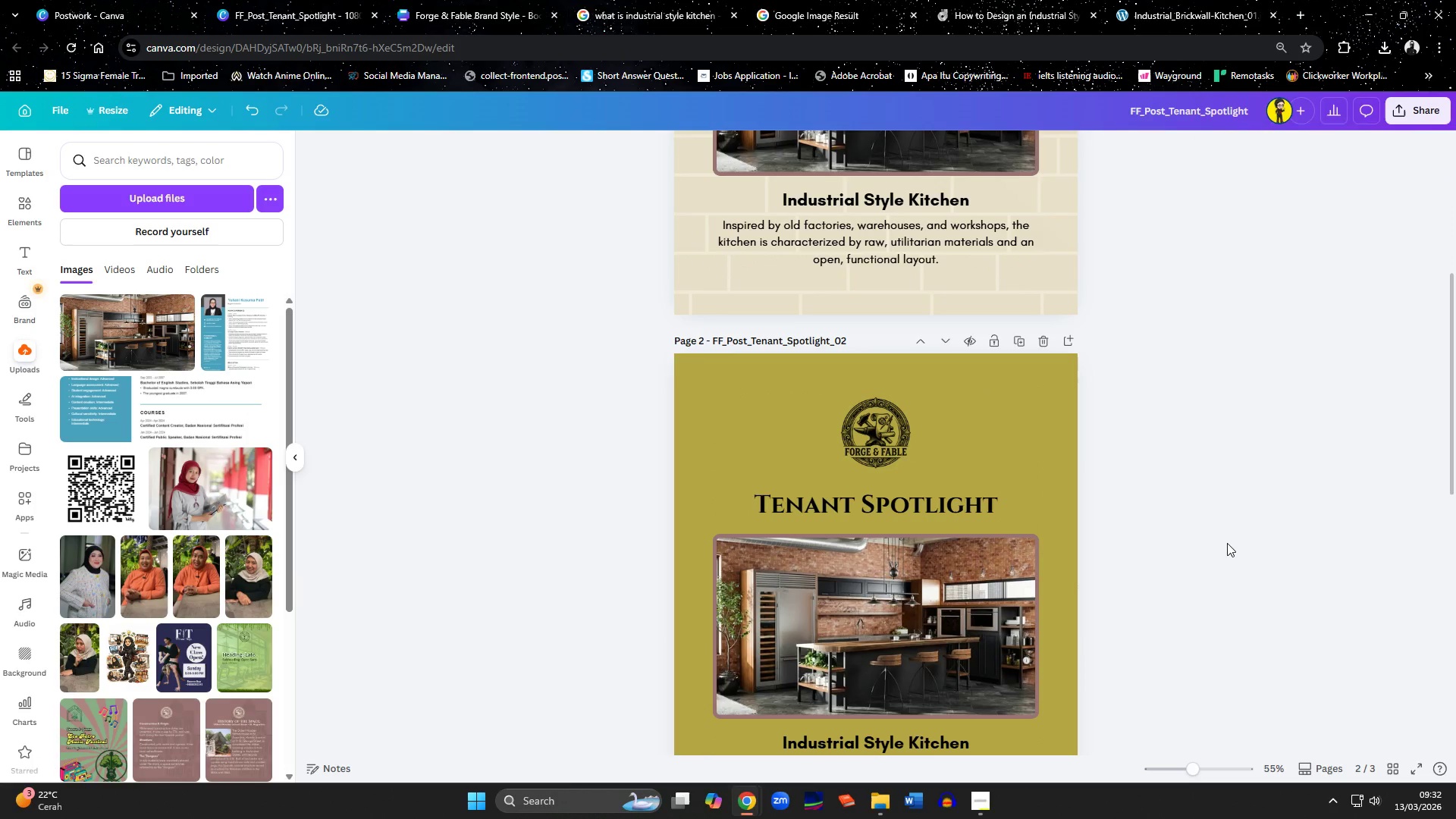 
scroll: coordinate [1231, 540], scroll_direction: down, amount: 2.0
 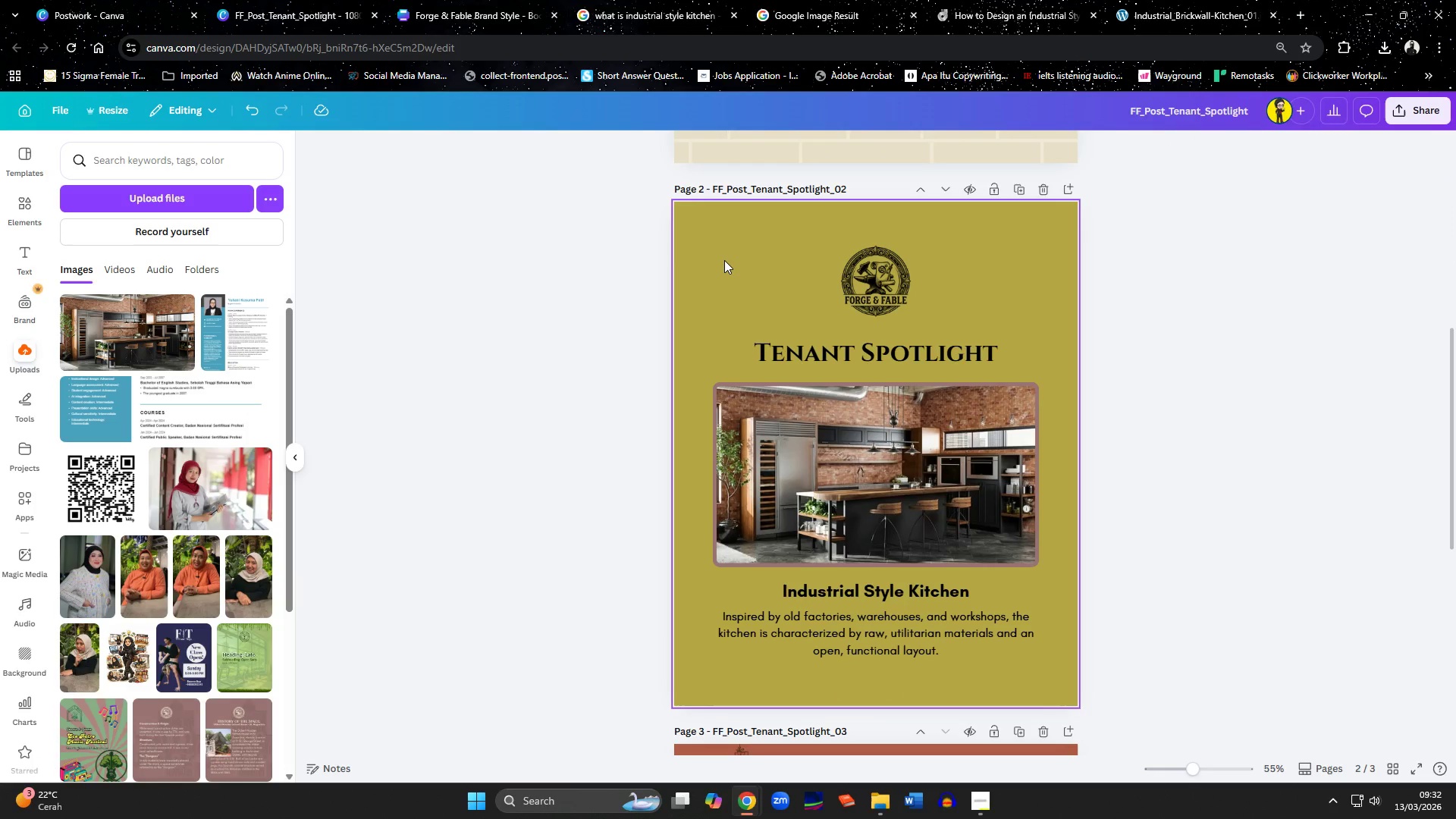 
wait(9.56)
 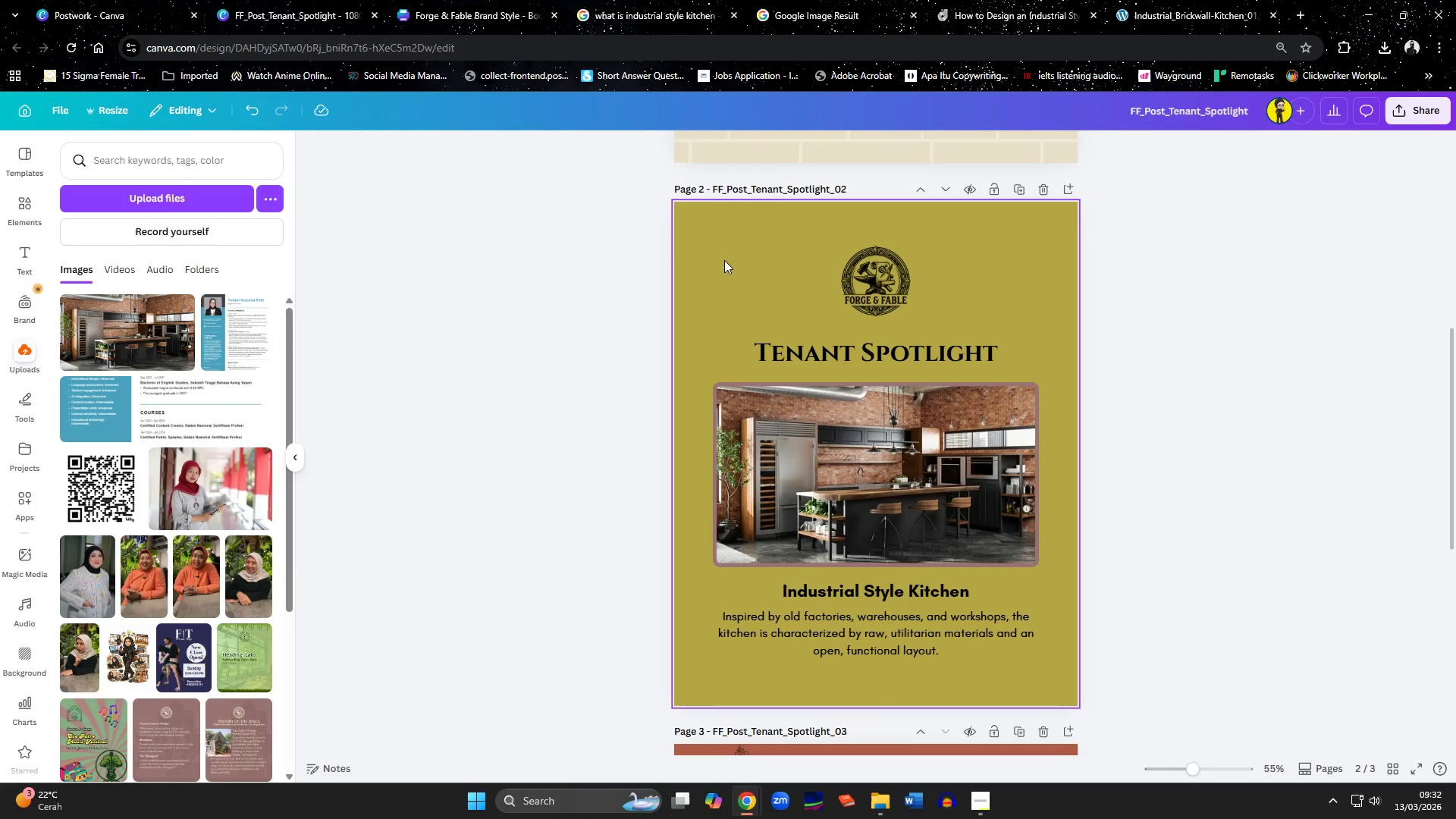 
left_click([861, 511])
 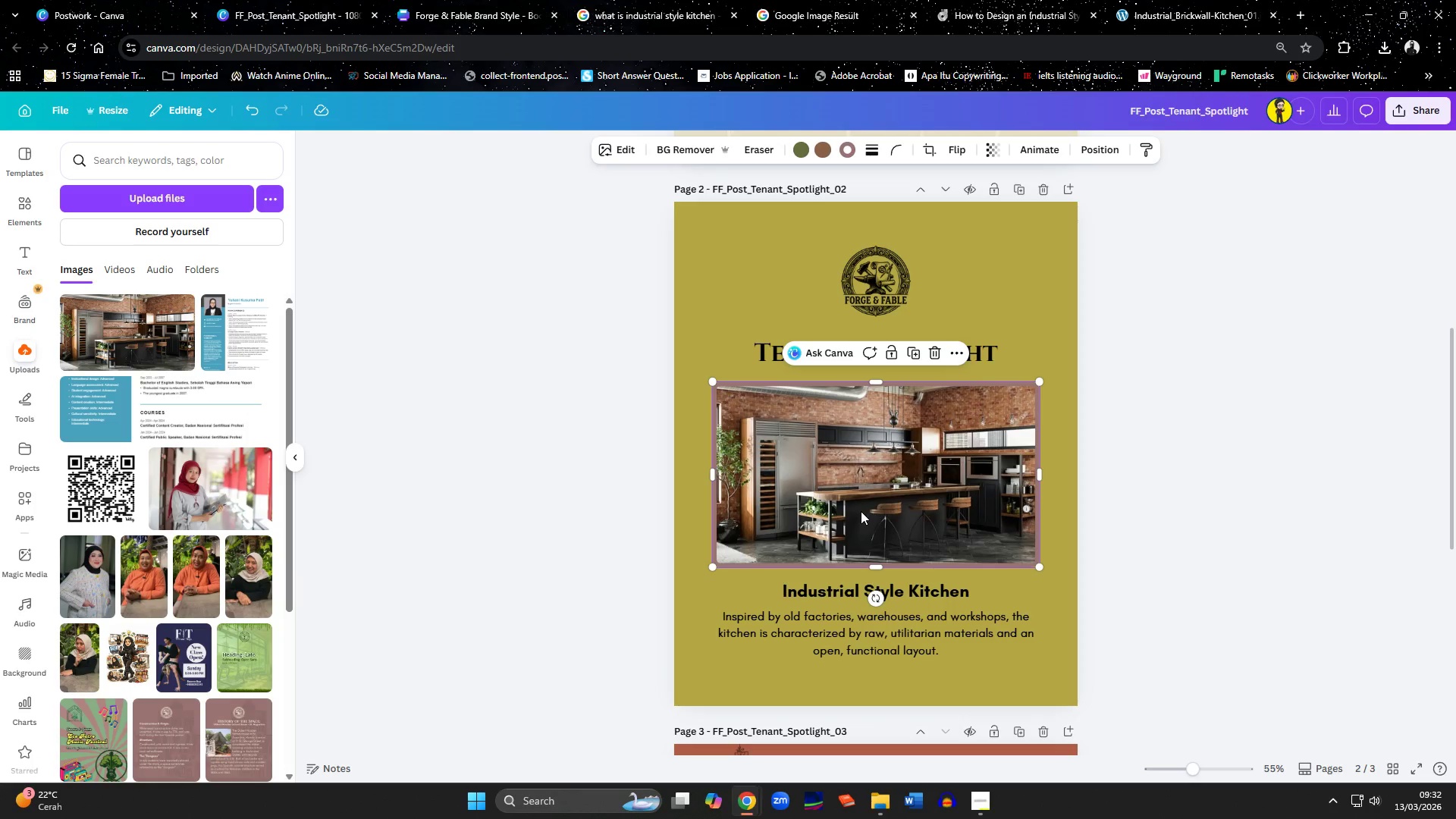 
key(Delete)
 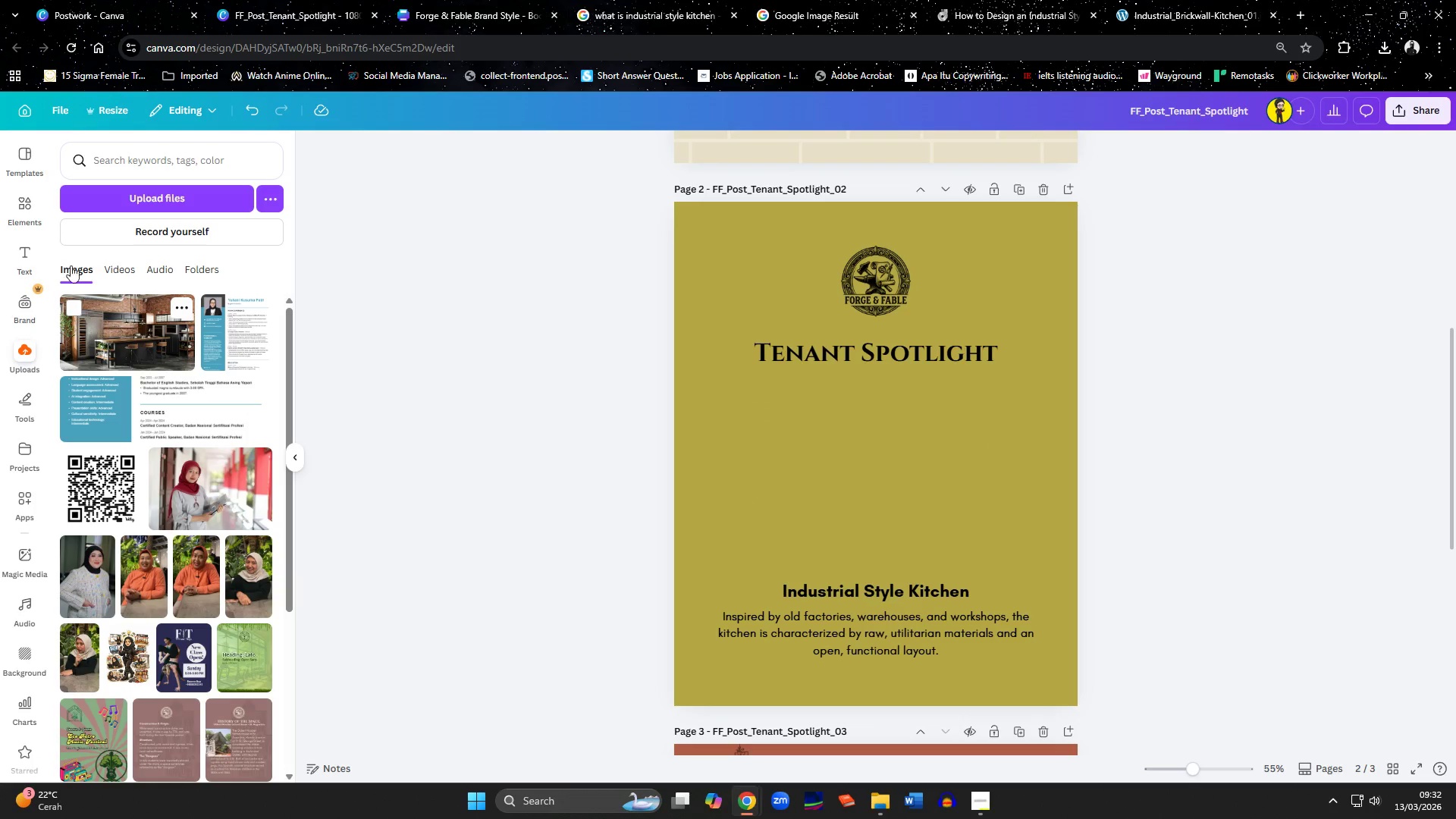 
left_click([33, 209])
 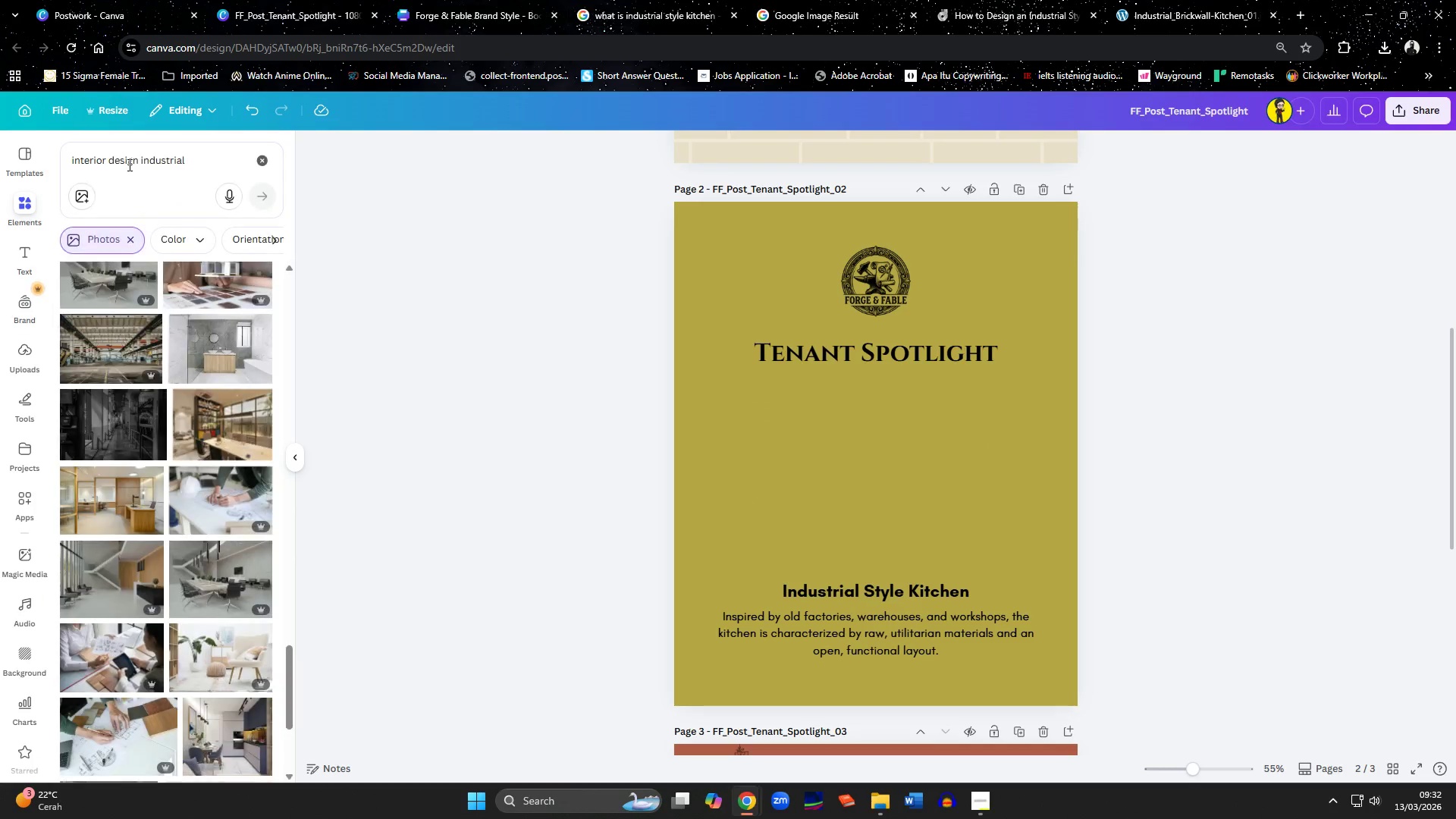 
left_click([130, 163])
 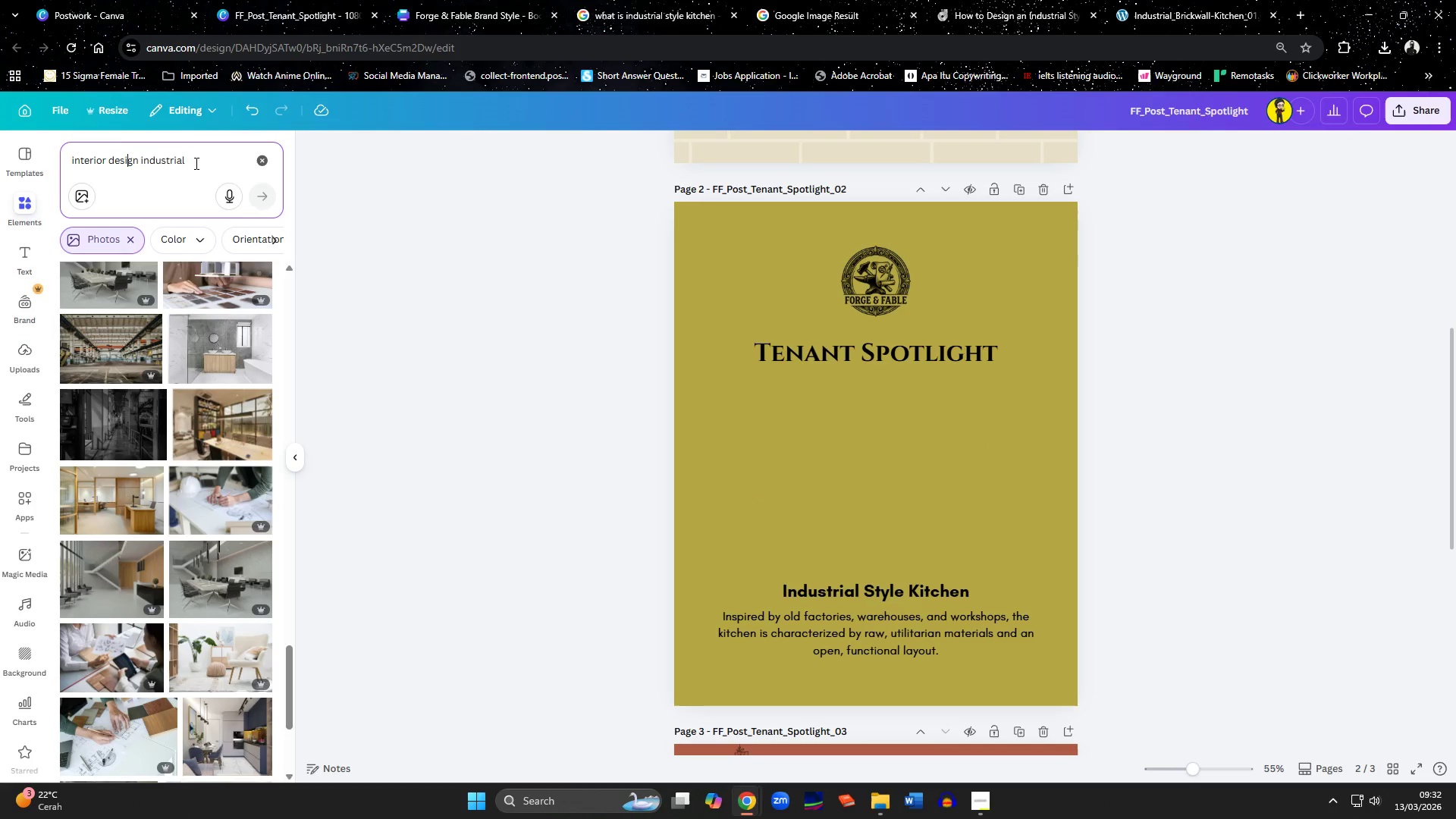 
left_click_drag(start_coordinate=[199, 162], to_coordinate=[52, 153])
 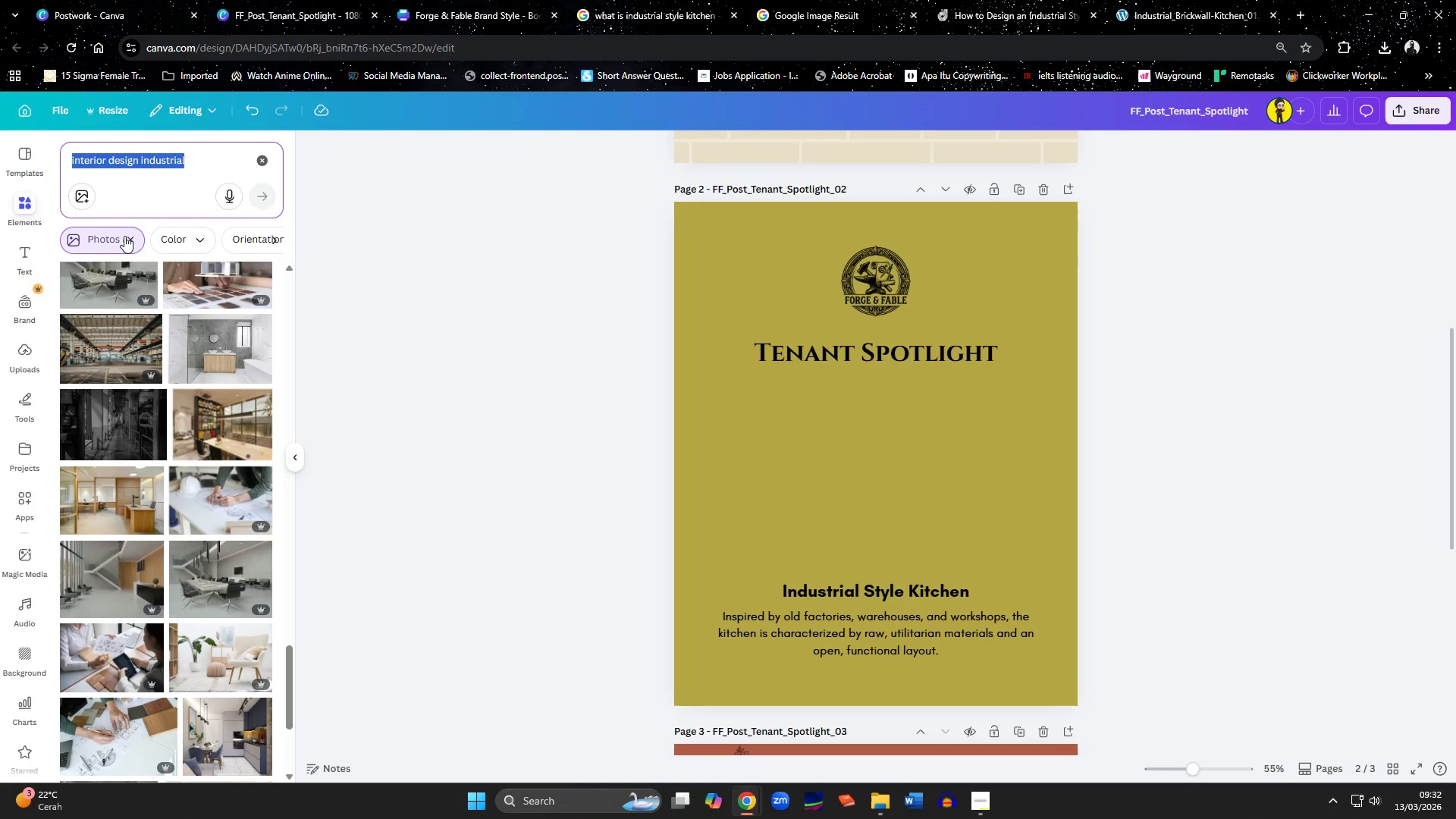 
left_click([130, 240])
 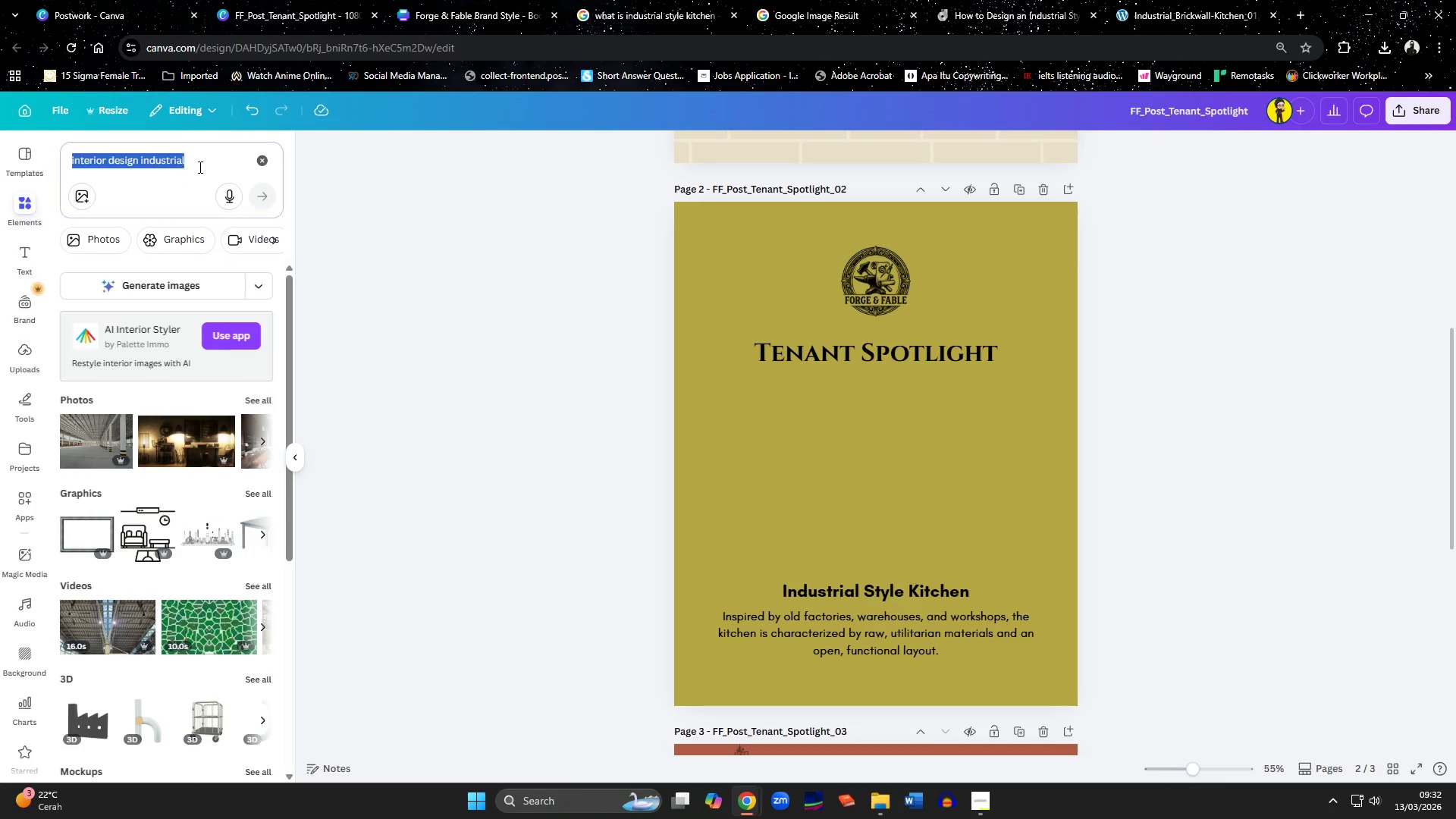 
left_click([199, 167])
 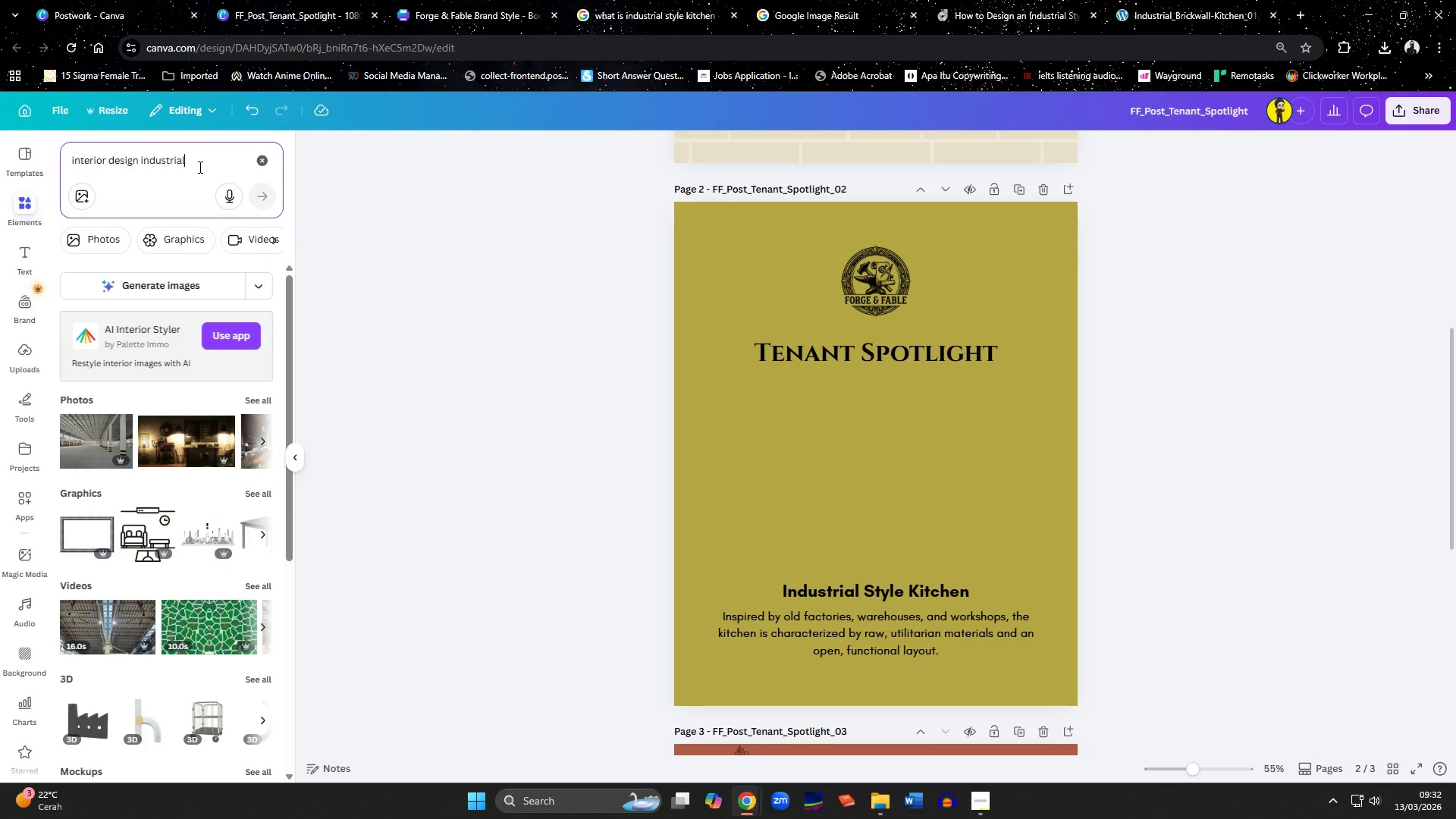 
left_click([199, 167])
 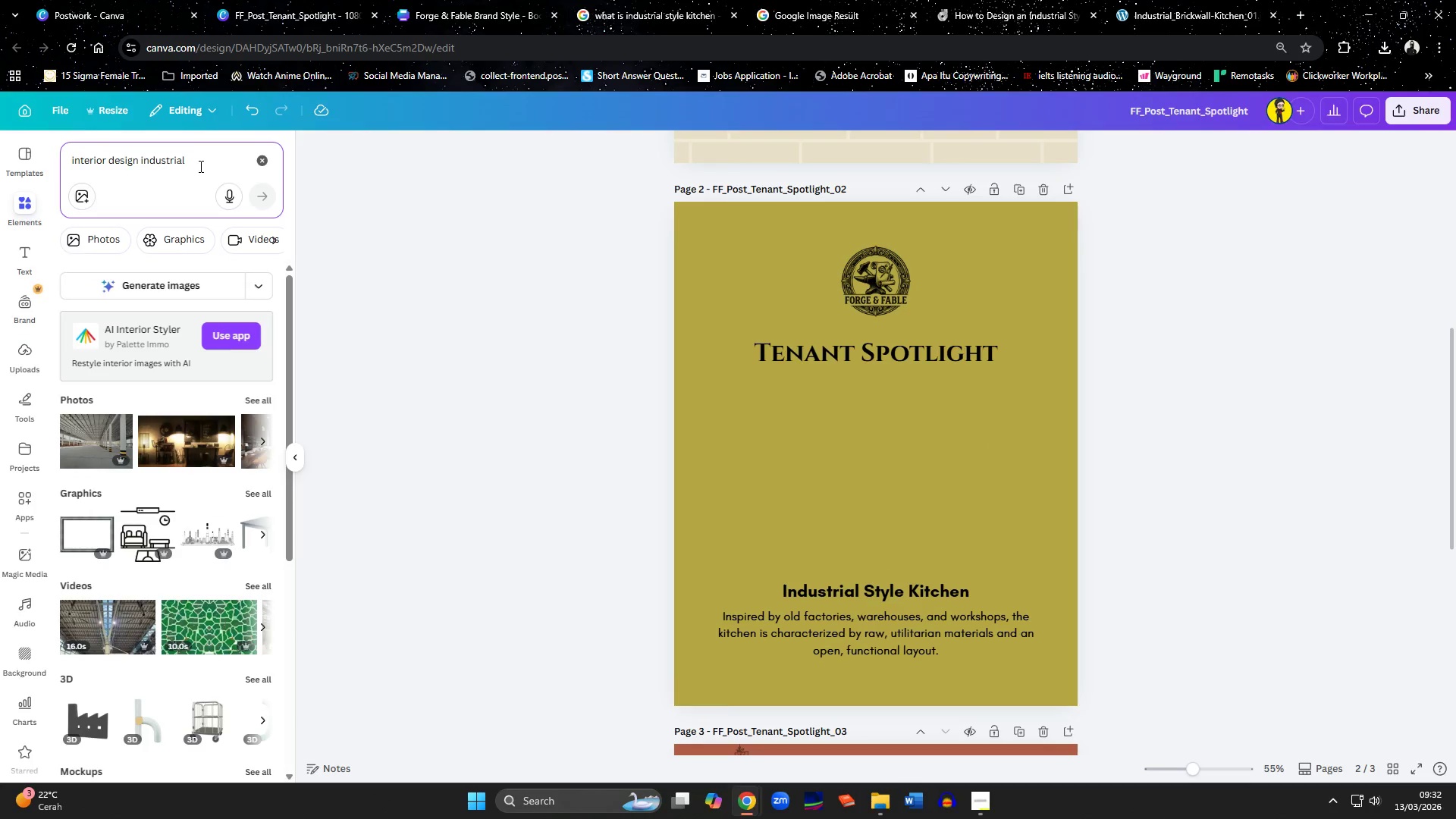 
hold_key(key=ArrowLeft, duration=0.73)
 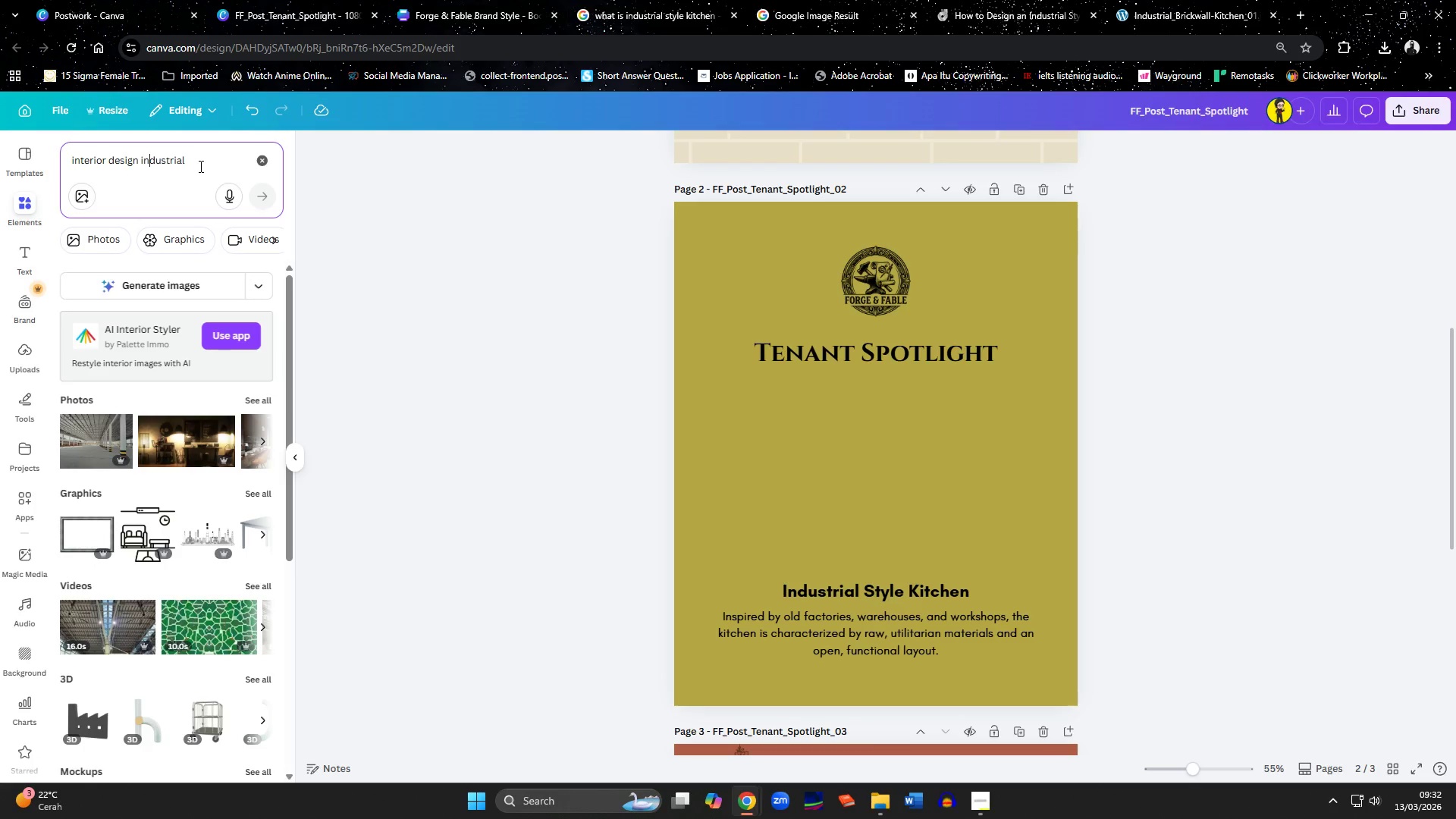 
key(ArrowLeft)
 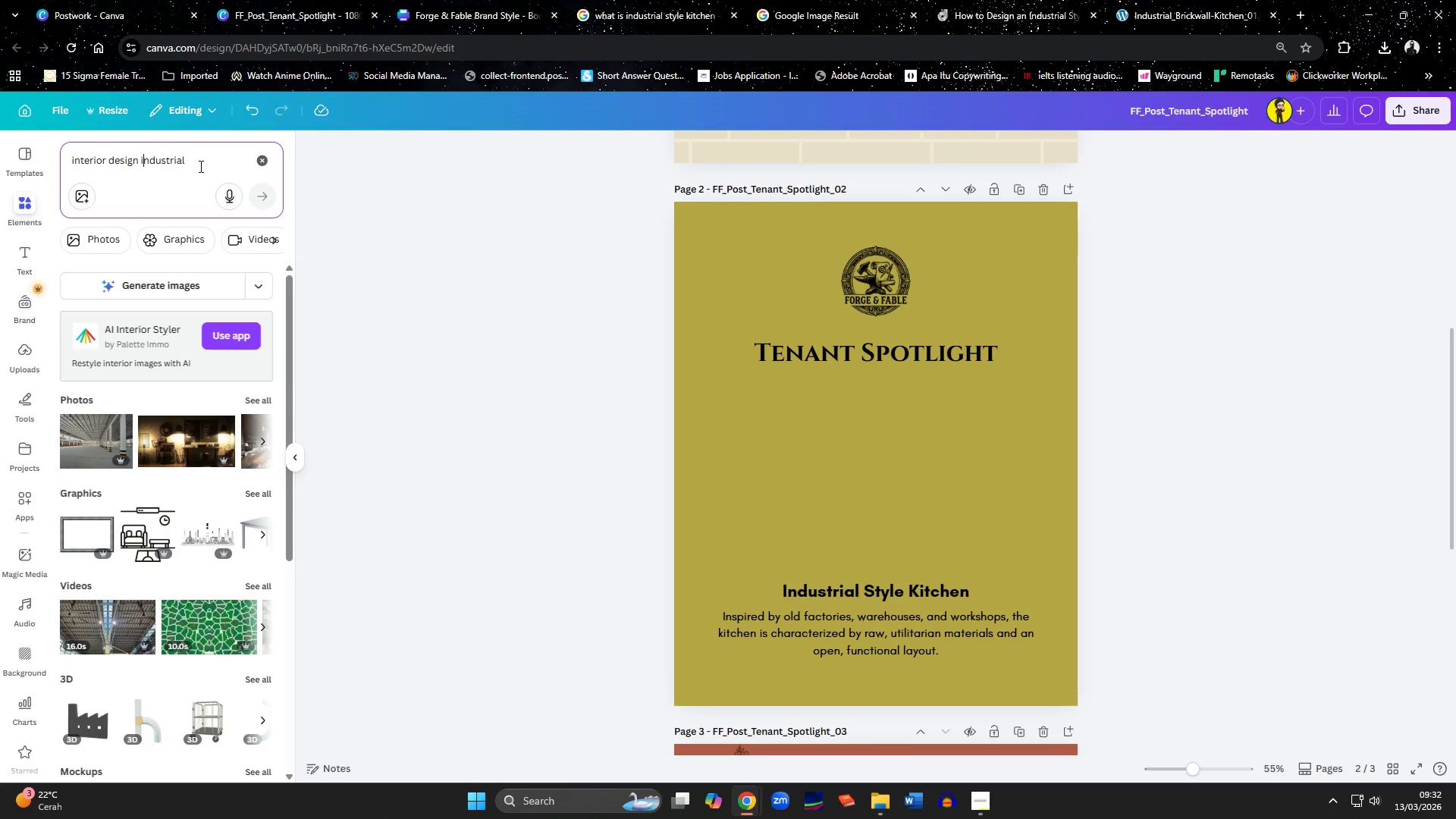 
key(ArrowLeft)
 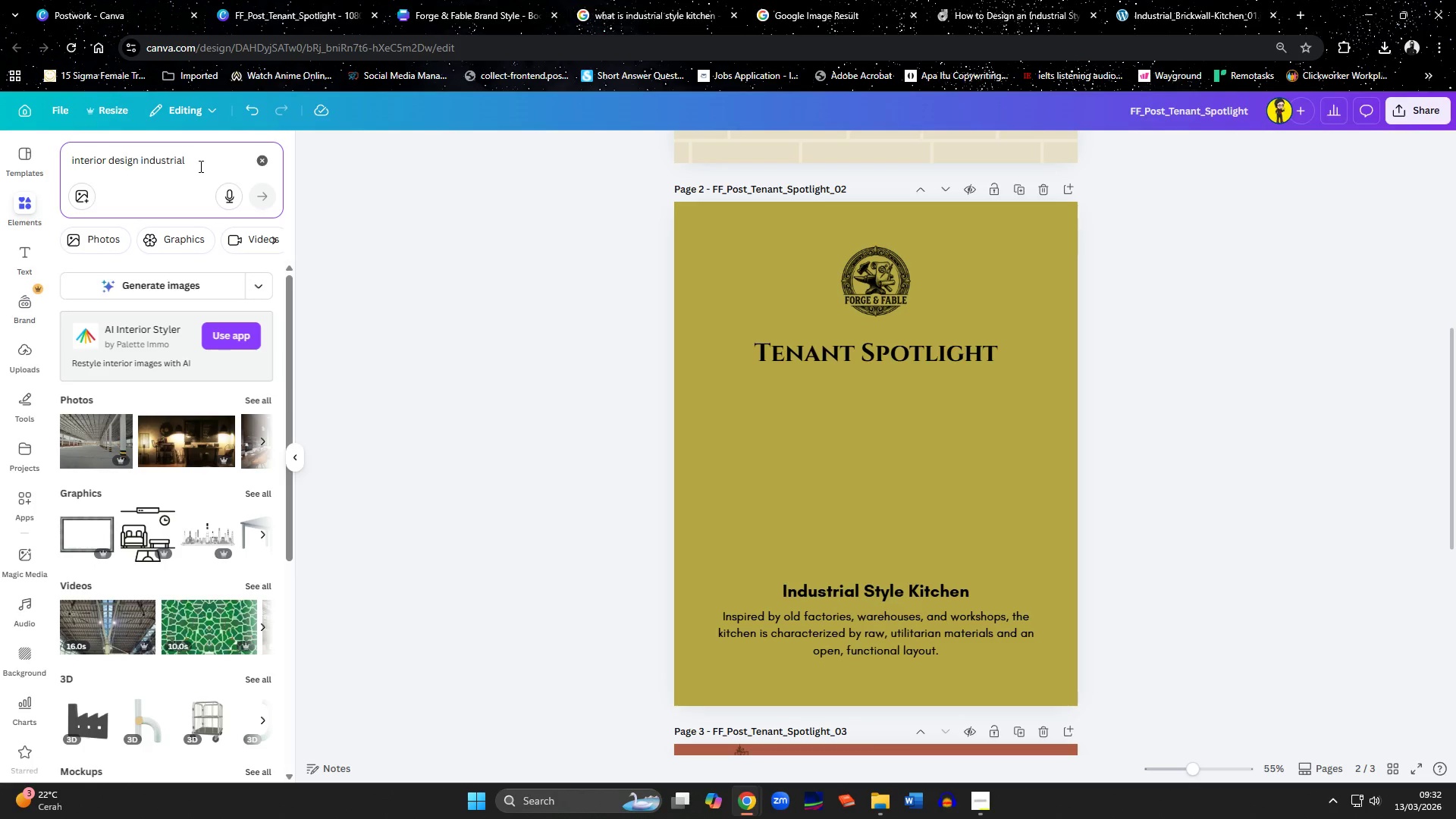 
hold_key(key=Backspace, duration=1.5)
 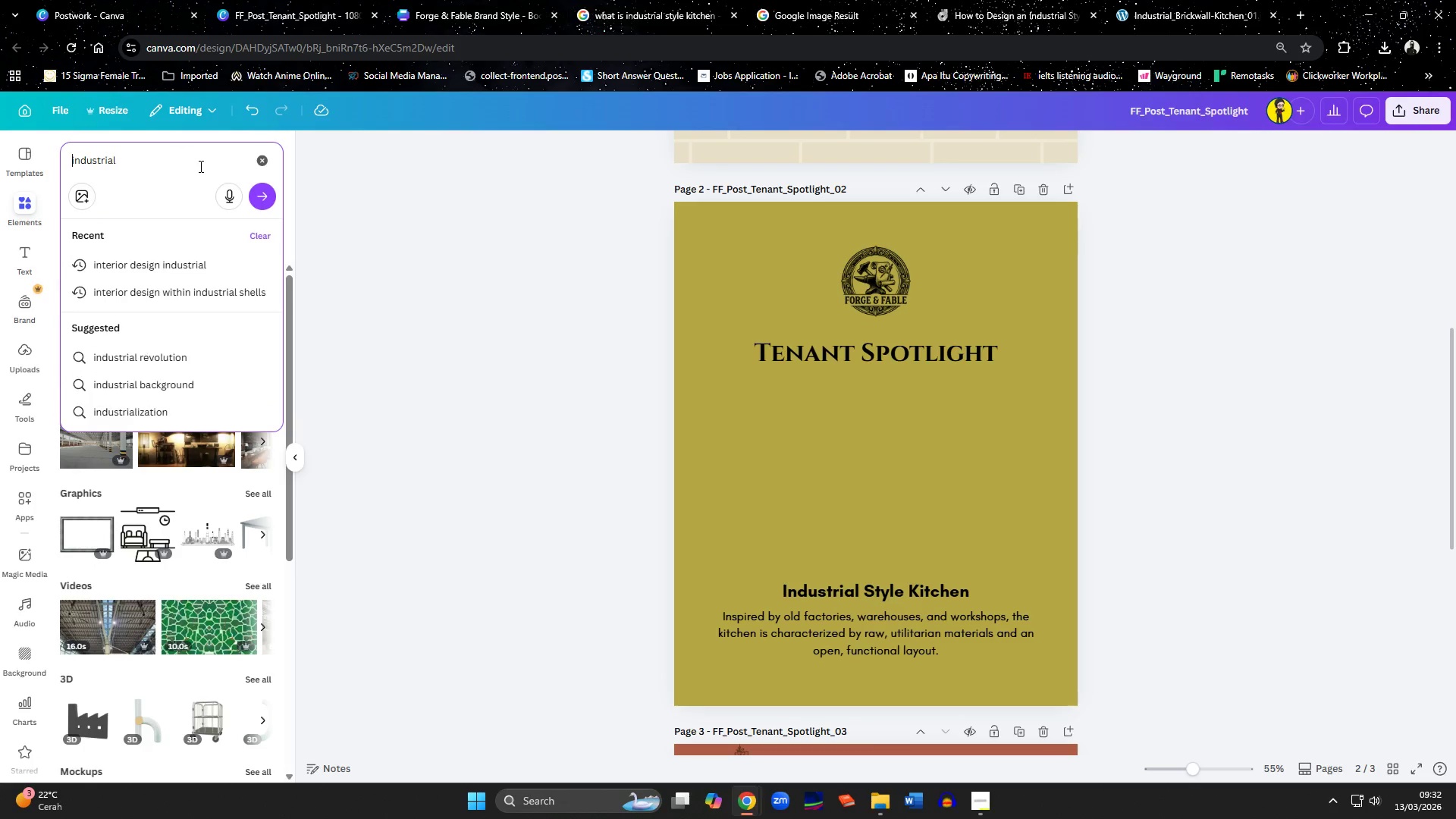 
type([End] design)
 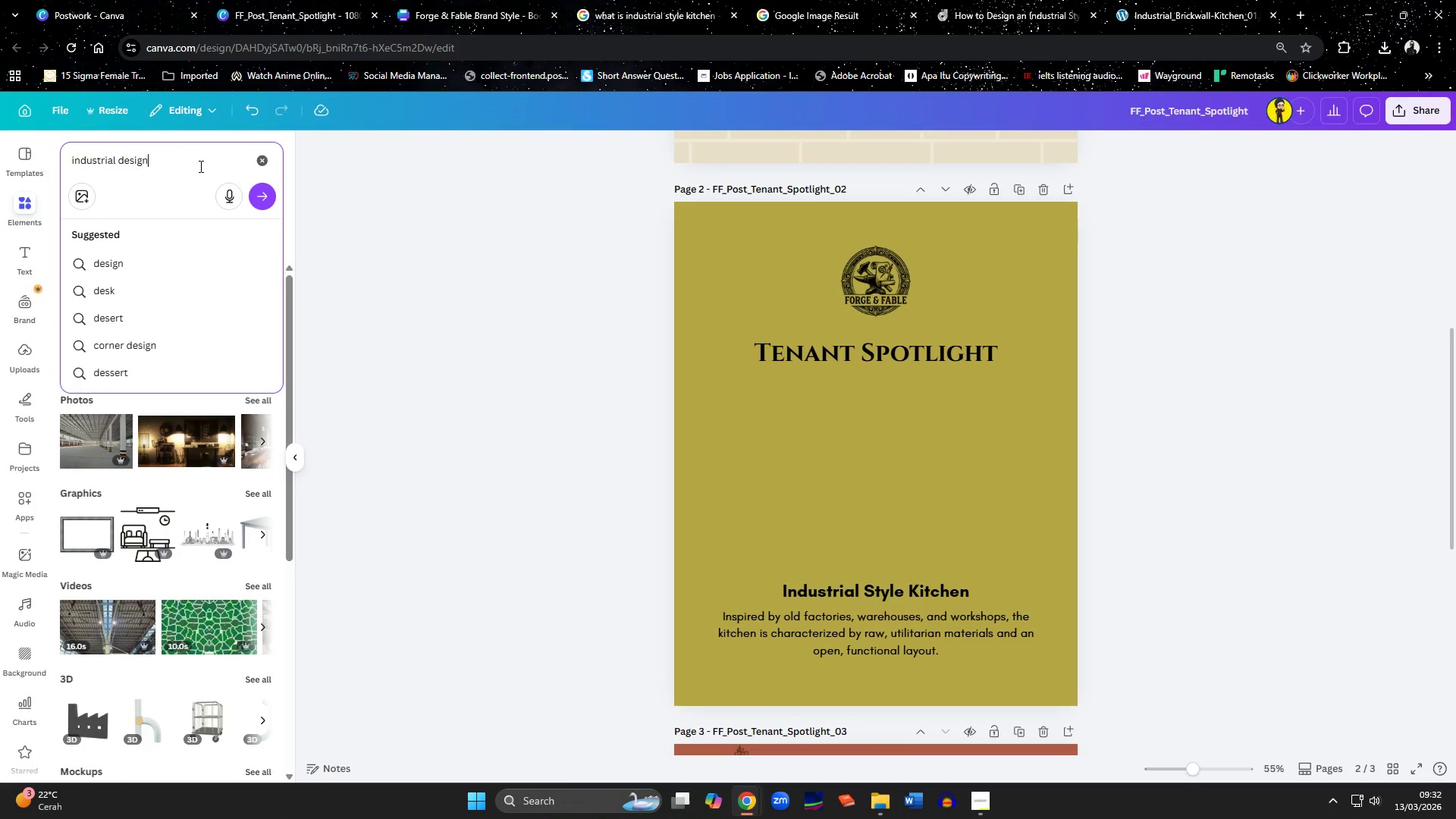 
key(Enter)
 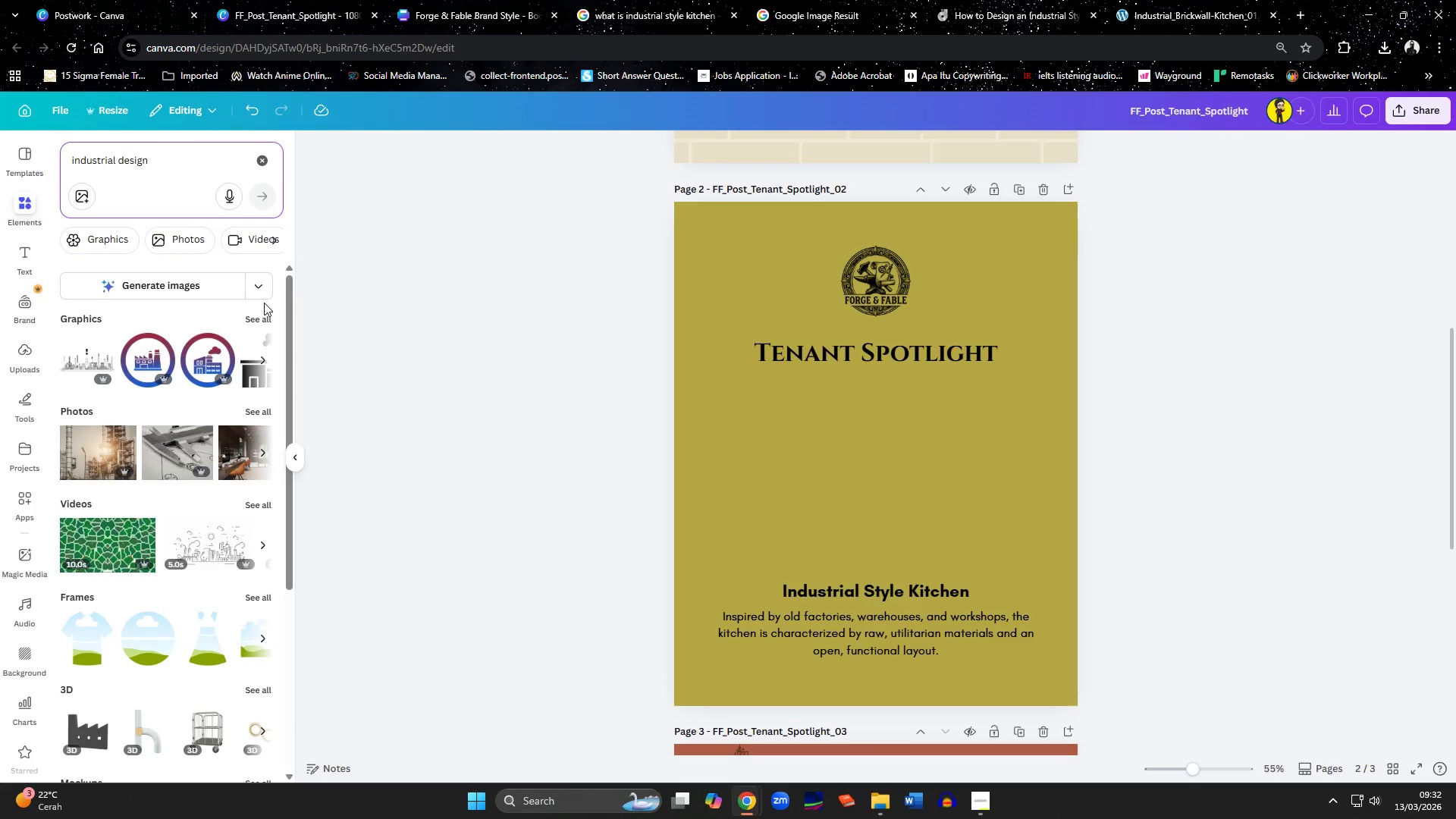 
left_click([255, 318])
 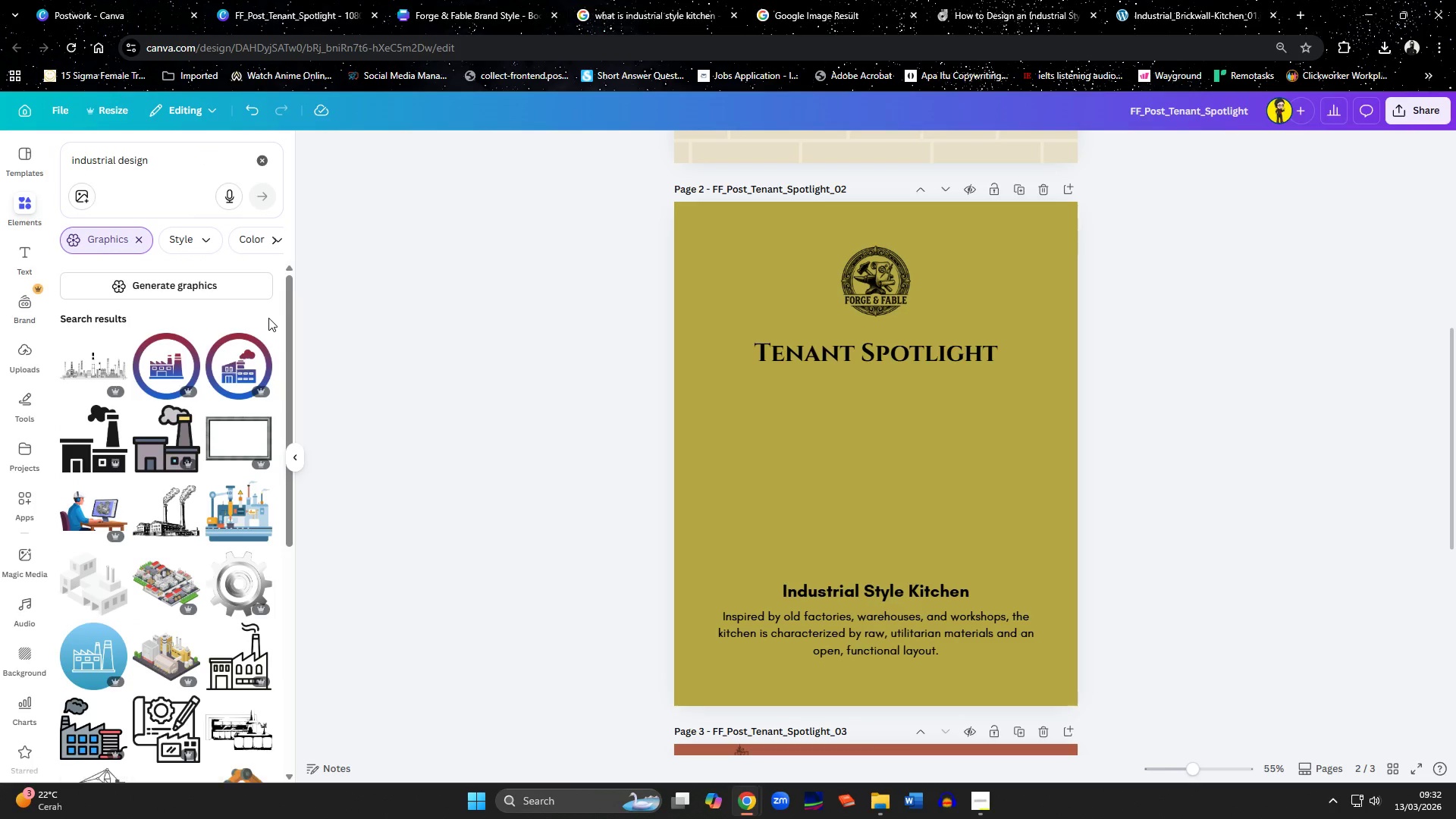 
scroll: coordinate [162, 504], scroll_direction: down, amount: 4.0
 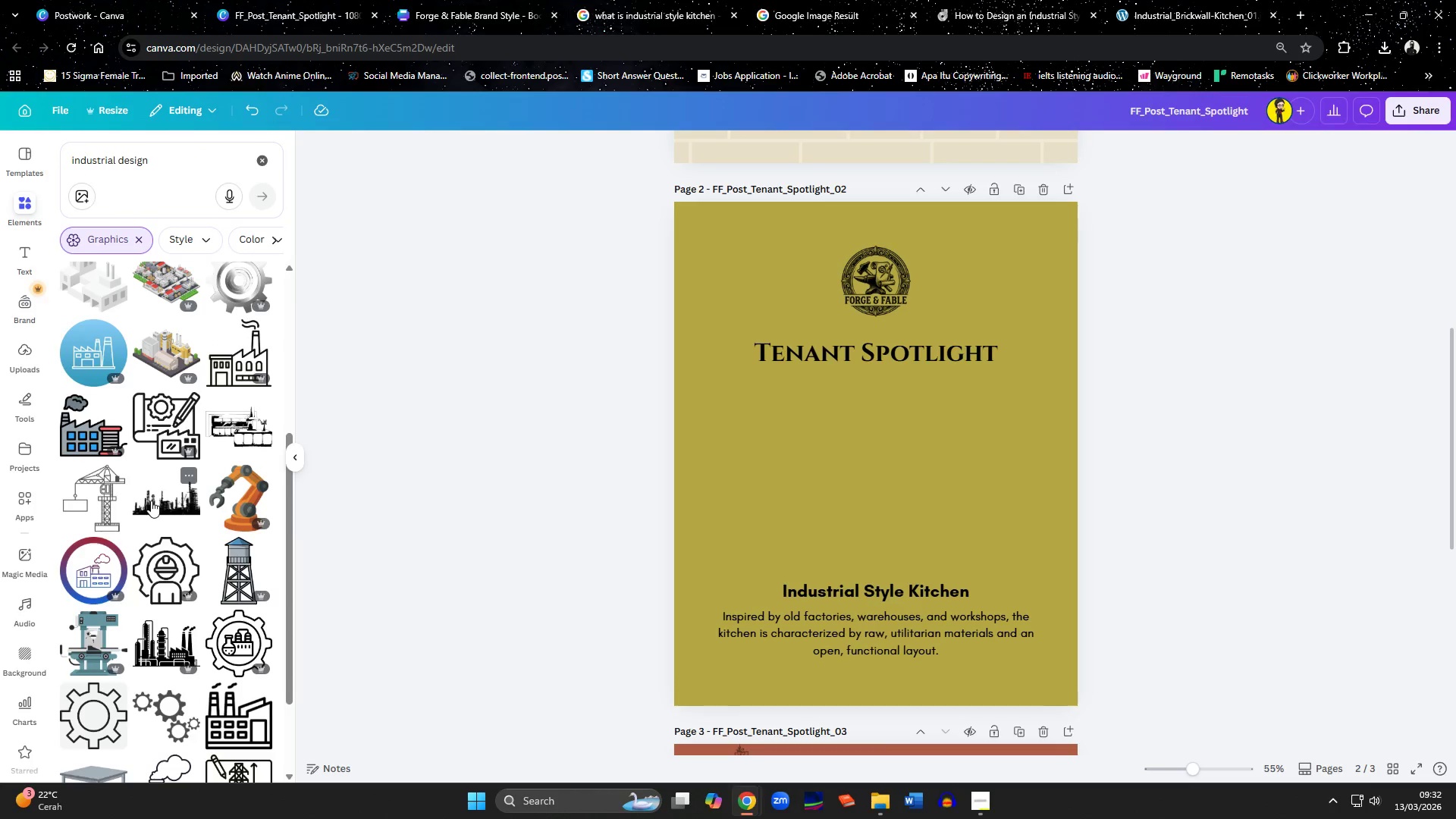 
scroll: coordinate [149, 504], scroll_direction: up, amount: 6.0
 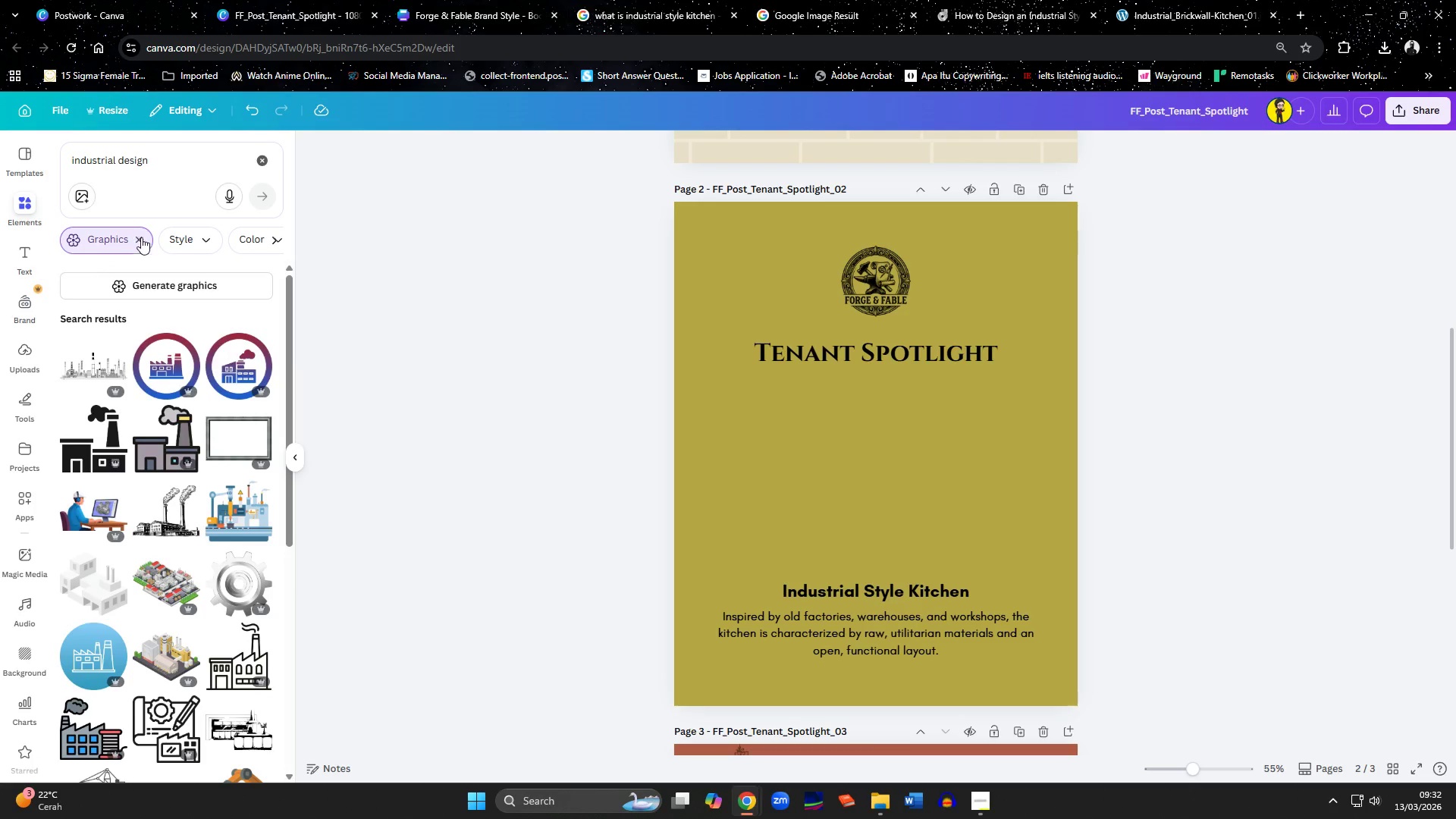 
left_click_drag(start_coordinate=[165, 168], to_coordinate=[0, 168])
 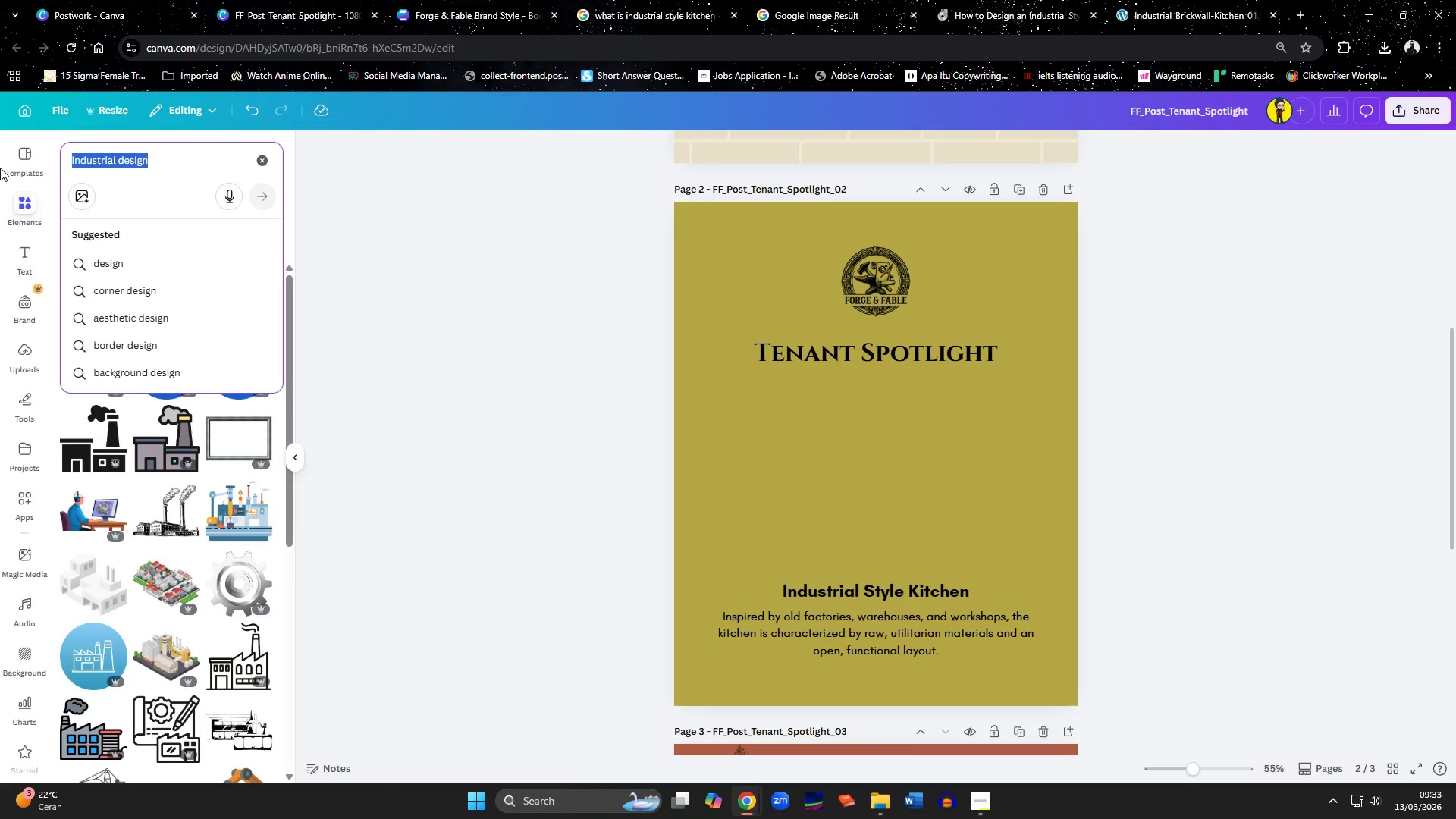 
type(bricks)
 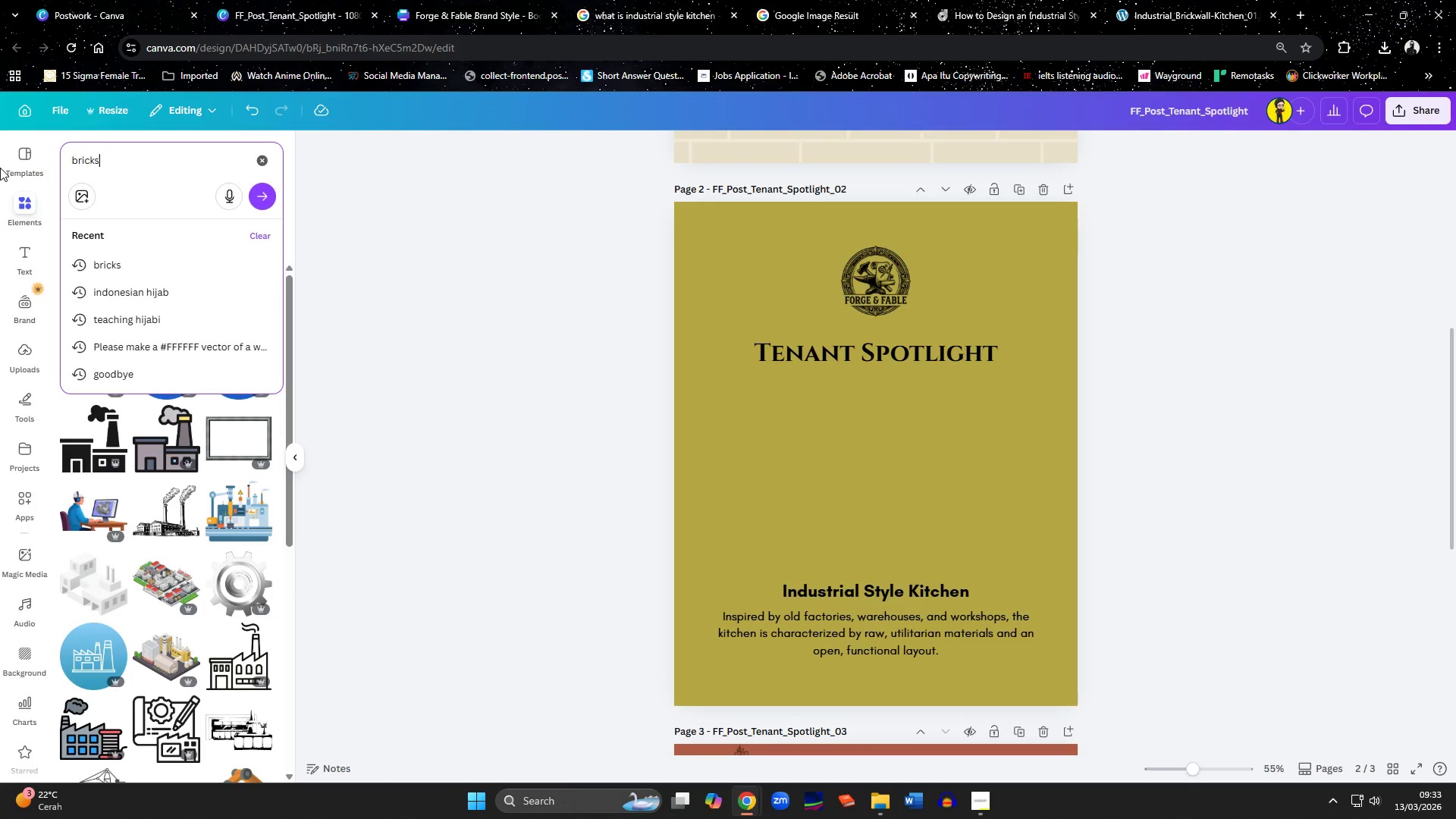 
key(Enter)
 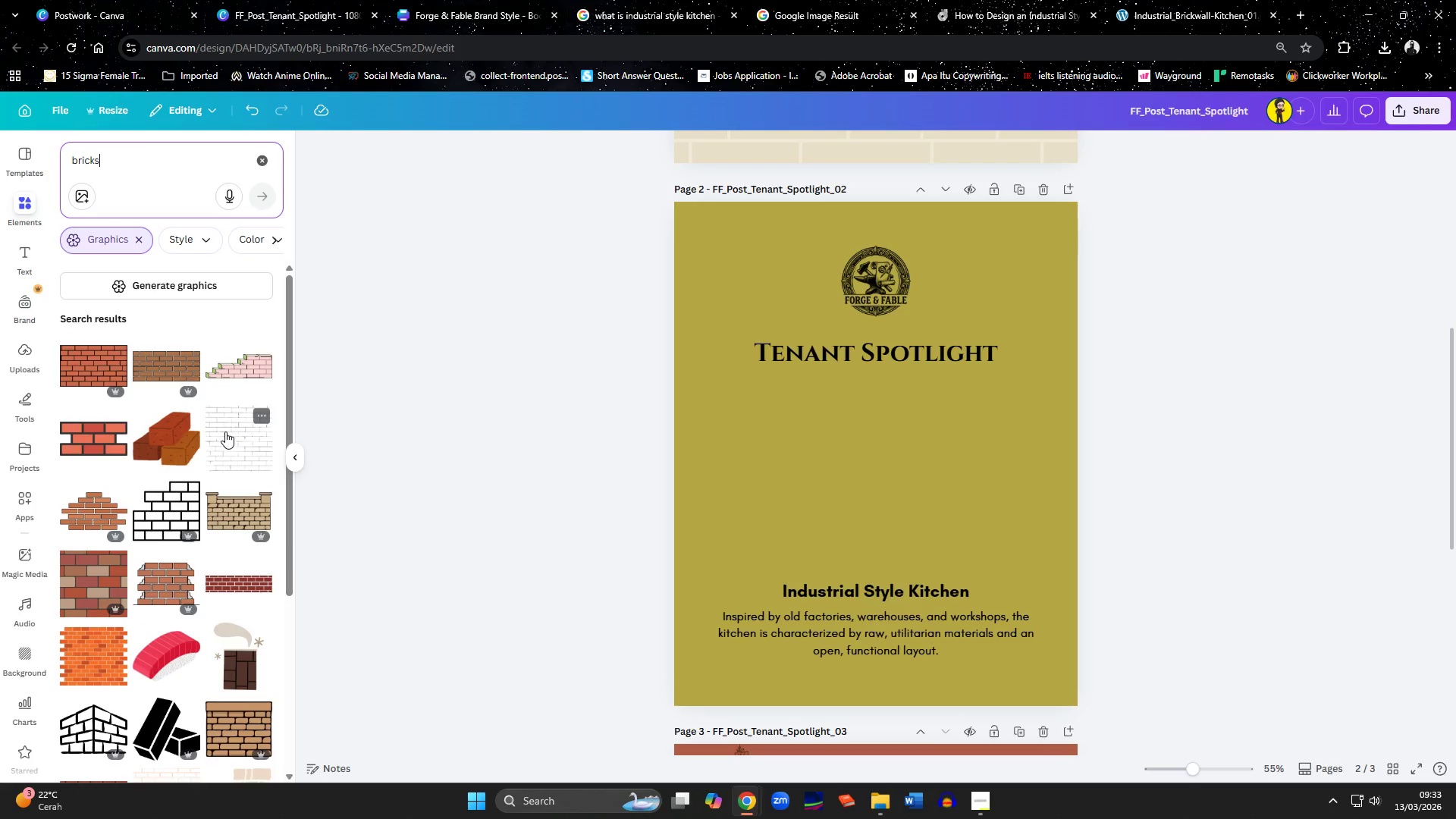 
left_click([225, 431])
 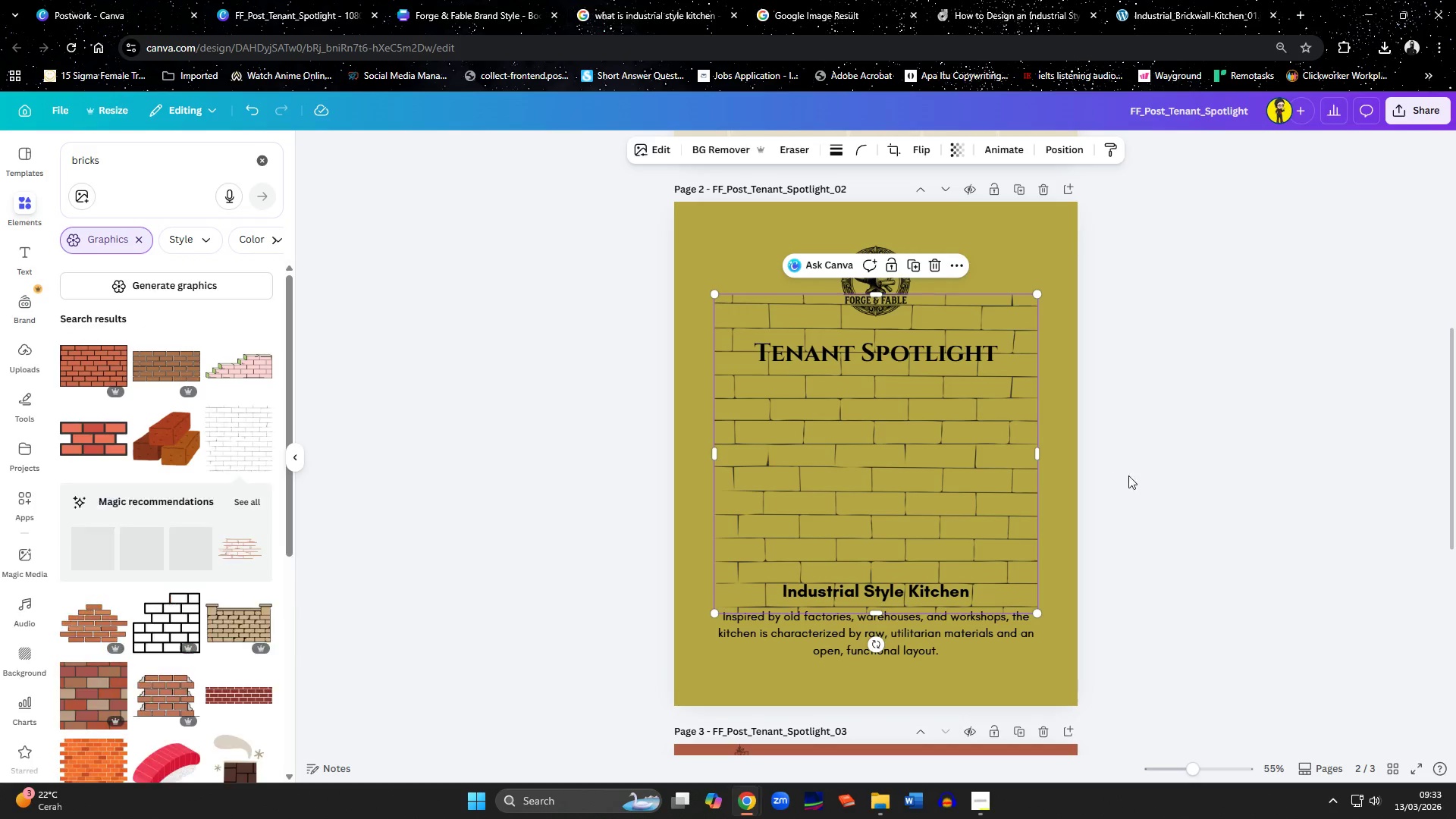 
left_click_drag(start_coordinate=[943, 490], to_coordinate=[908, 397])
 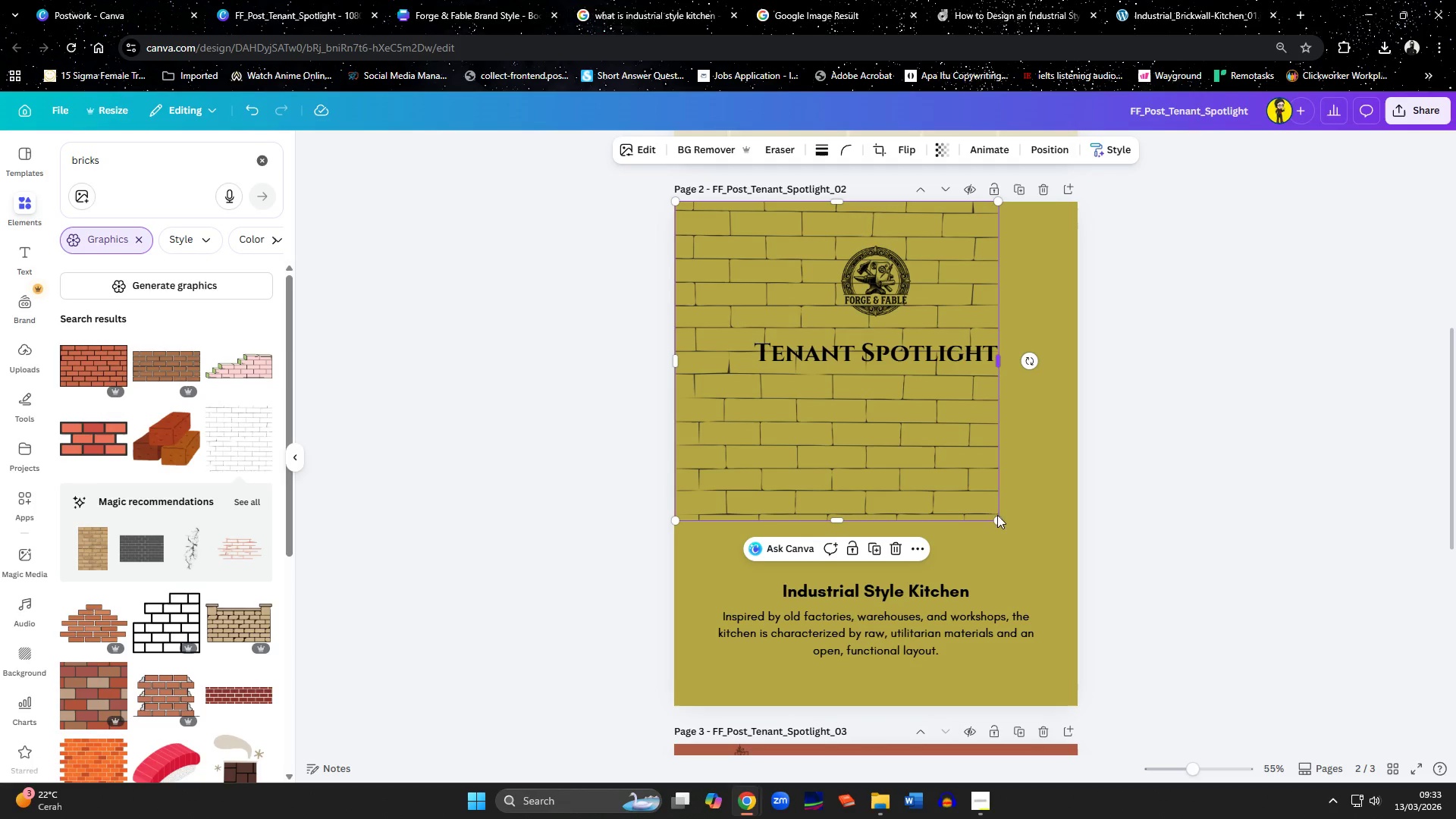 
left_click_drag(start_coordinate=[998, 519], to_coordinate=[1185, 736])
 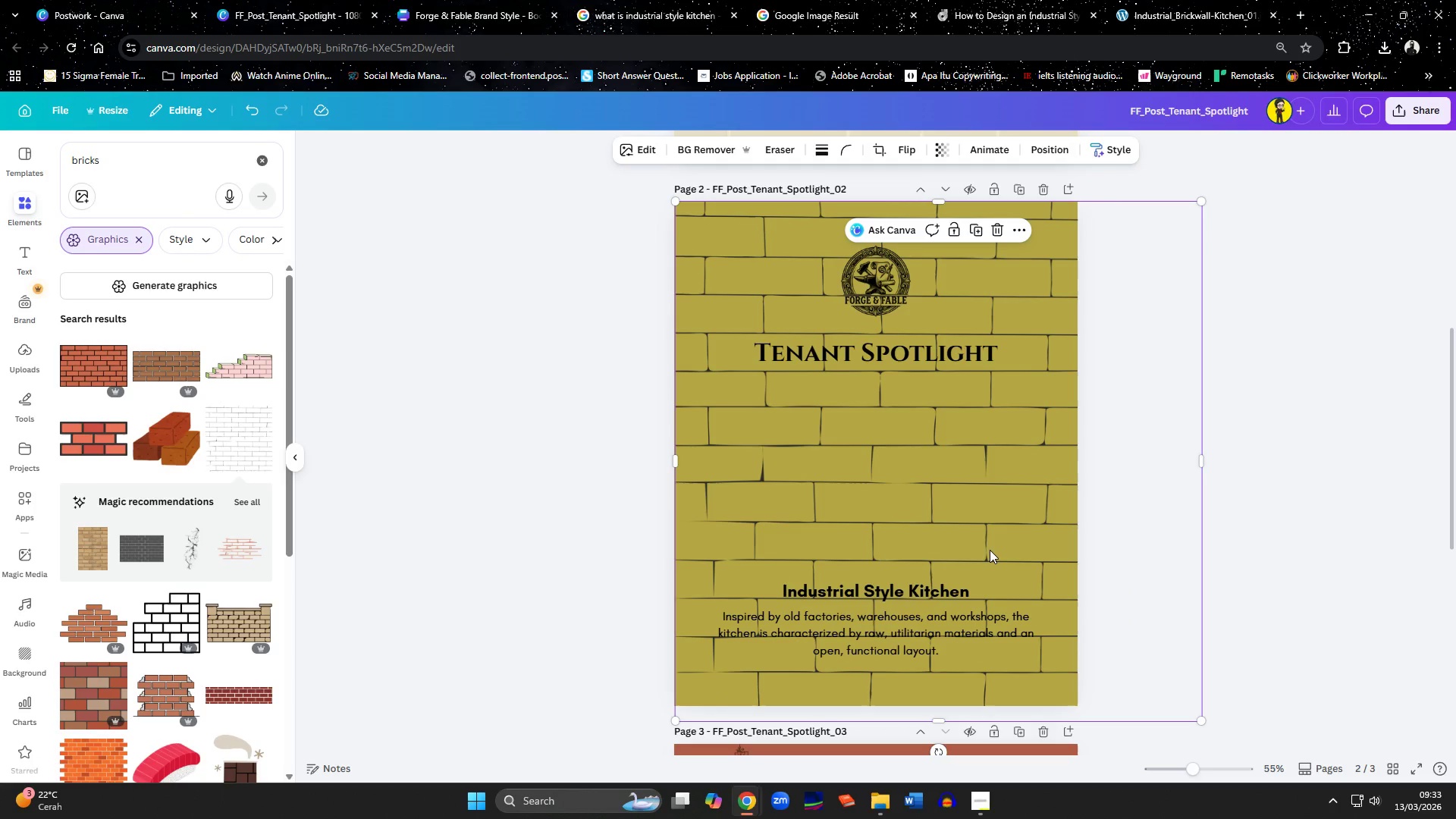 
left_click_drag(start_coordinate=[987, 548], to_coordinate=[926, 538])
 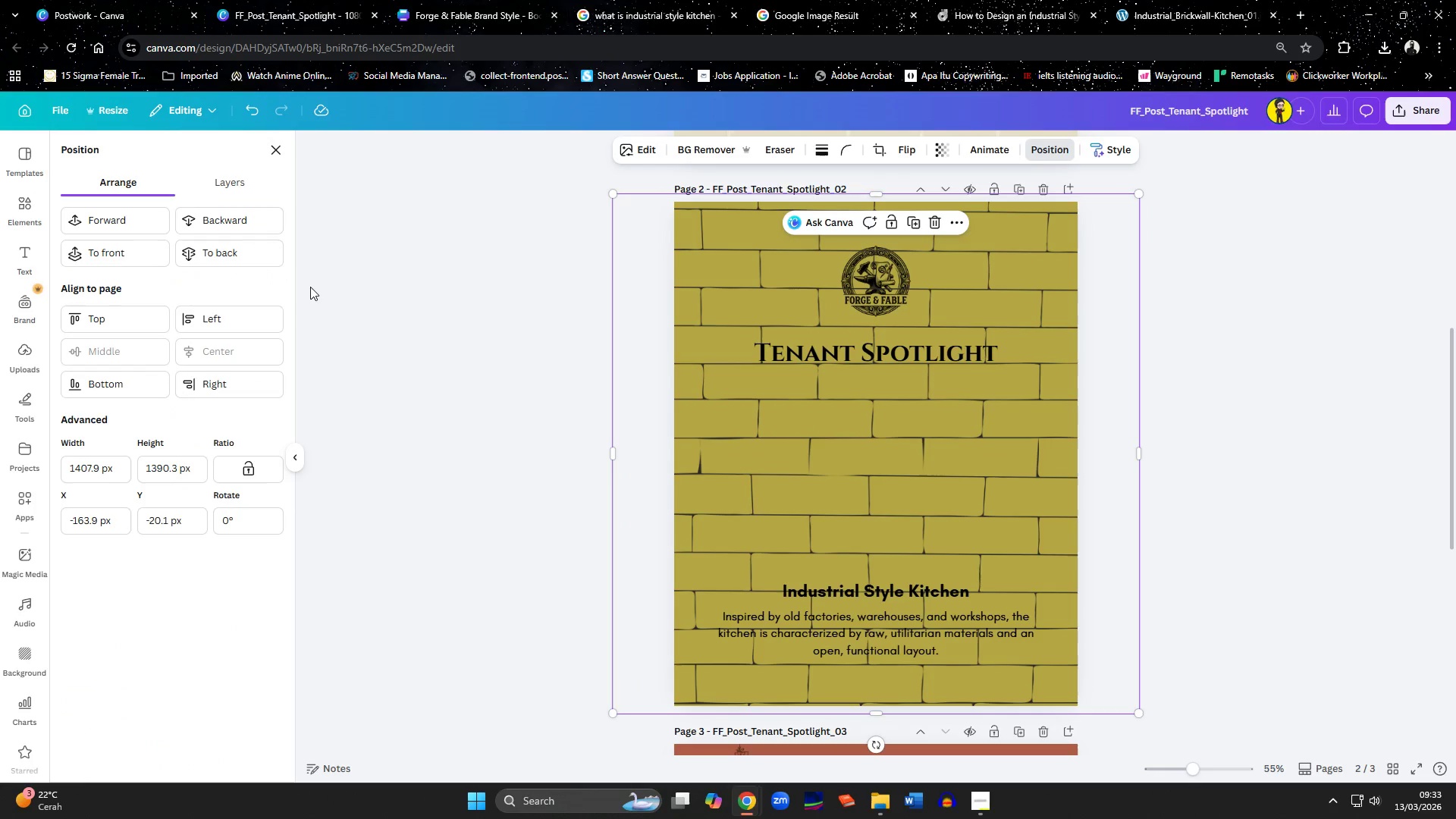 
left_click([228, 252])
 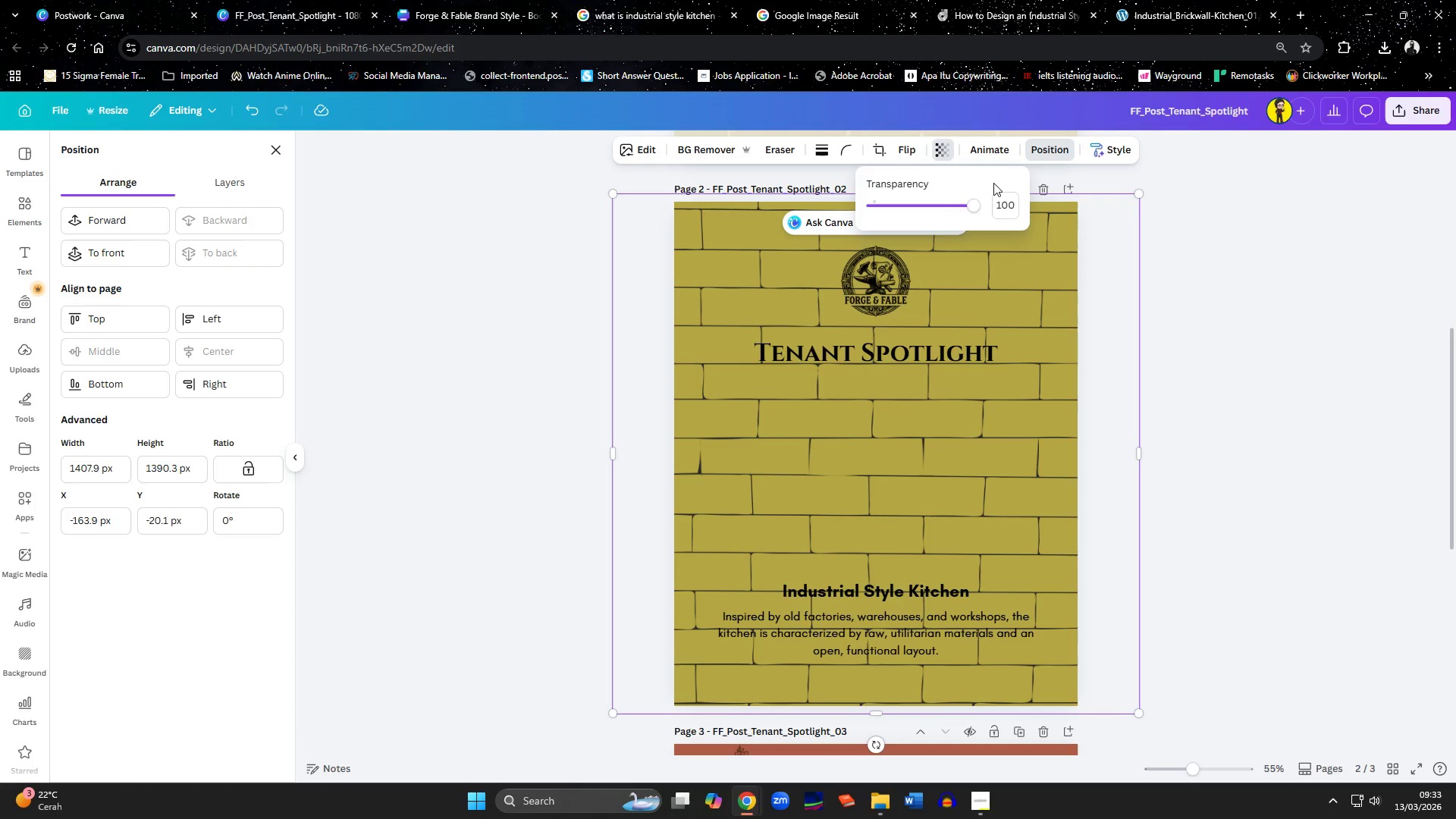 
left_click_drag(start_coordinate=[977, 206], to_coordinate=[898, 206])
 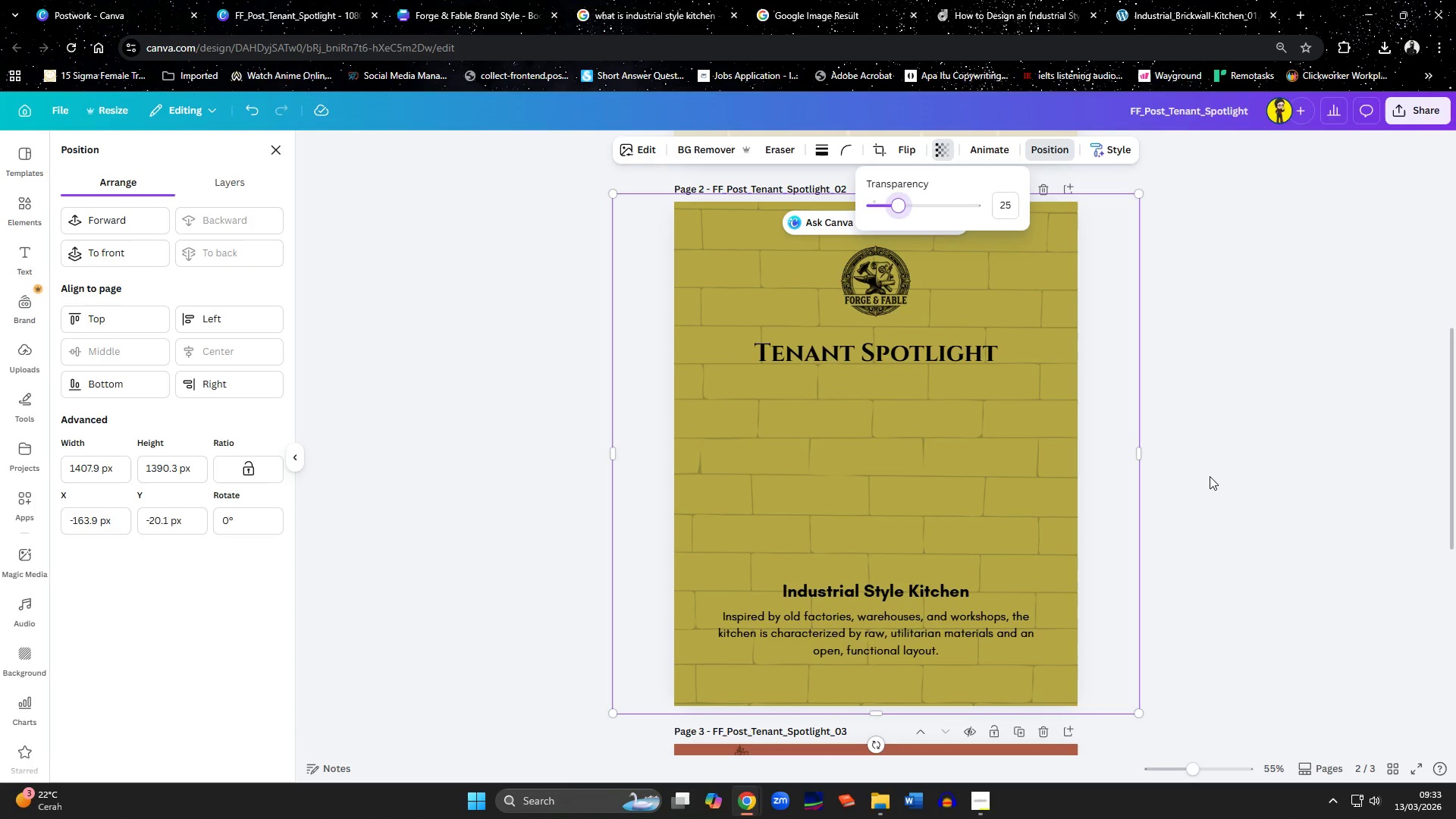 
left_click([1212, 479])
 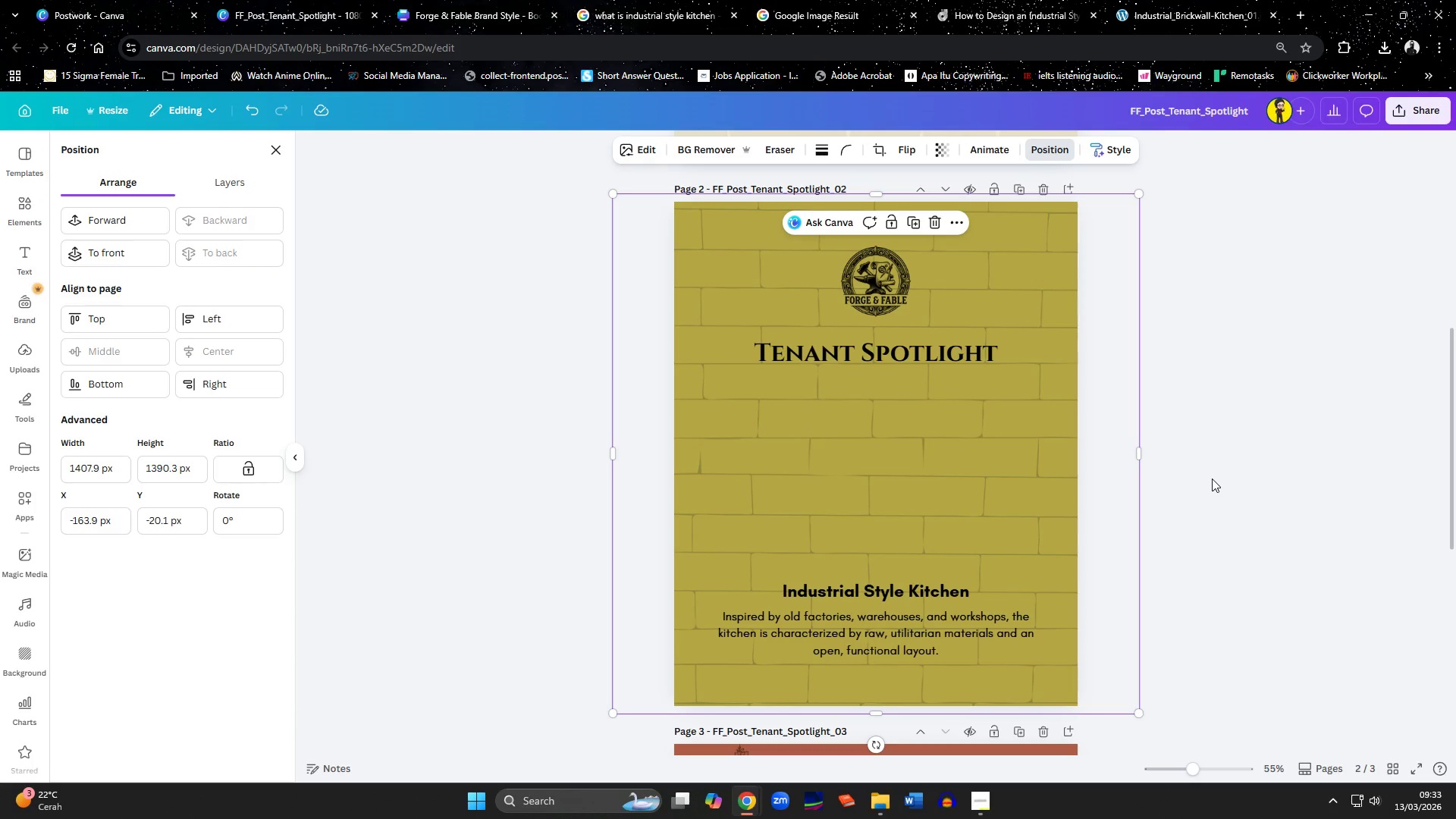 
left_click([1212, 479])
 